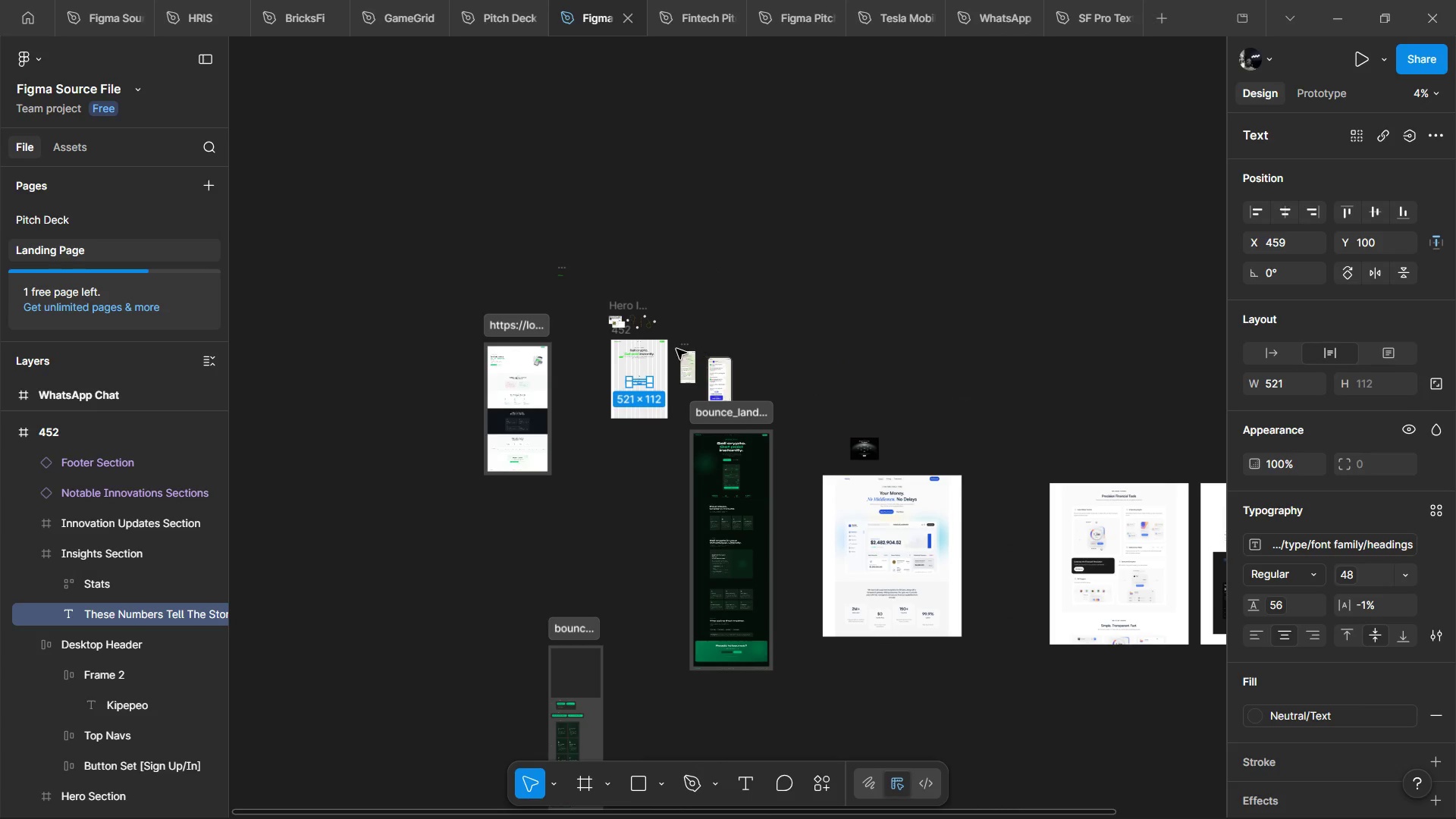 
hold_key(key=ControlLeft, duration=1.52)
scroll: coordinate [592, 388], scroll_direction: up, amount: 3.0
 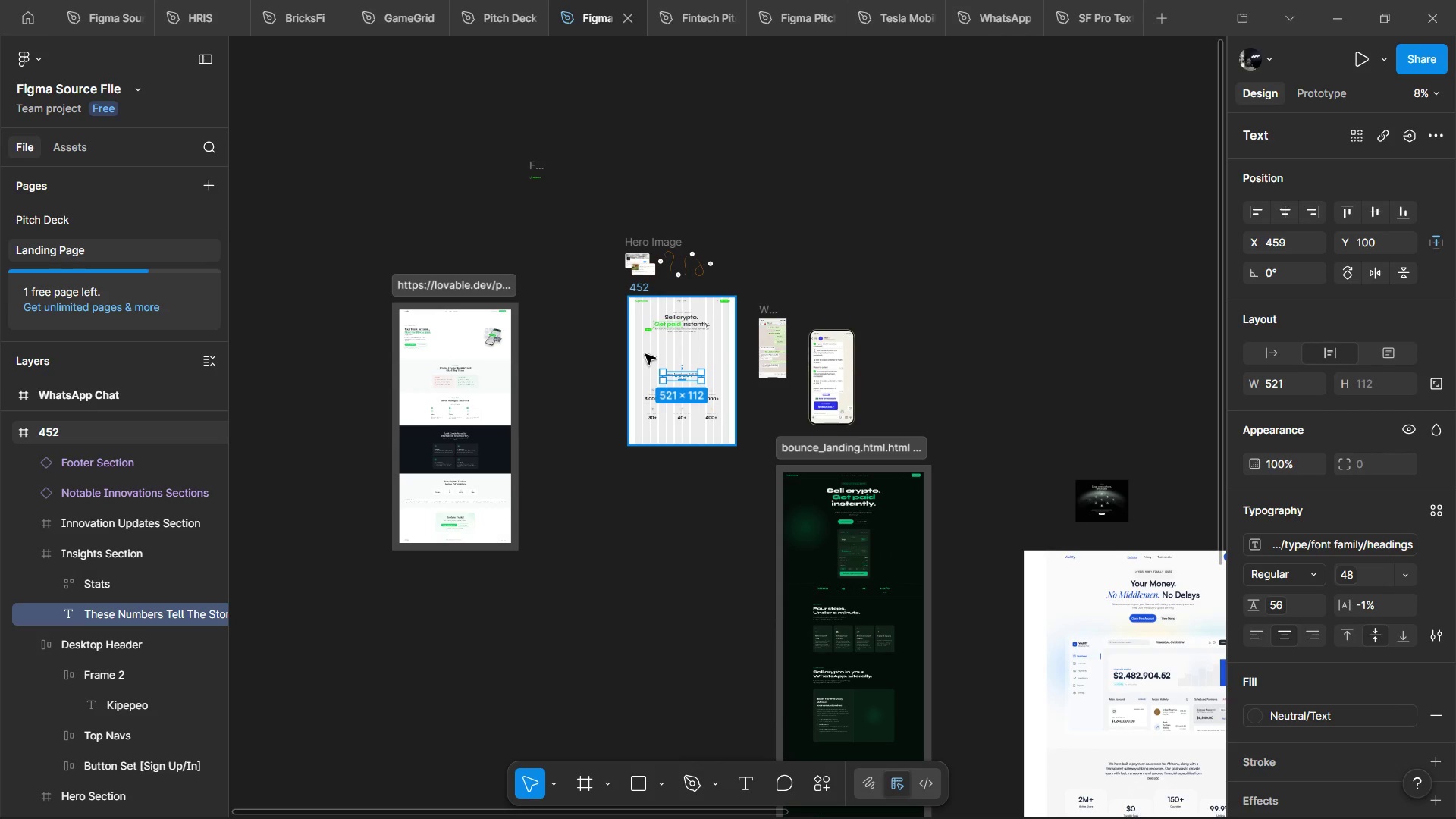 
left_click([645, 354])
 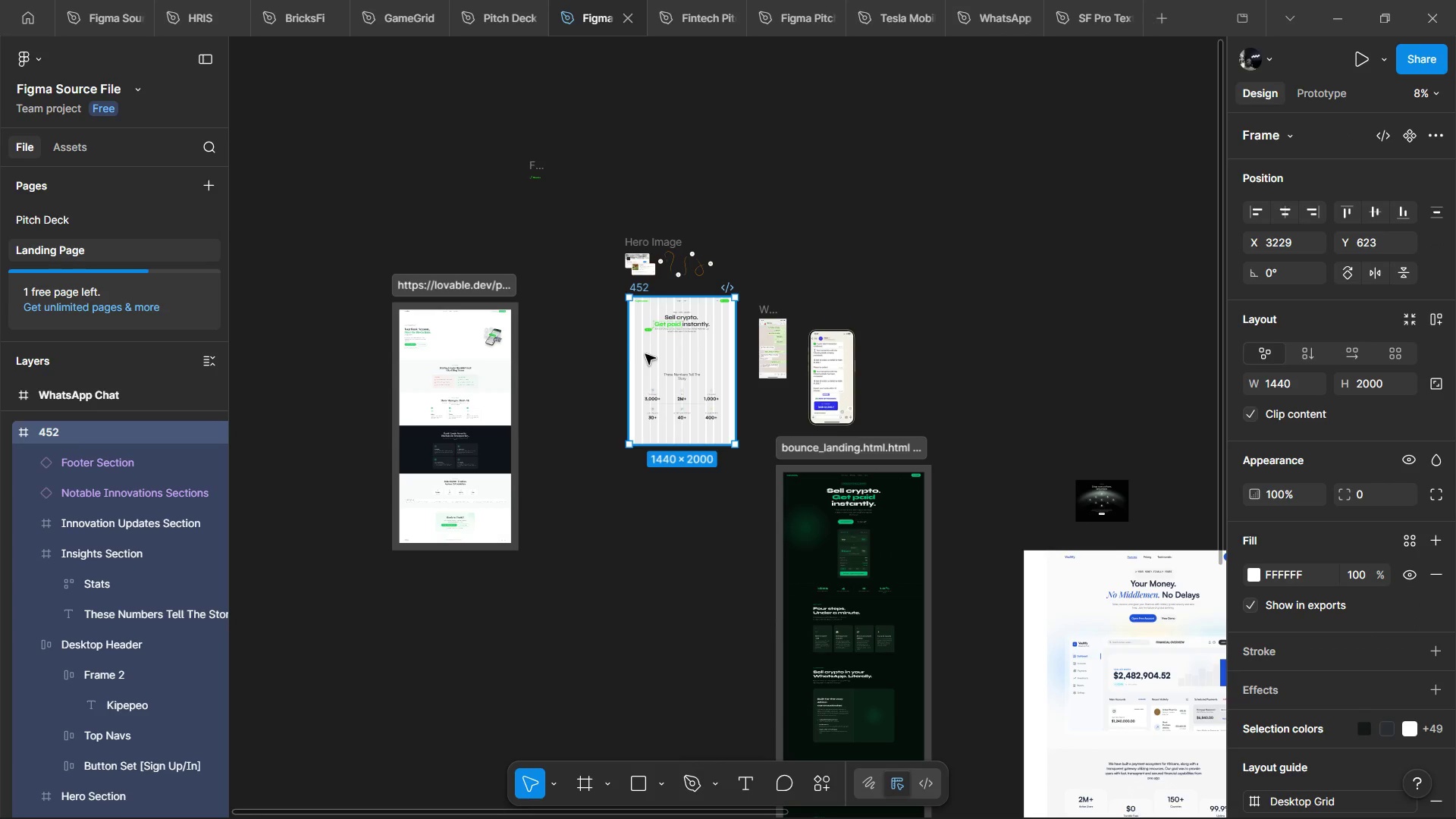 
key(Control+ControlLeft)
 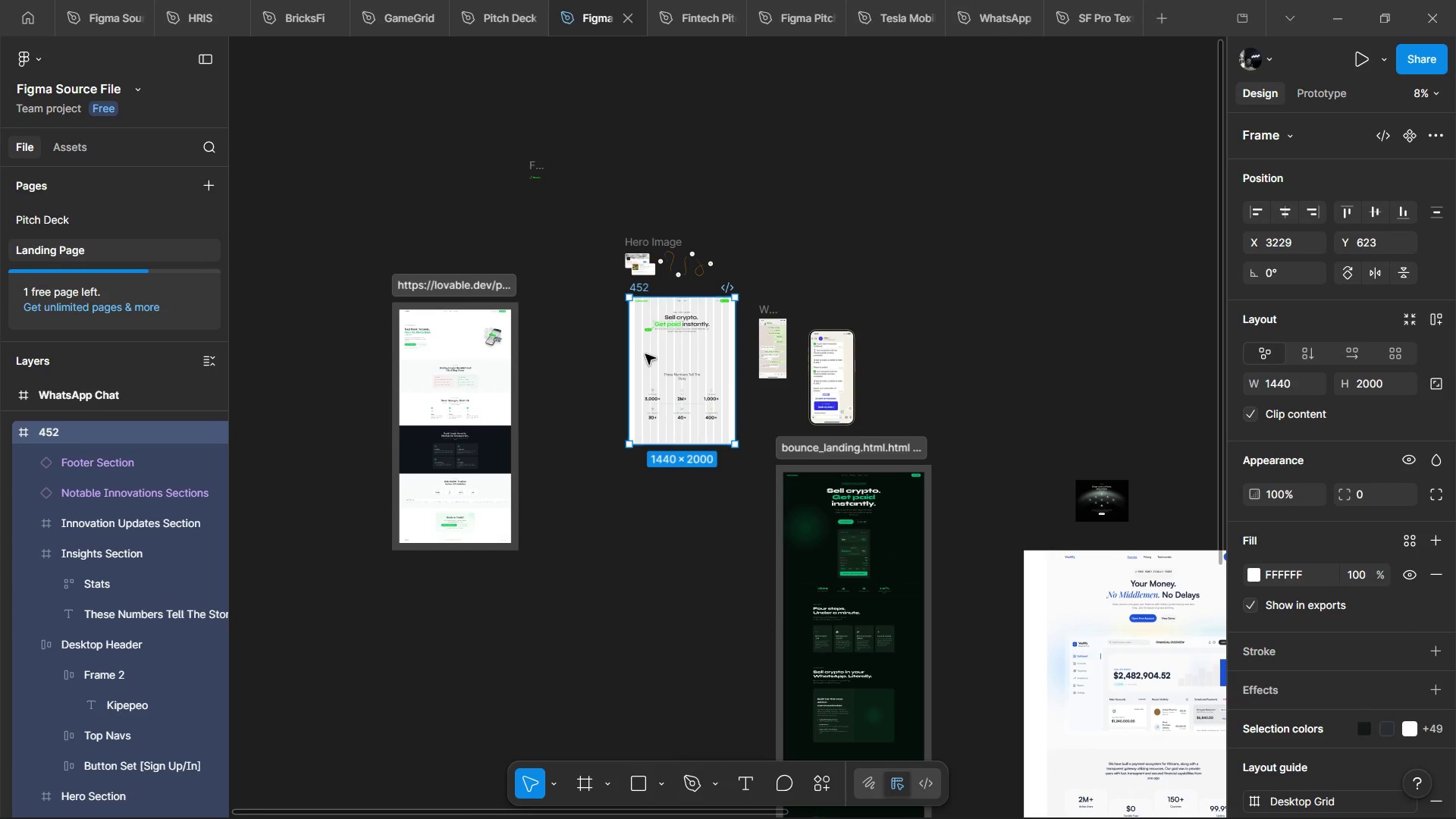 
key(Control+ControlLeft)
 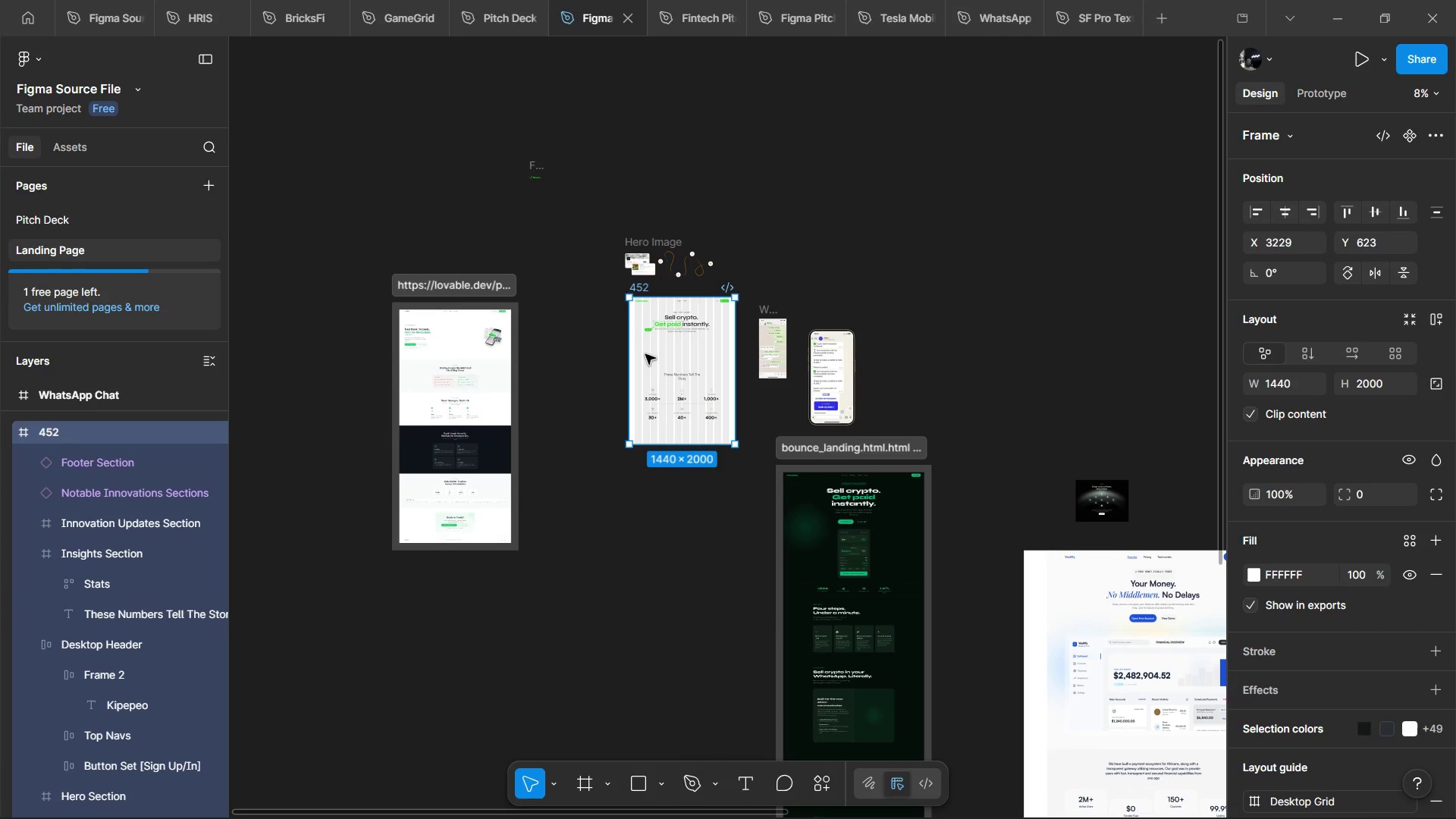 
key(Control+ControlLeft)
 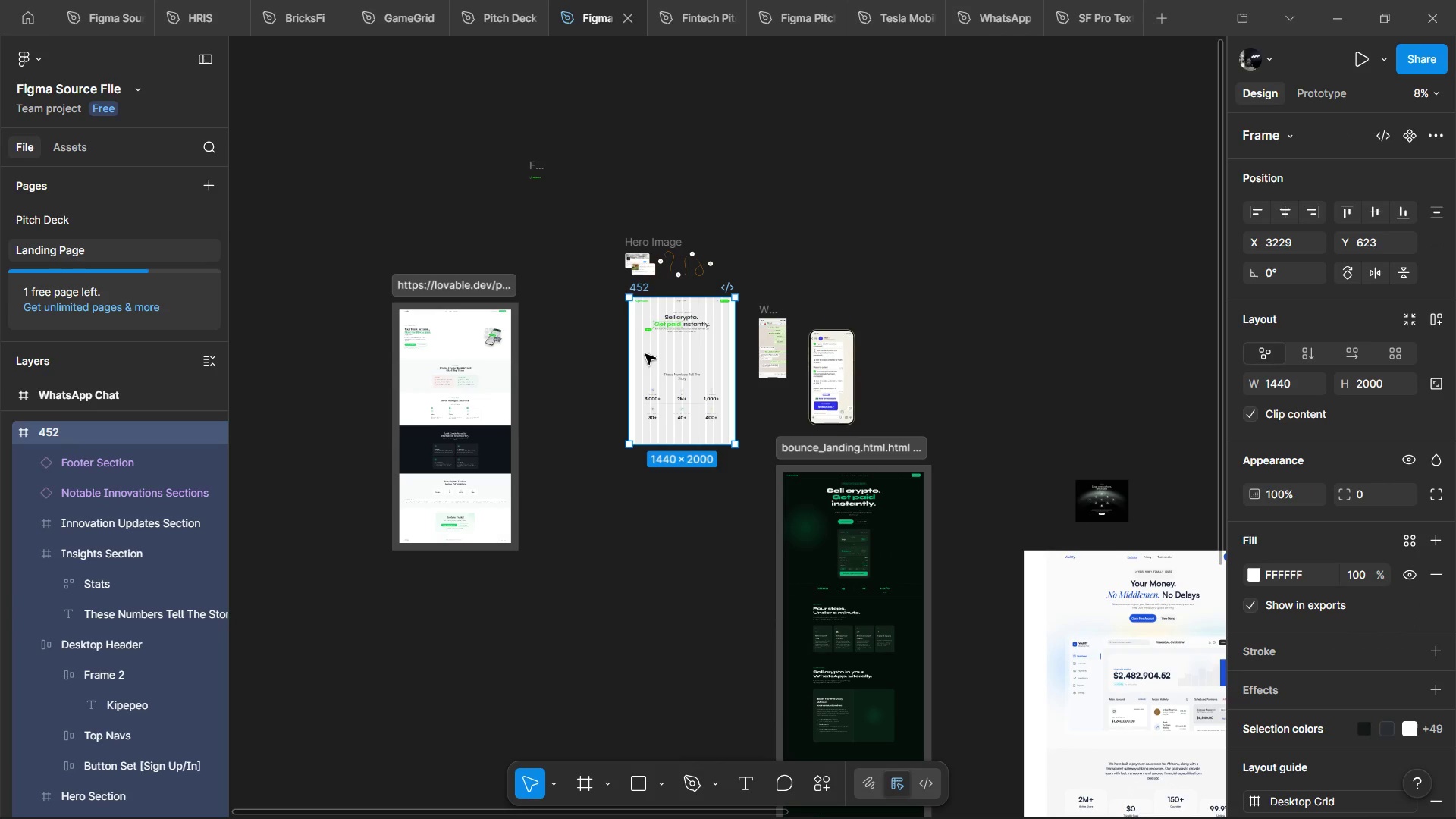 
key(Control+ControlLeft)
 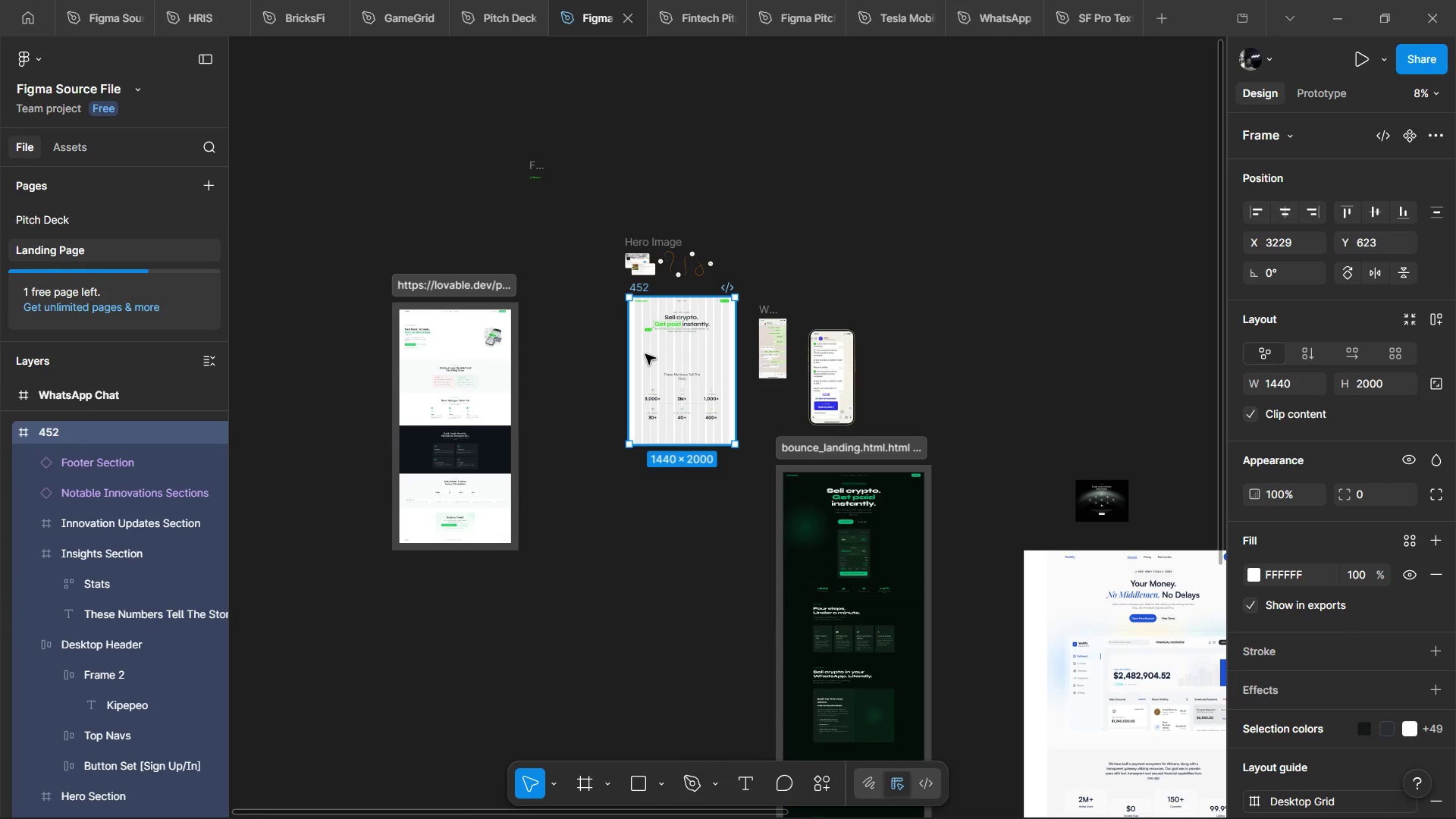 
key(Control+D)
 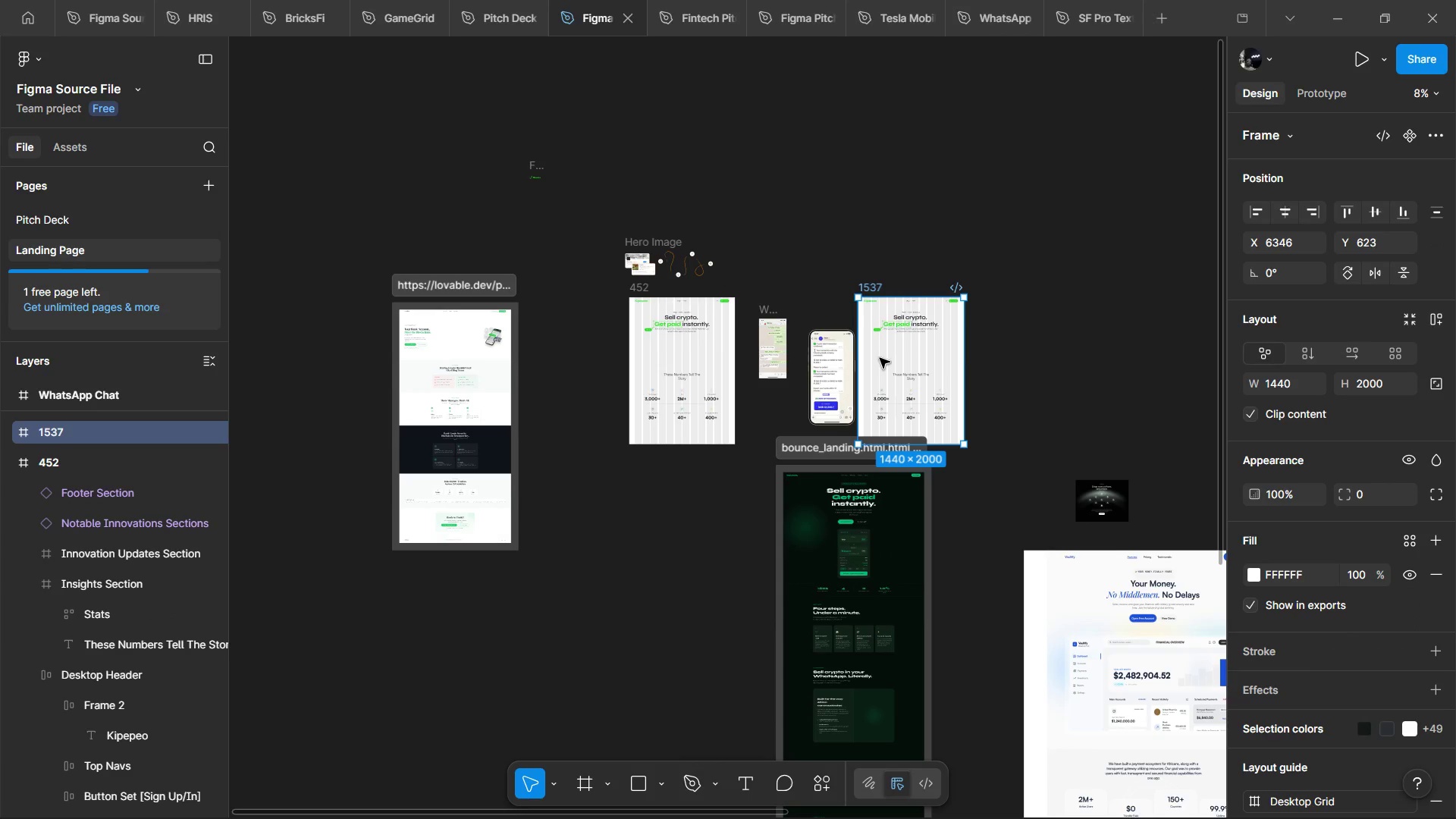 
left_click_drag(start_coordinate=[880, 362], to_coordinate=[807, 535])
 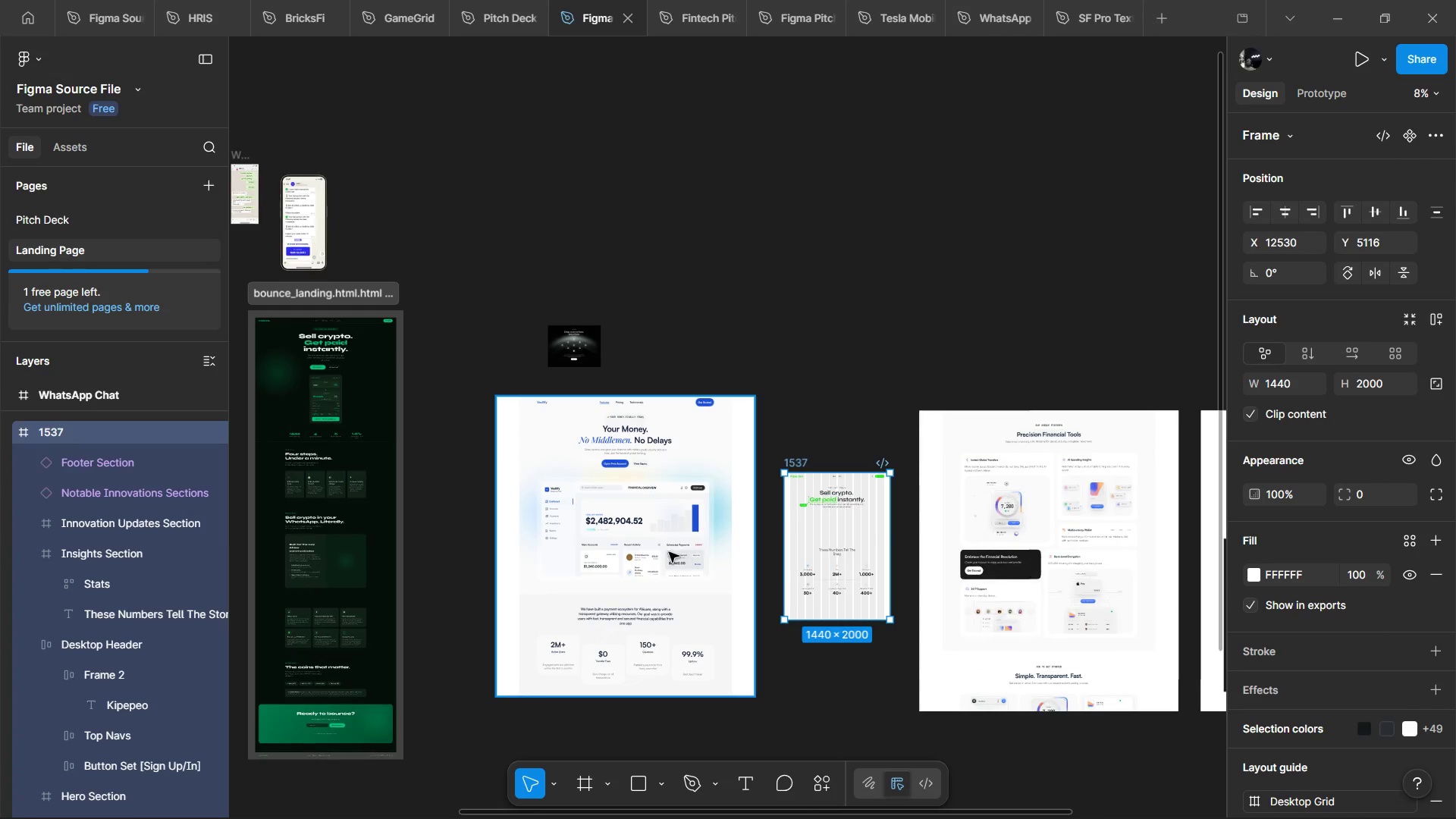 
hold_key(key=ControlLeft, duration=1.44)
scroll: coordinate [623, 564], scroll_direction: up, amount: 3.0
 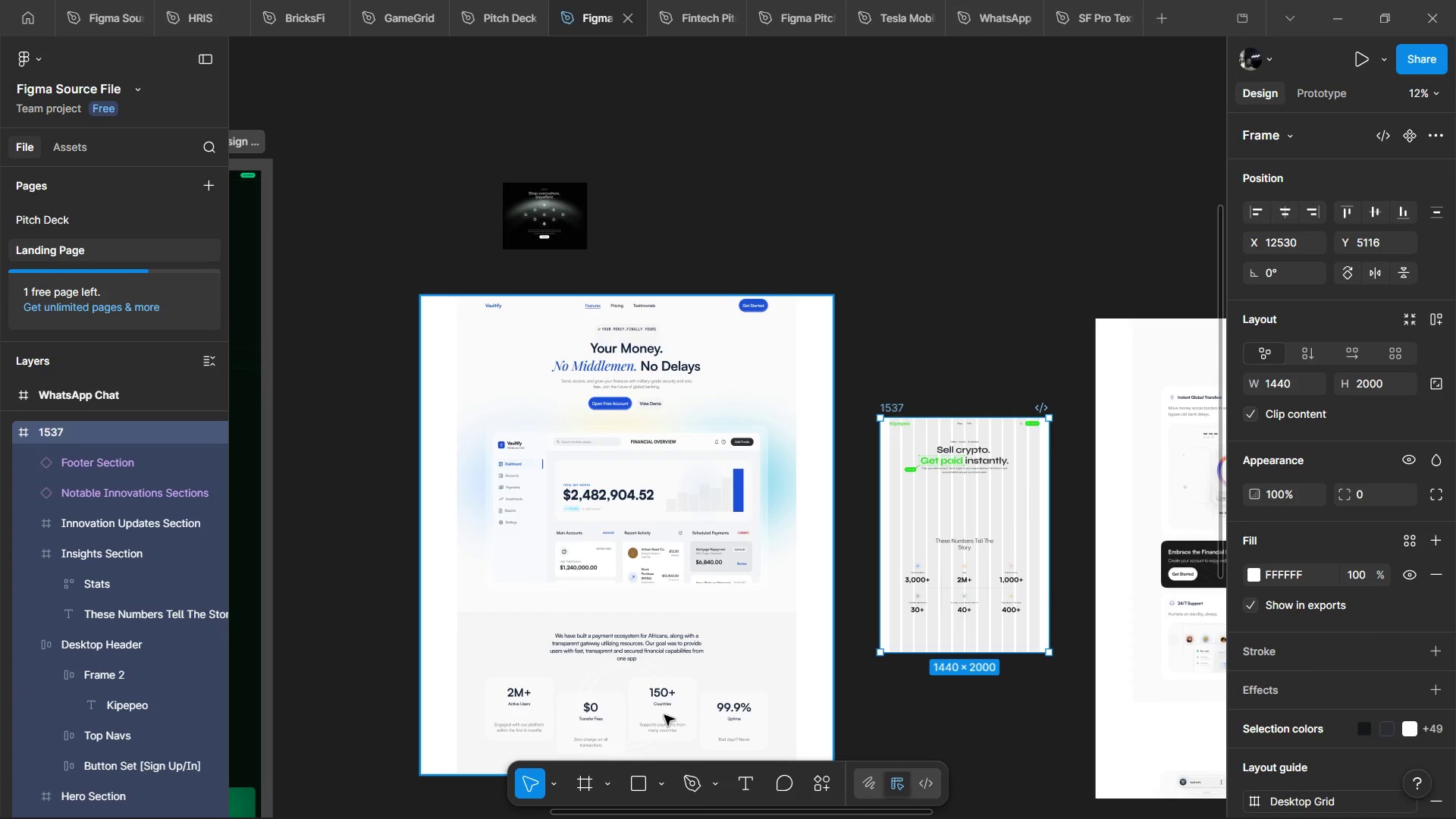 
hold_key(key=ControlLeft, duration=0.56)
scroll: coordinate [659, 701], scroll_direction: up, amount: 3.0
 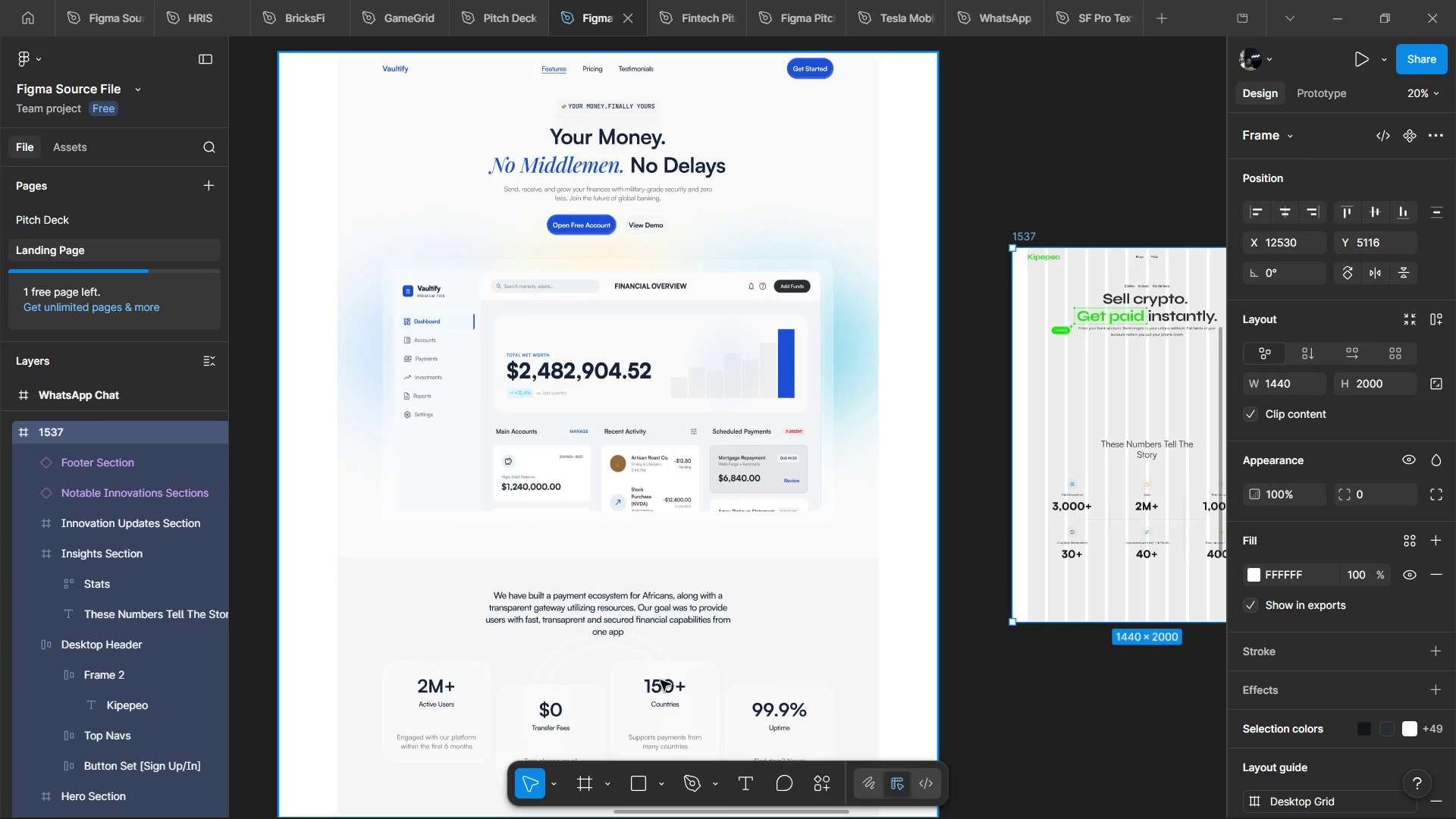 
hold_key(key=ControlLeft, duration=0.56)
scroll: coordinate [661, 680], scroll_direction: none, amount: 0.0
 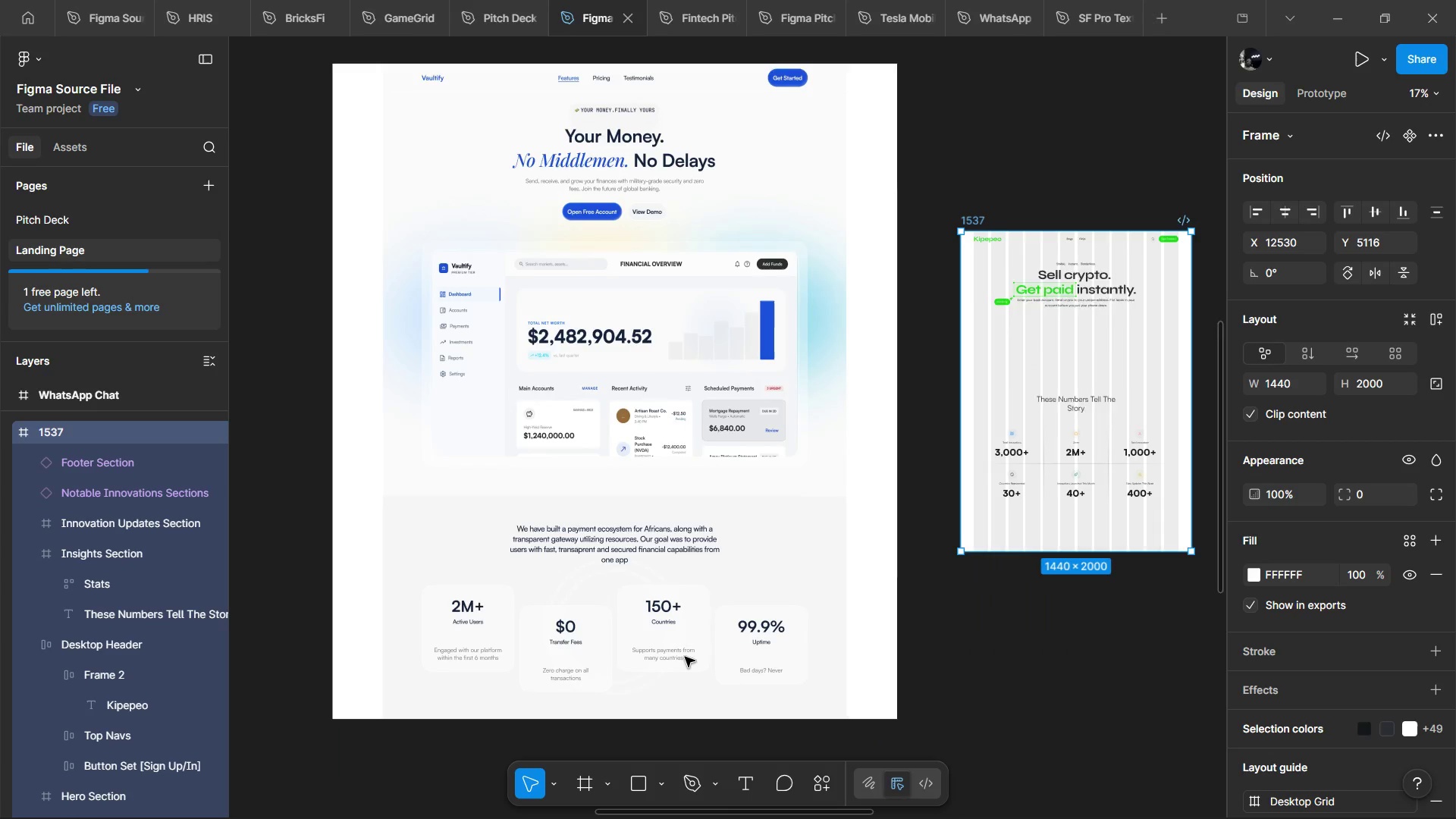 
hold_key(key=ControlLeft, duration=1.16)
 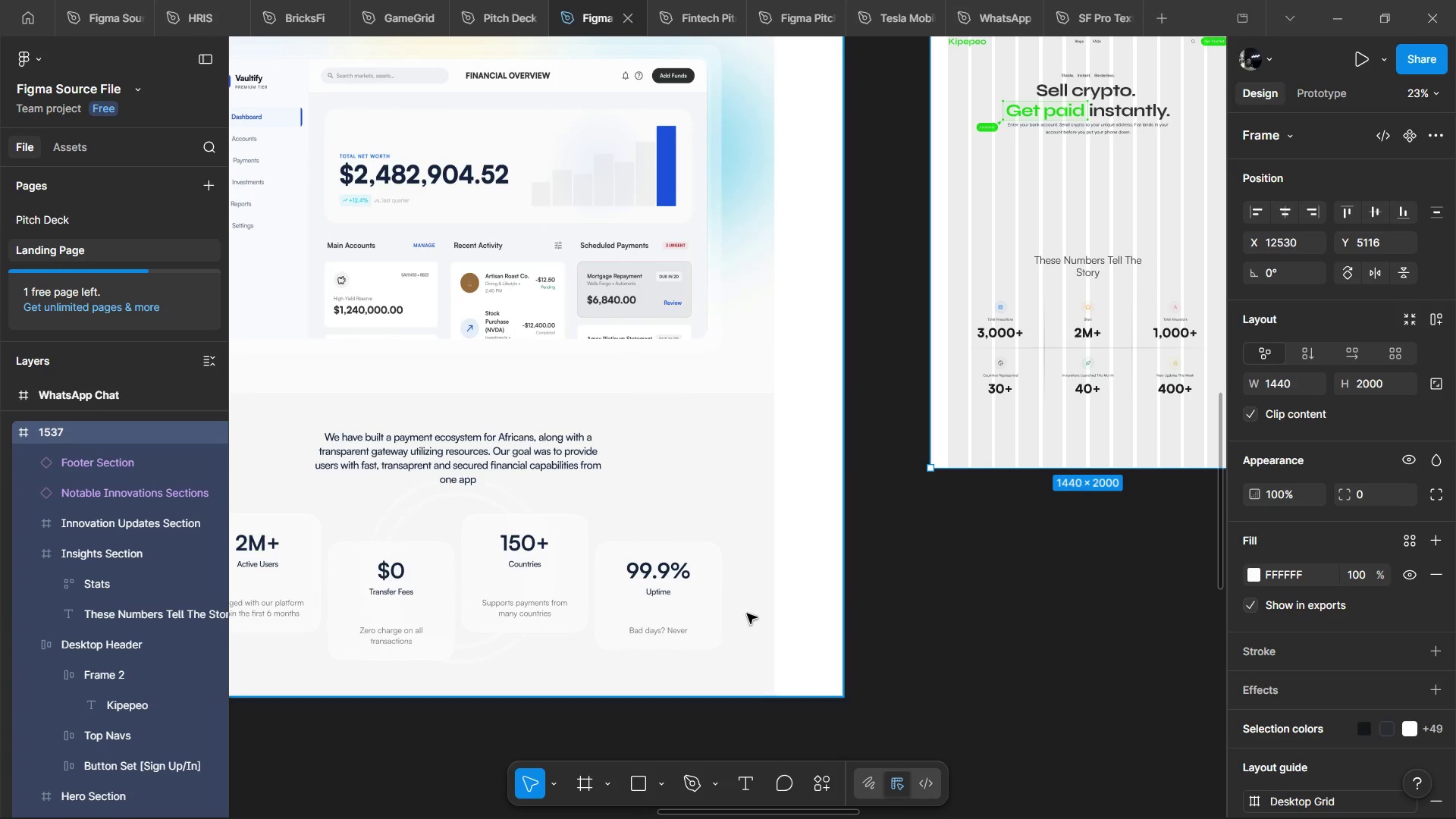 
scroll: coordinate [685, 657], scroll_direction: down, amount: 3.0
 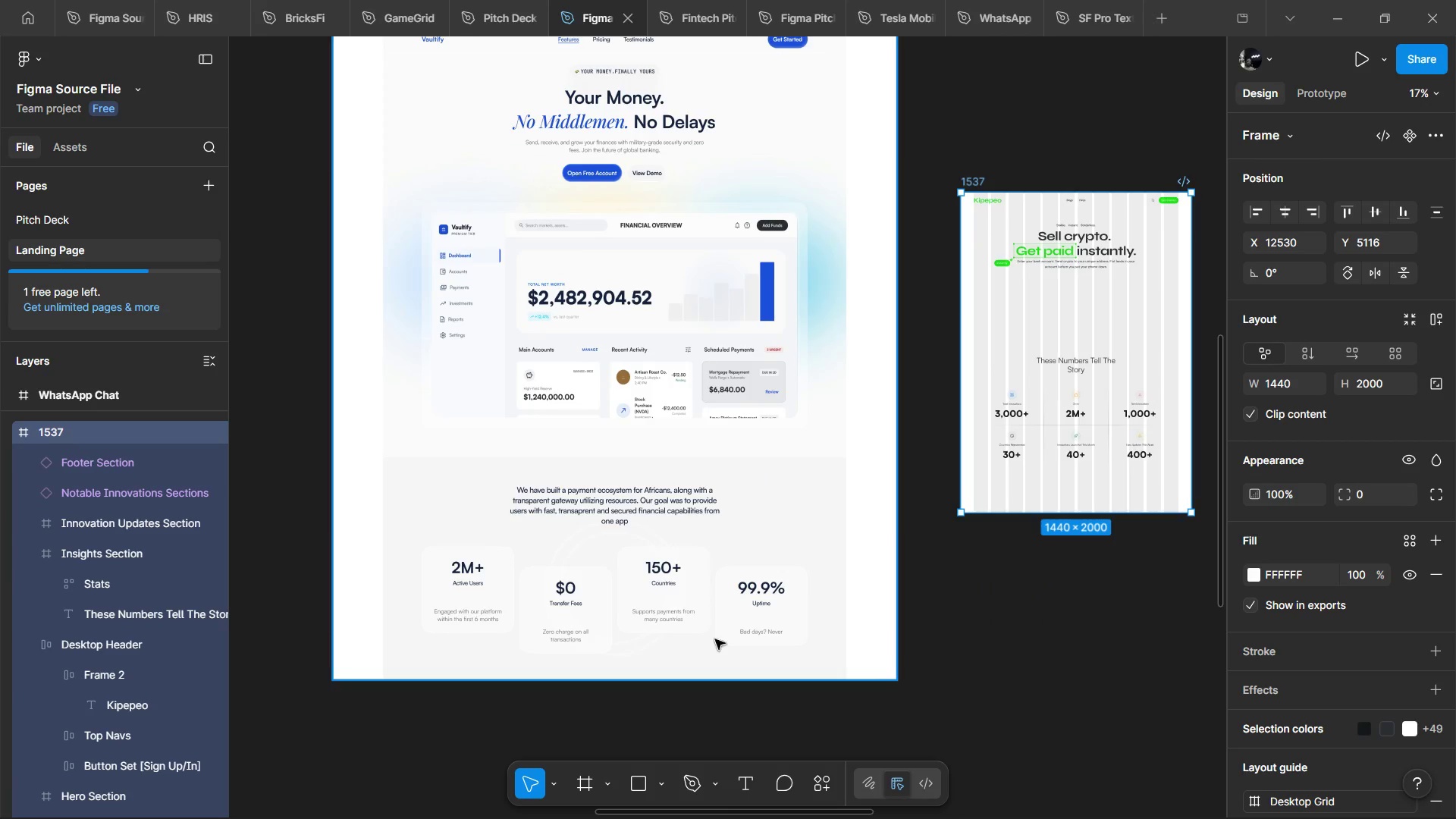 
scroll: coordinate [723, 632], scroll_direction: up, amount: 1.0
 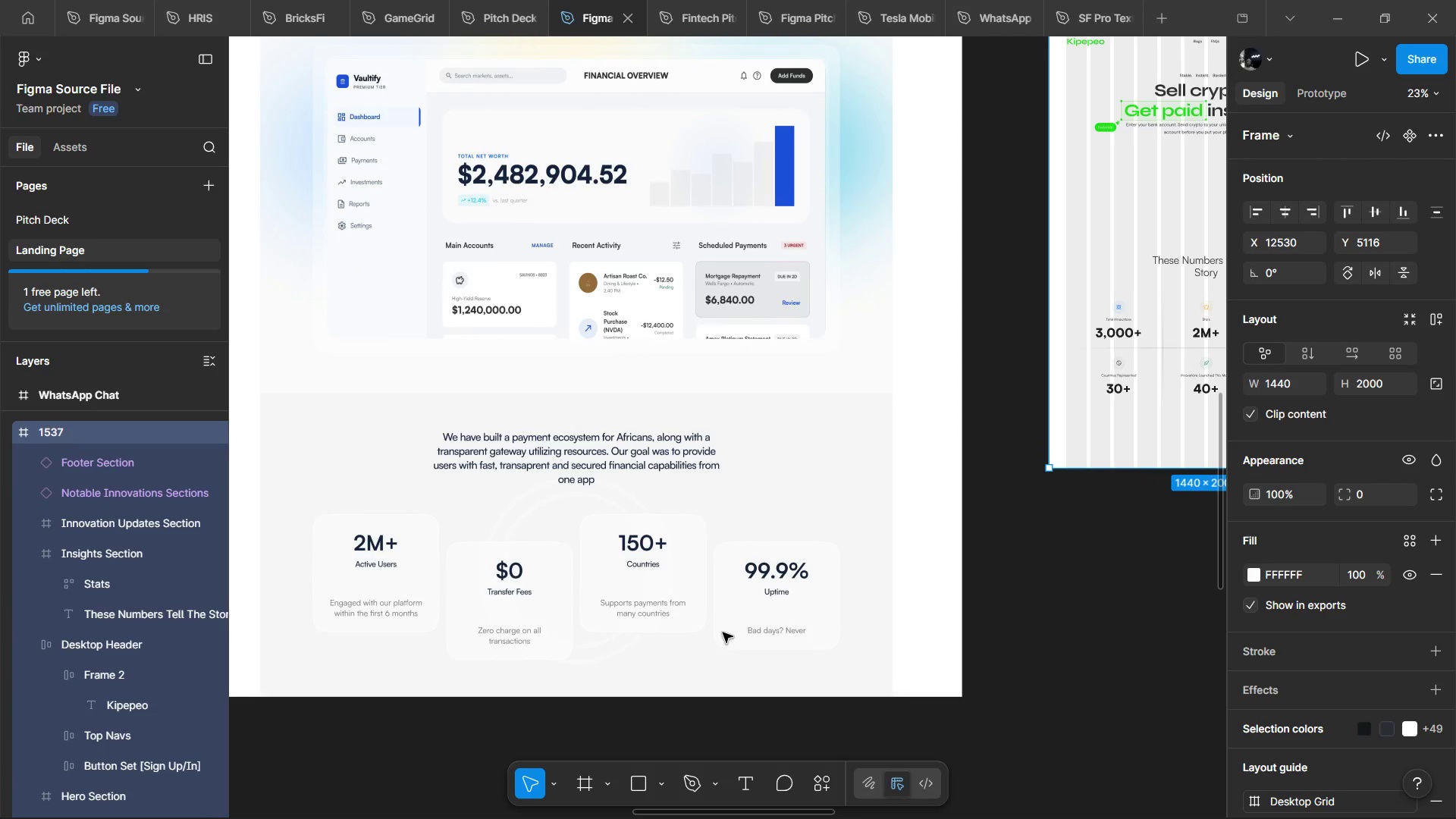 
hold_key(key=ShiftLeft, duration=0.58)
 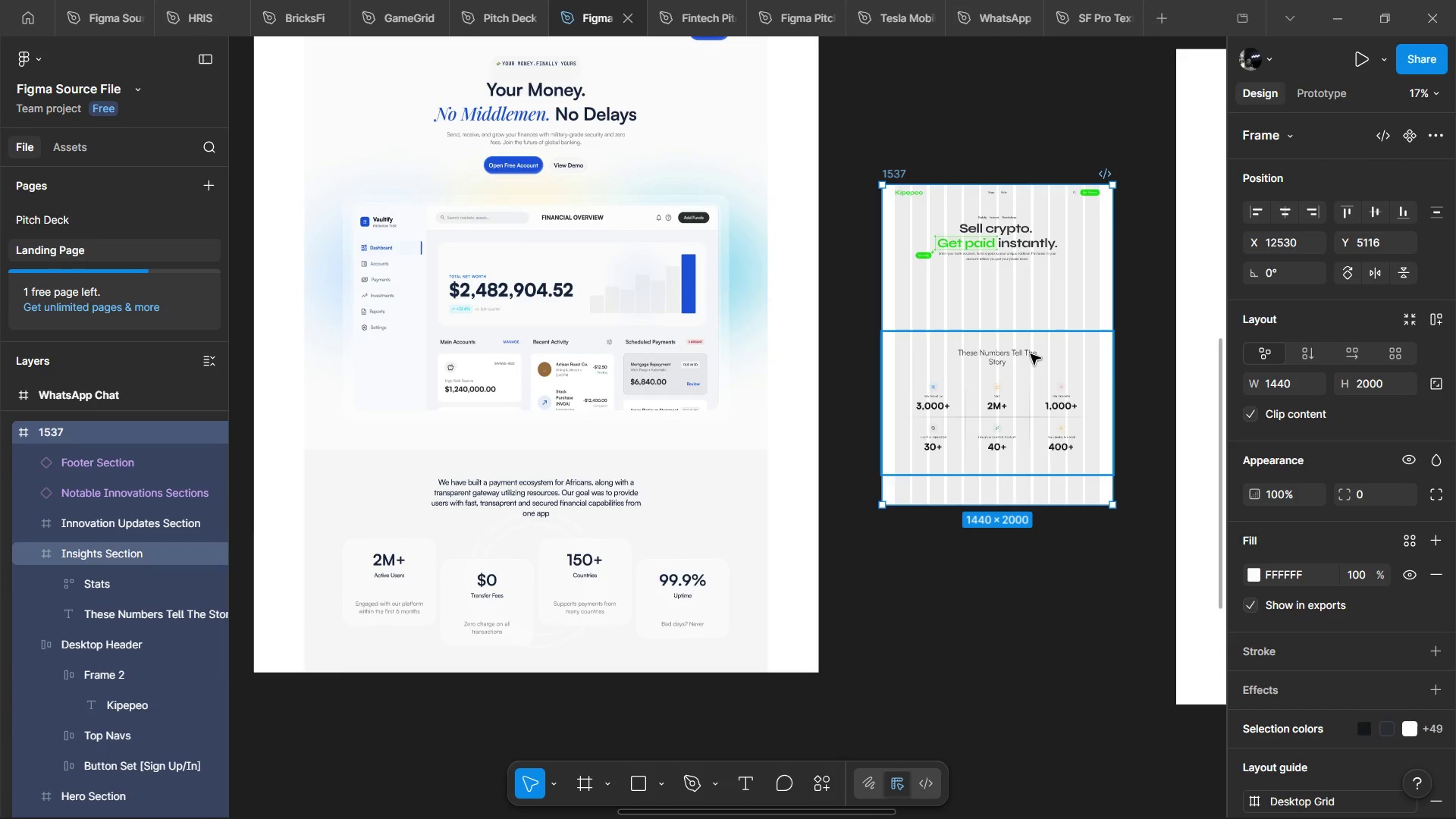 
hold_key(key=ControlLeft, duration=0.41)
 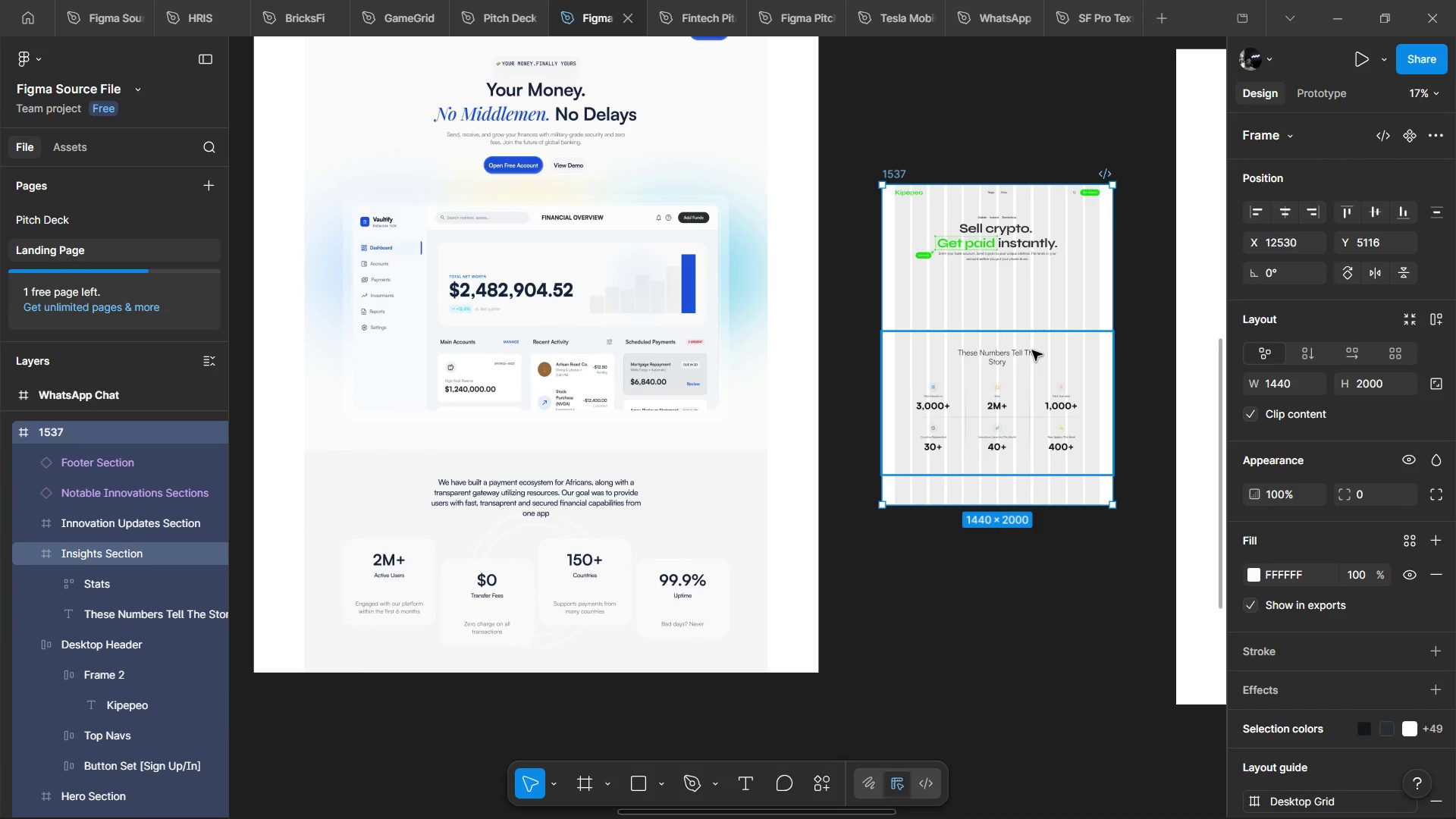 
scroll: coordinate [753, 606], scroll_direction: down, amount: 4.0
 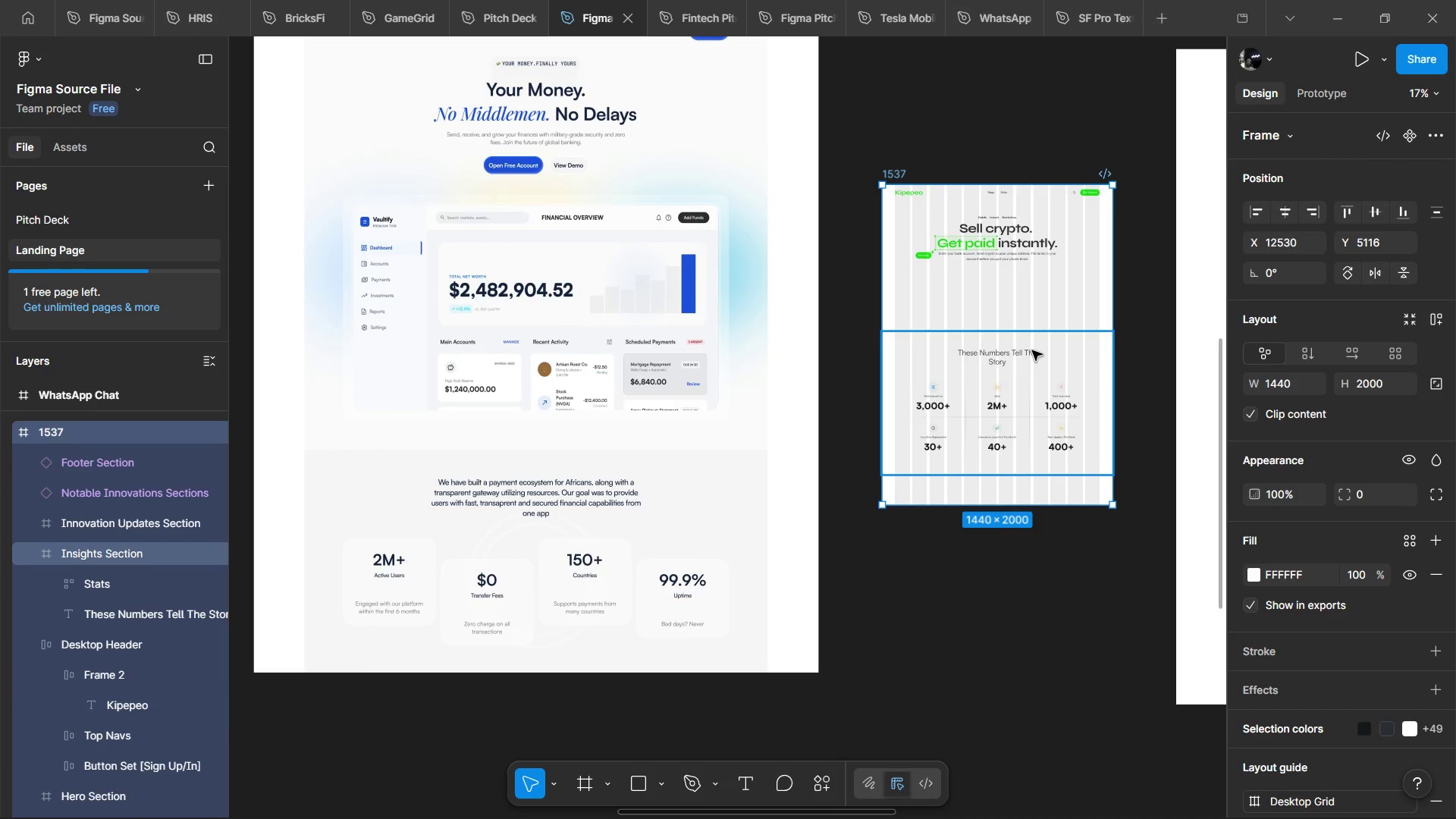 
left_click([1032, 350])
 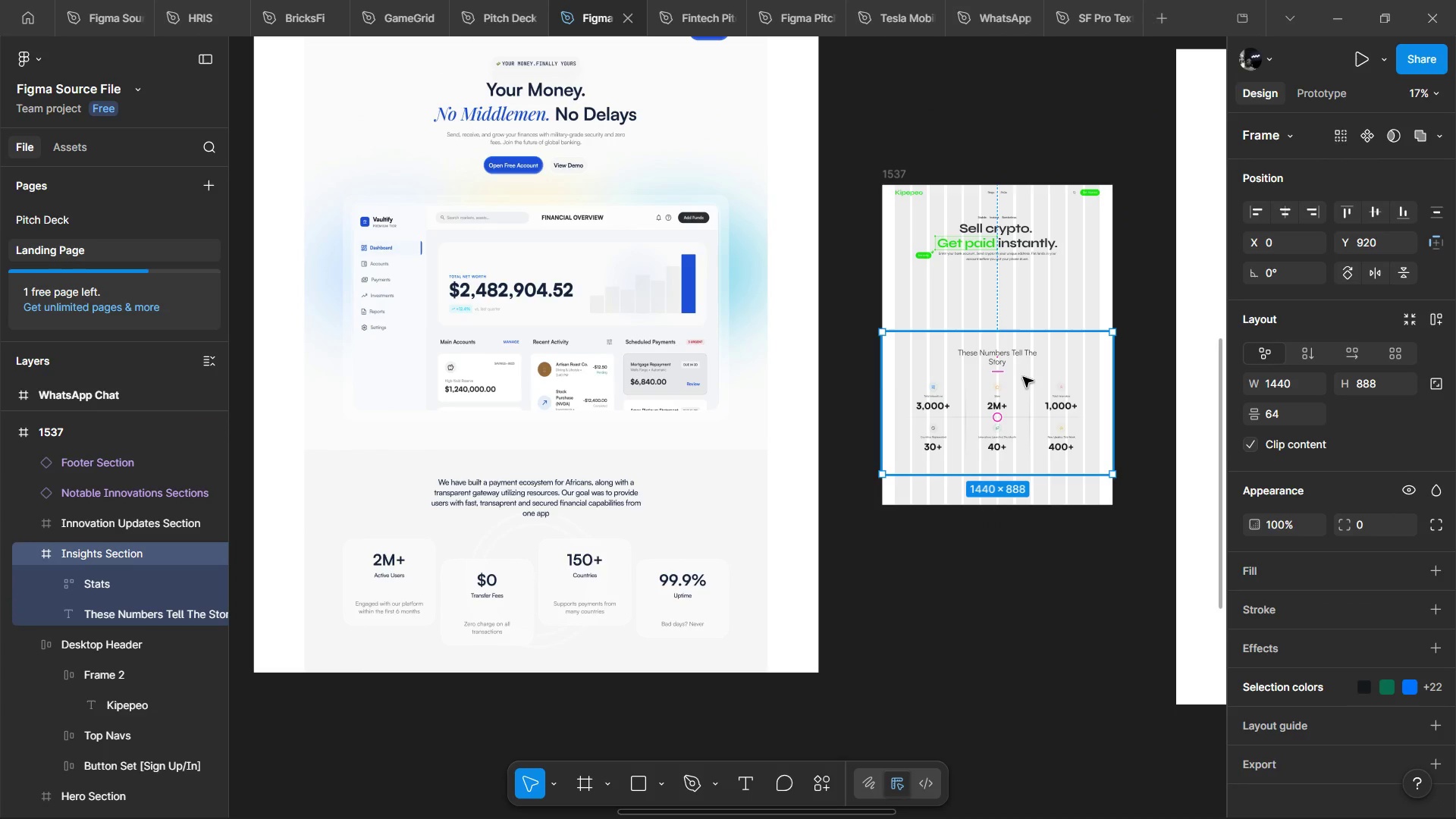 
key(Backspace)
 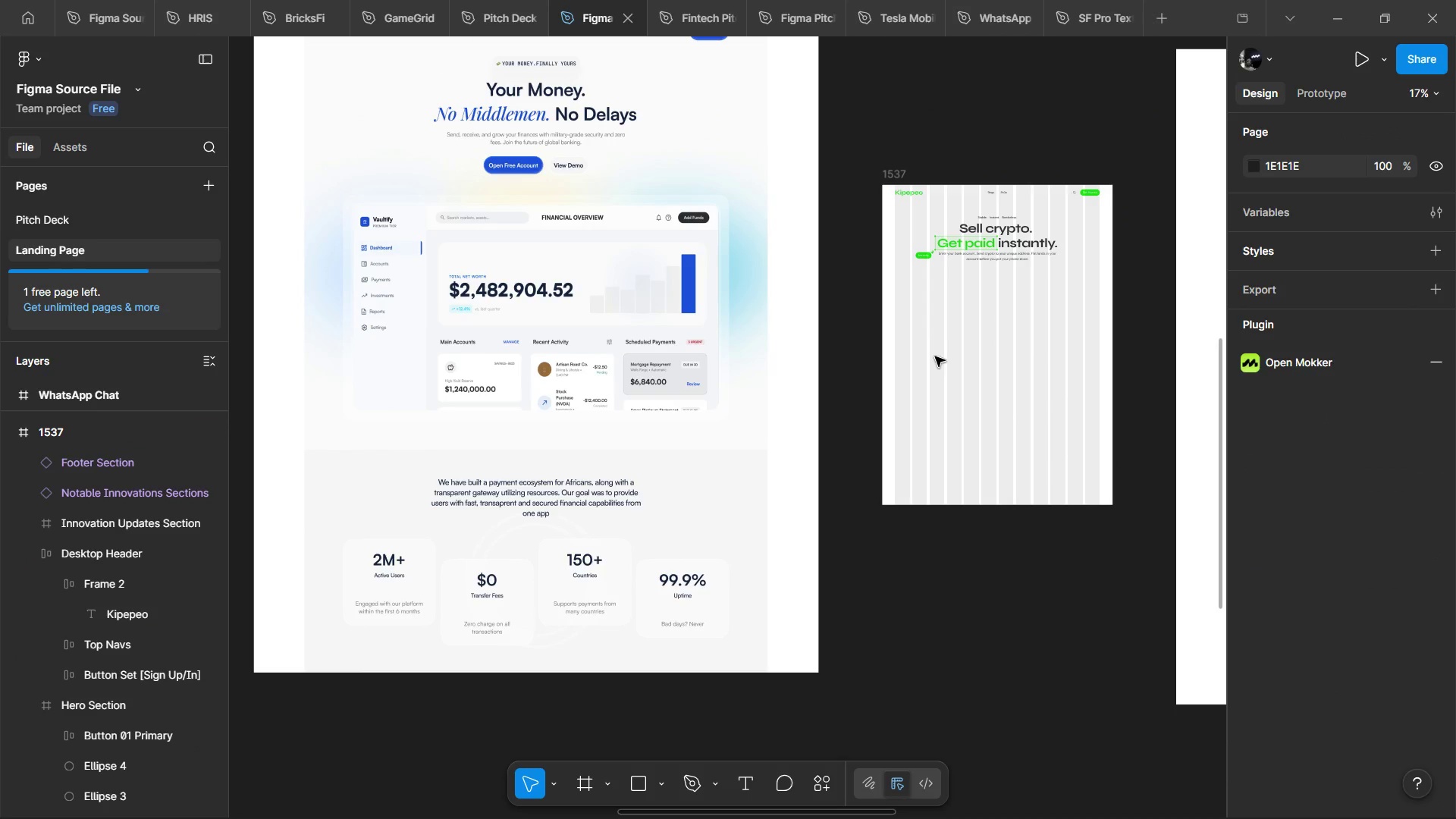 
hold_key(key=ControlLeft, duration=1.51)
scroll: coordinate [976, 312], scroll_direction: up, amount: 1.0
 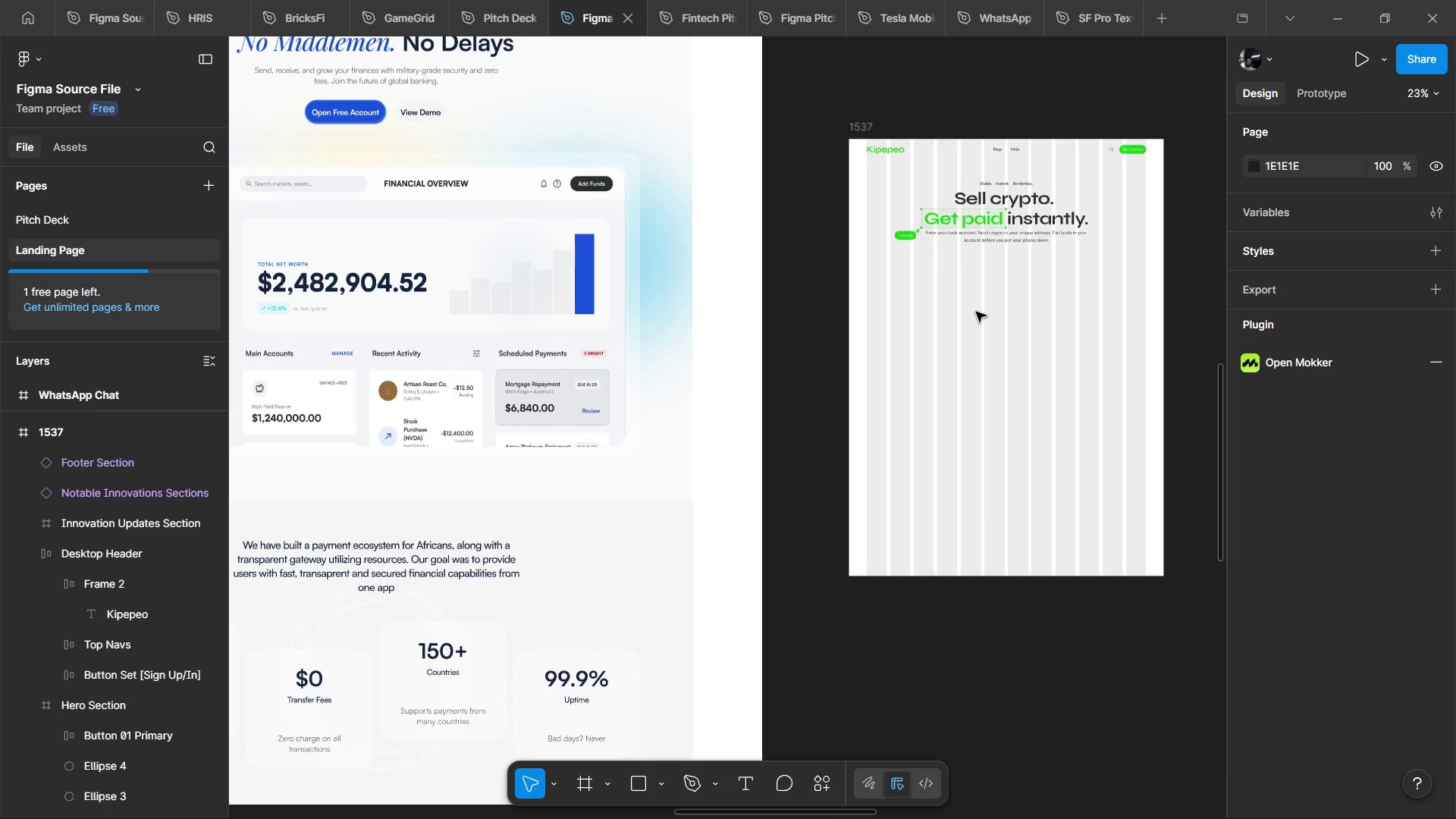 
hold_key(key=ControlLeft, duration=0.5)
 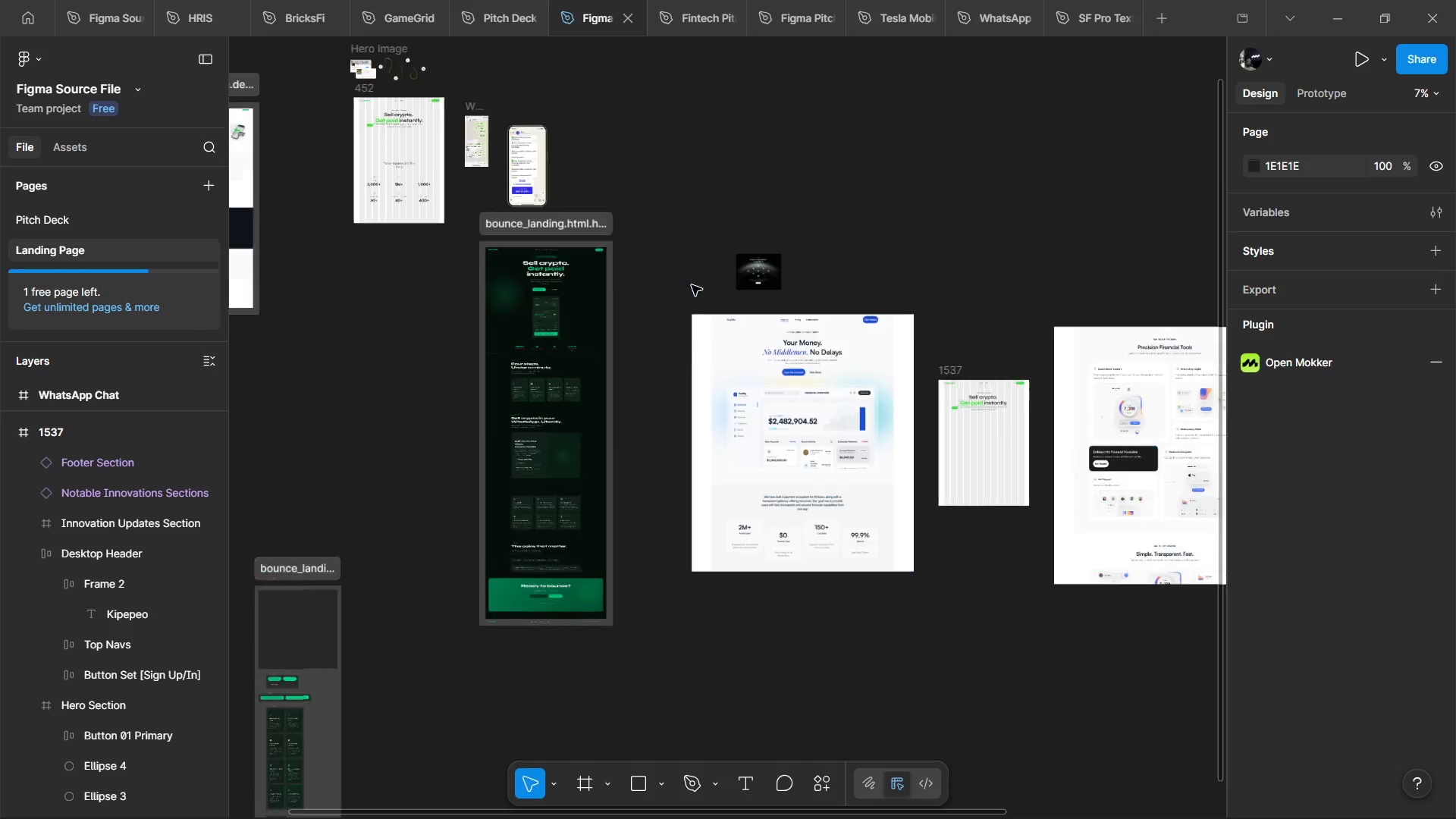 
scroll: coordinate [976, 312], scroll_direction: down, amount: 7.0
 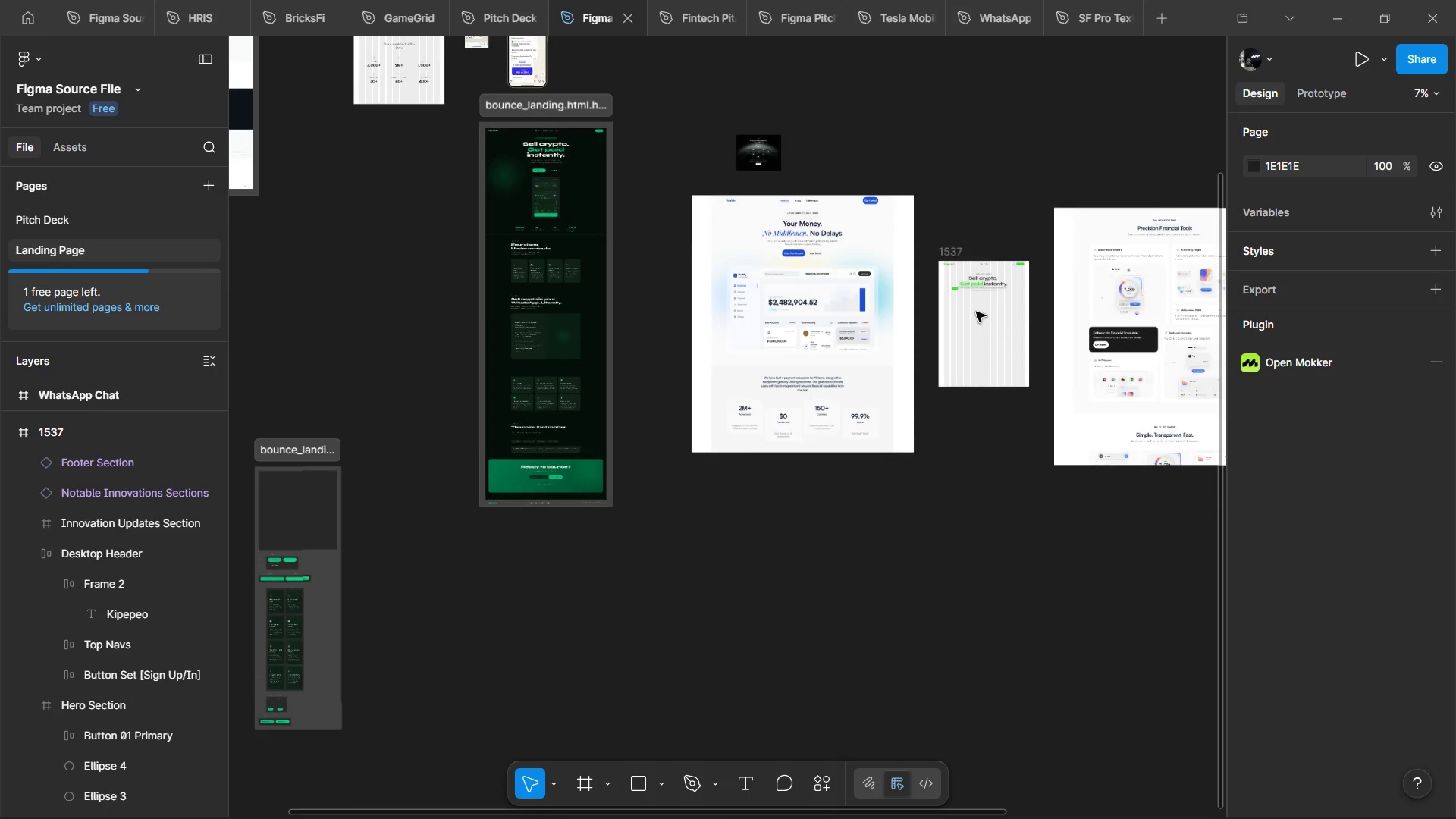 
scroll: coordinate [692, 285], scroll_direction: up, amount: 3.0
 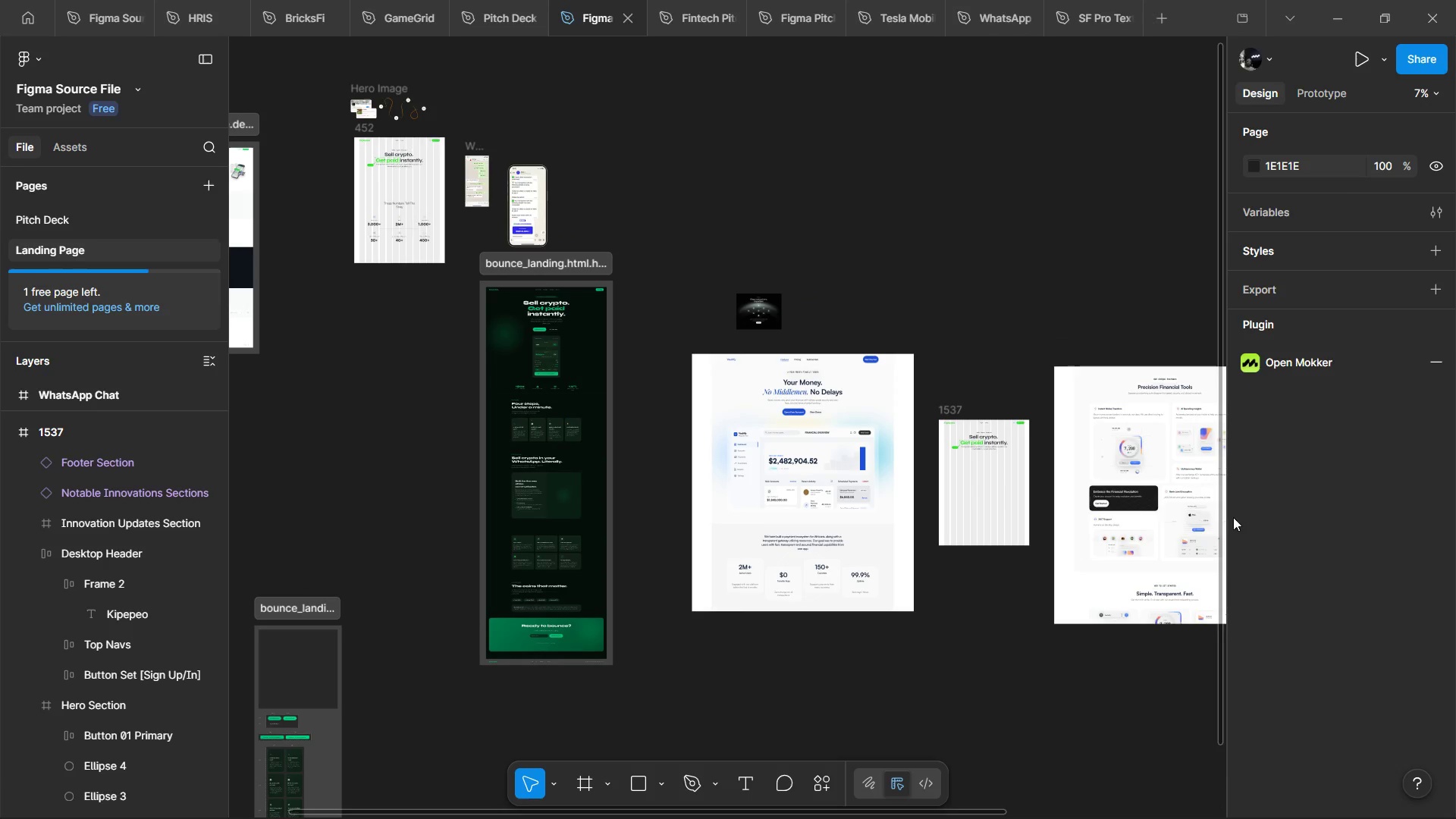 
hold_key(key=ControlLeft, duration=1.0)
scroll: coordinate [1151, 510], scroll_direction: up, amount: 1.0
 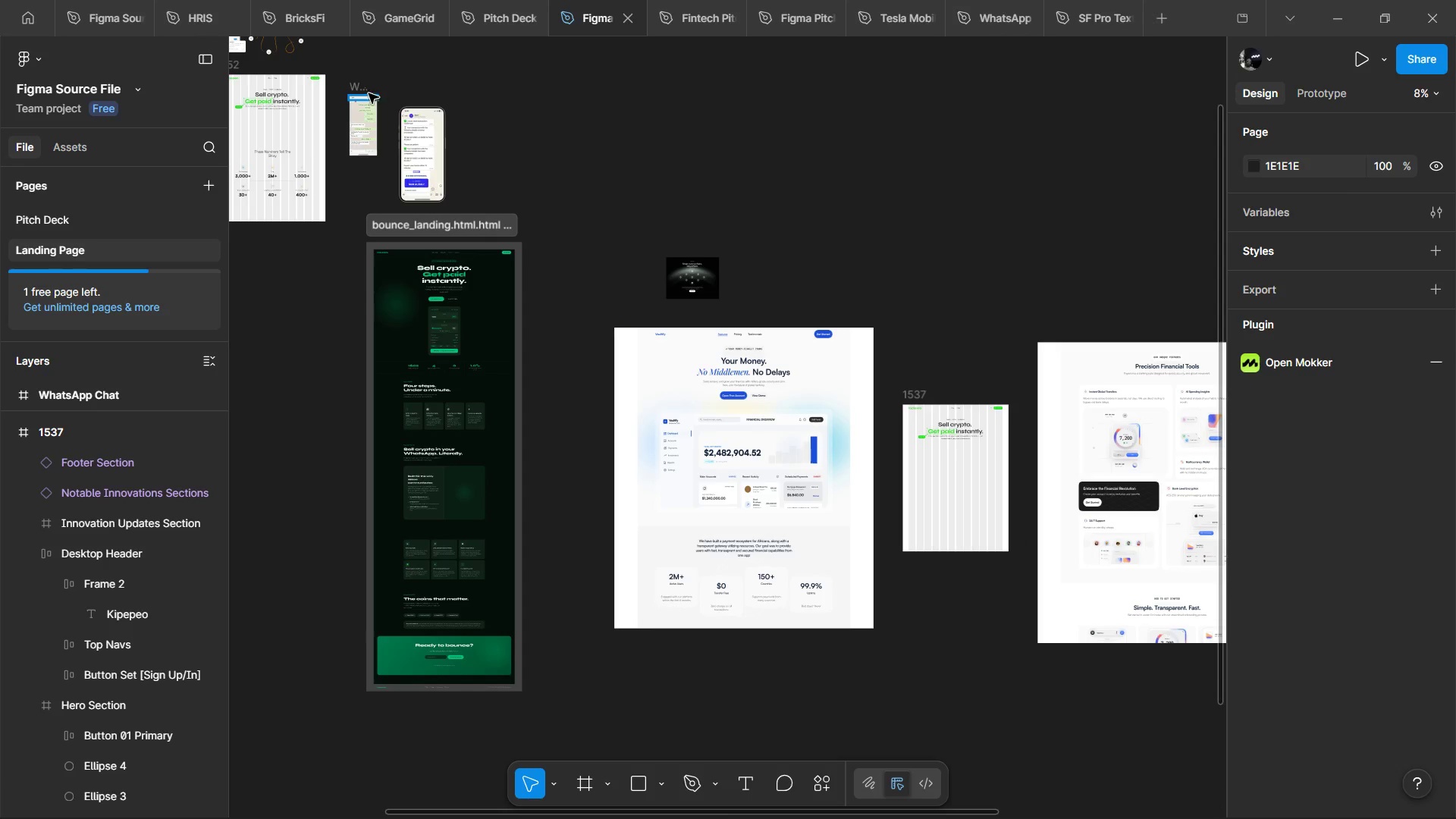 
left_click([356, 84])
 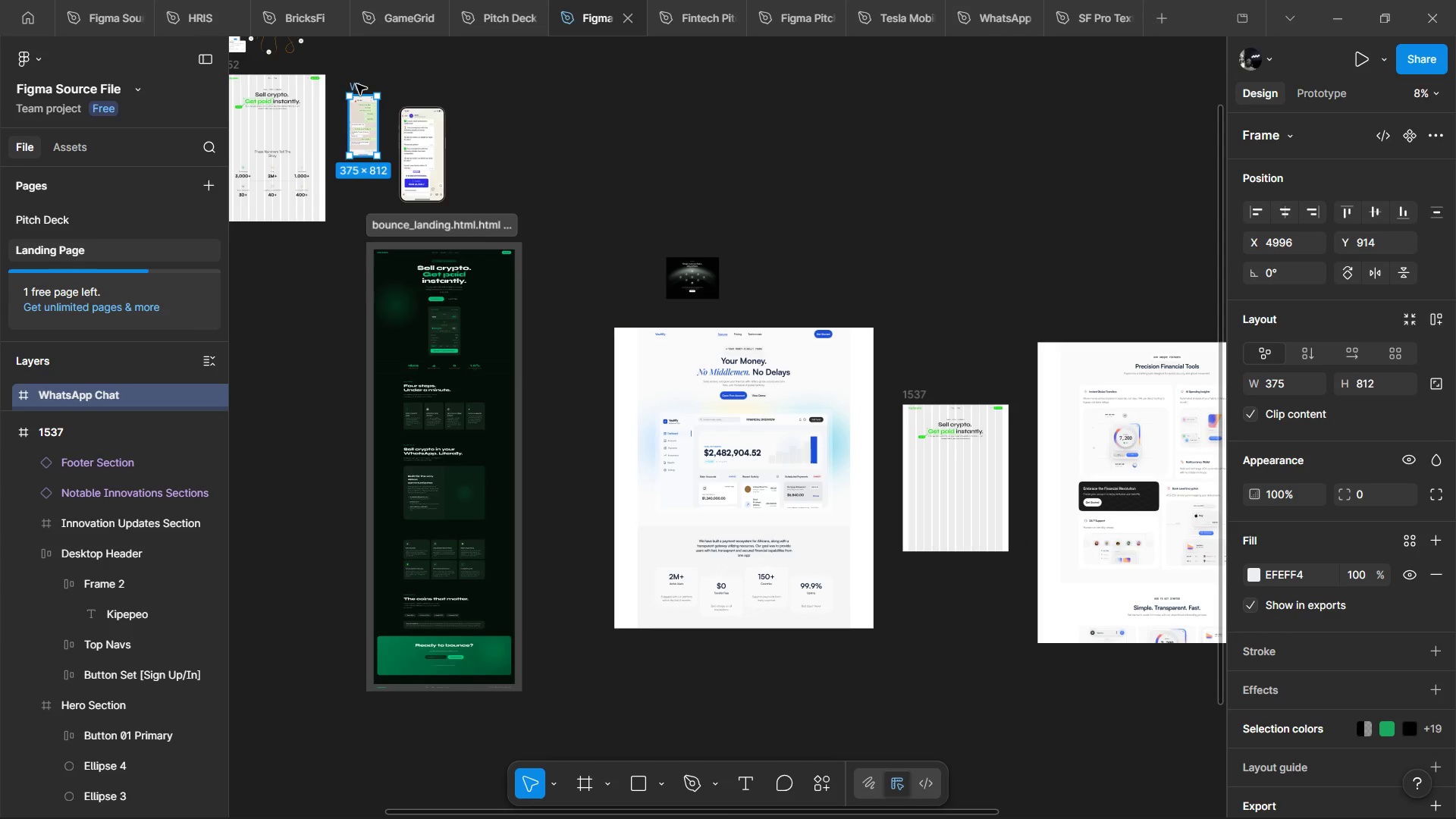 
right_click([356, 84])
 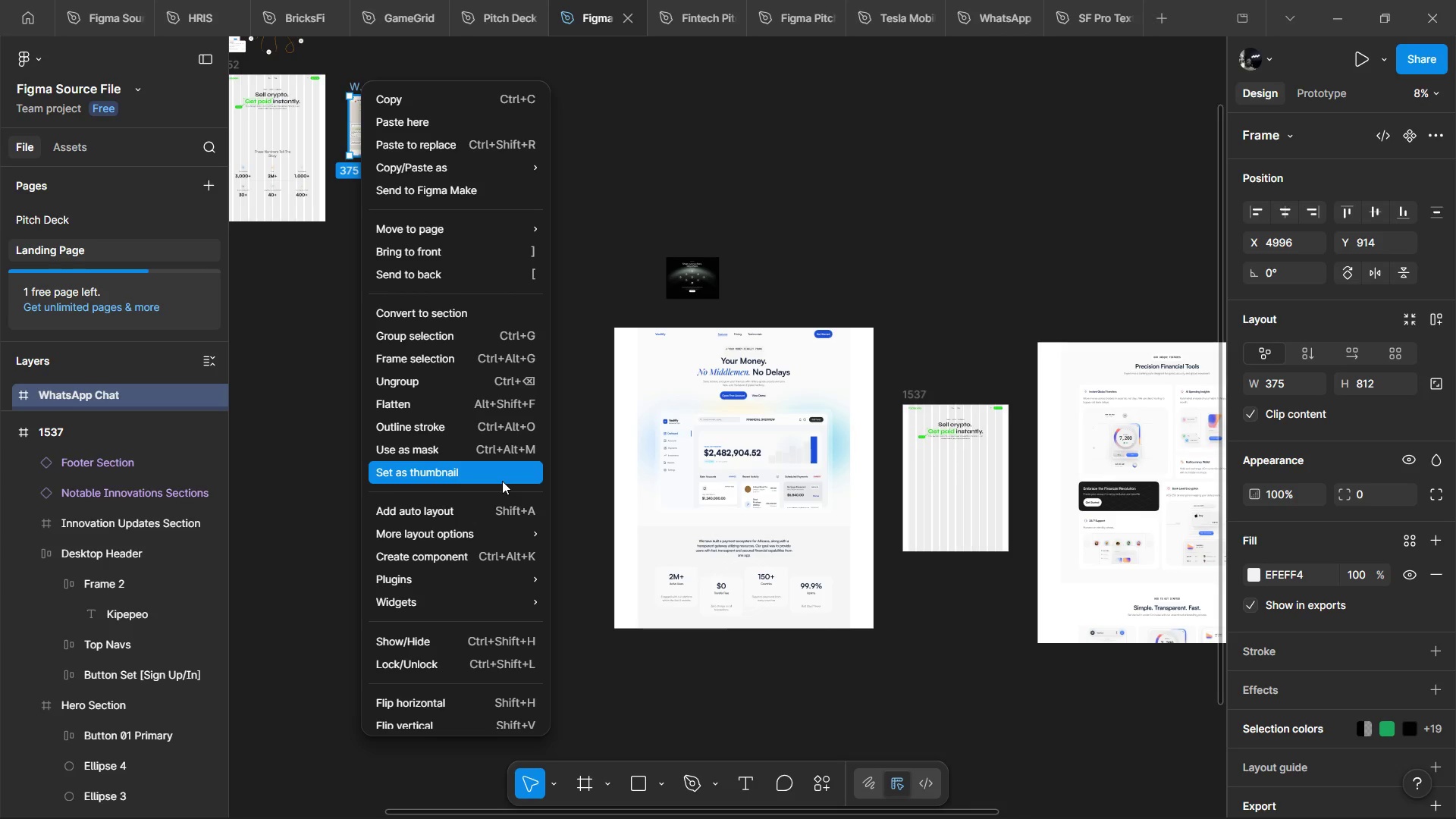 
wait(37.48)
 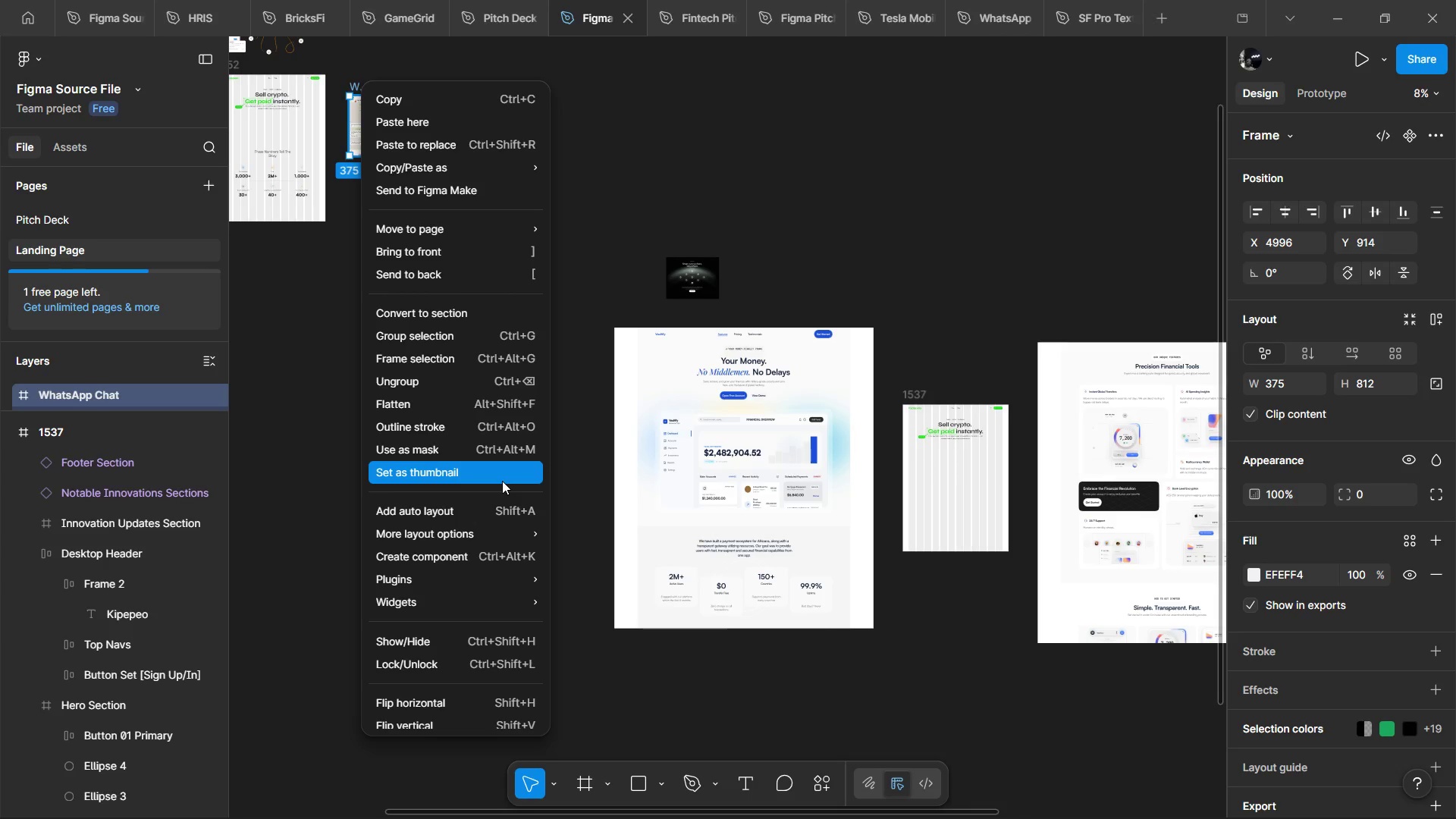 
left_click([742, 425])
 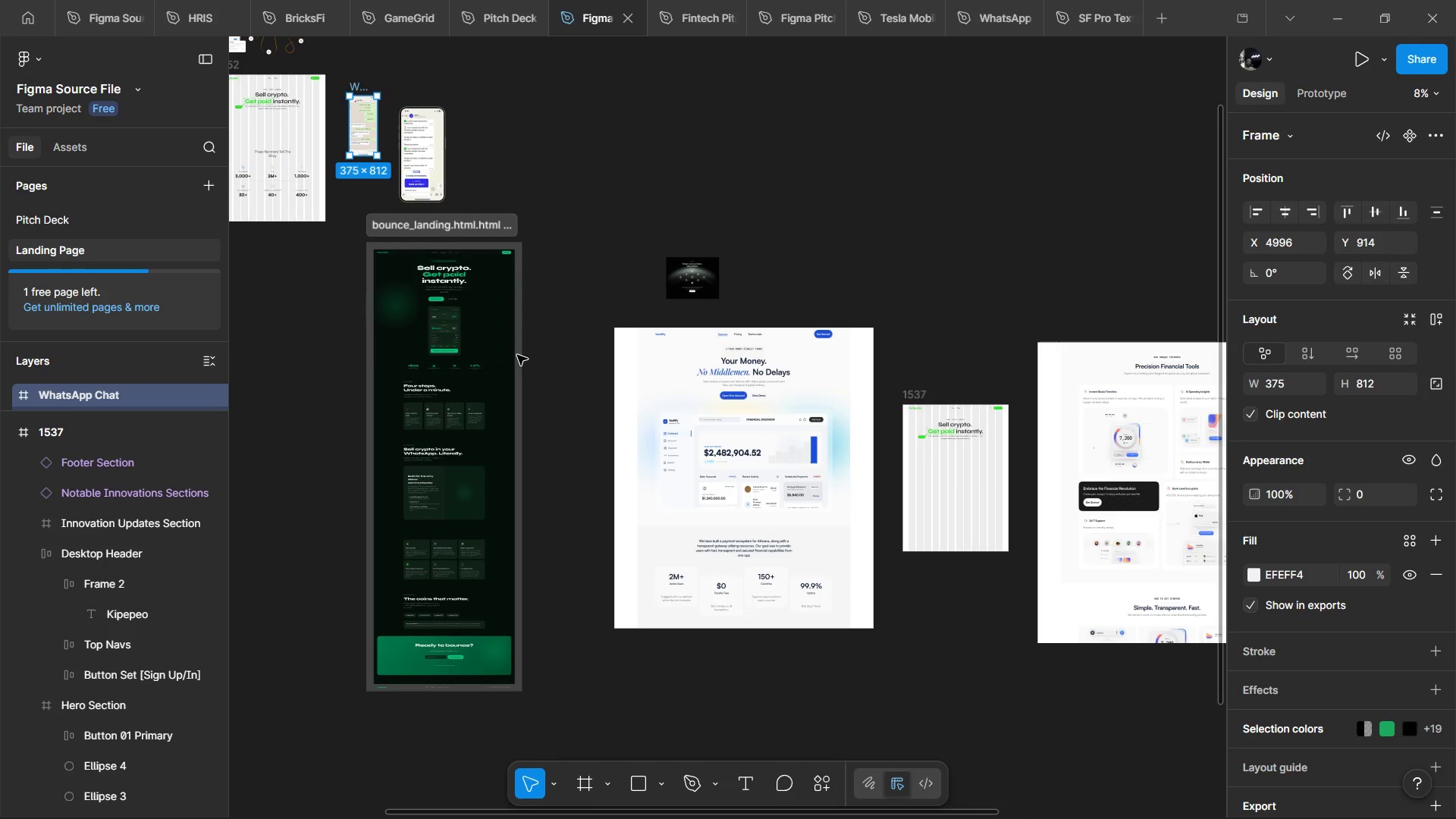 
hold_key(key=ControlLeft, duration=1.52)
scroll: coordinate [456, 330], scroll_direction: up, amount: 8.0
 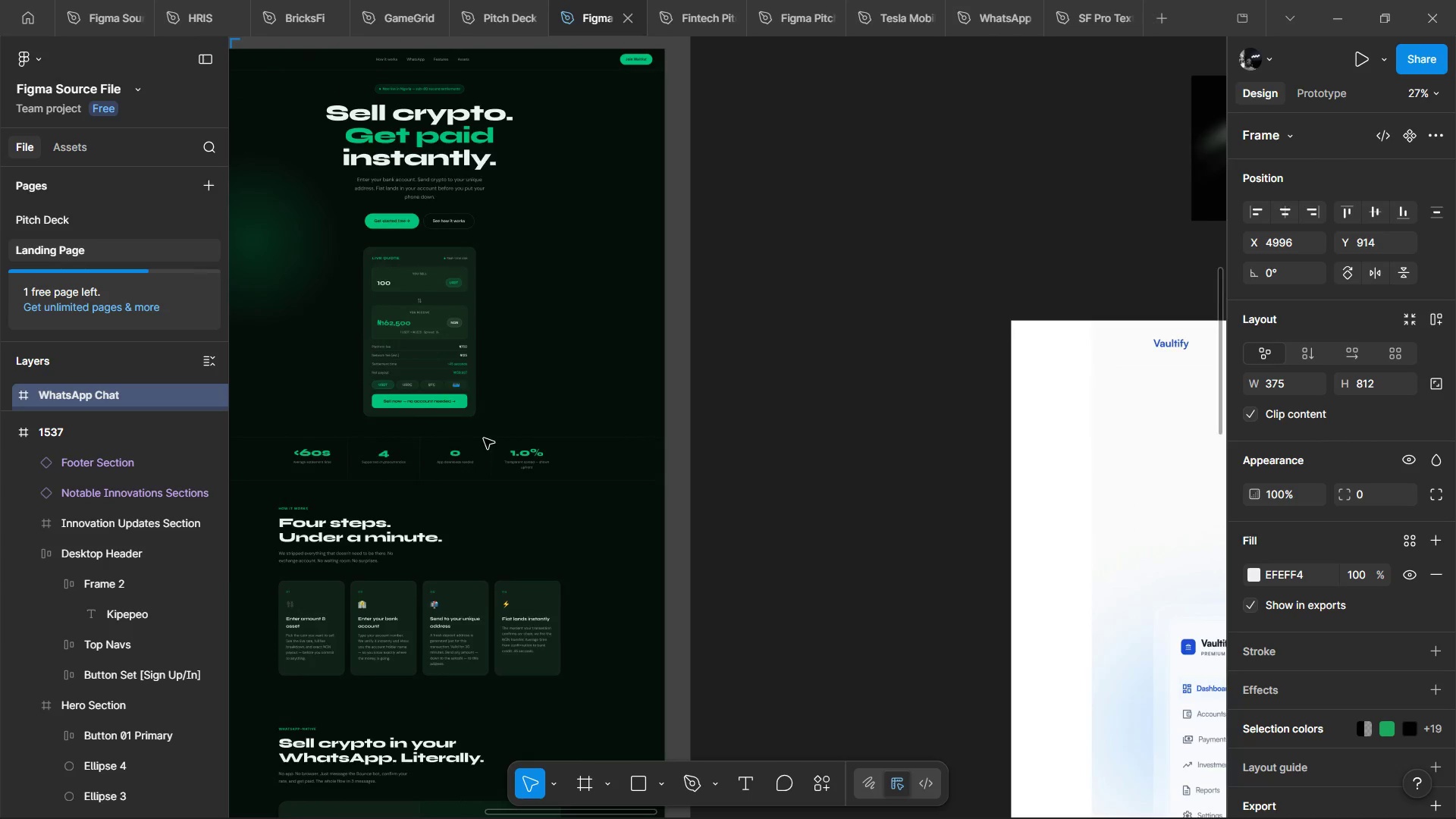 
hold_key(key=ControlLeft, duration=0.81)
 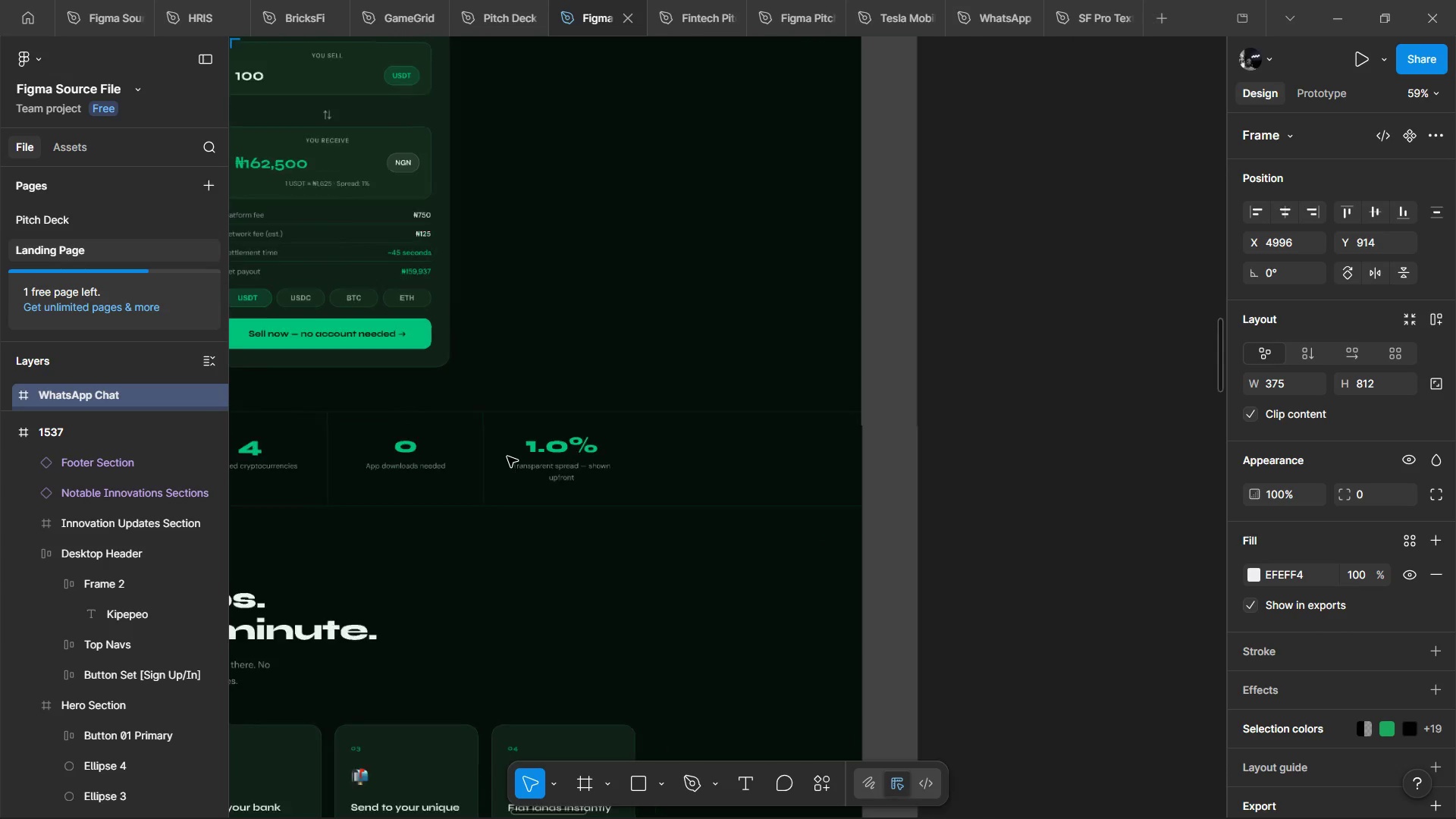 
hold_key(key=ControlLeft, duration=0.75)
 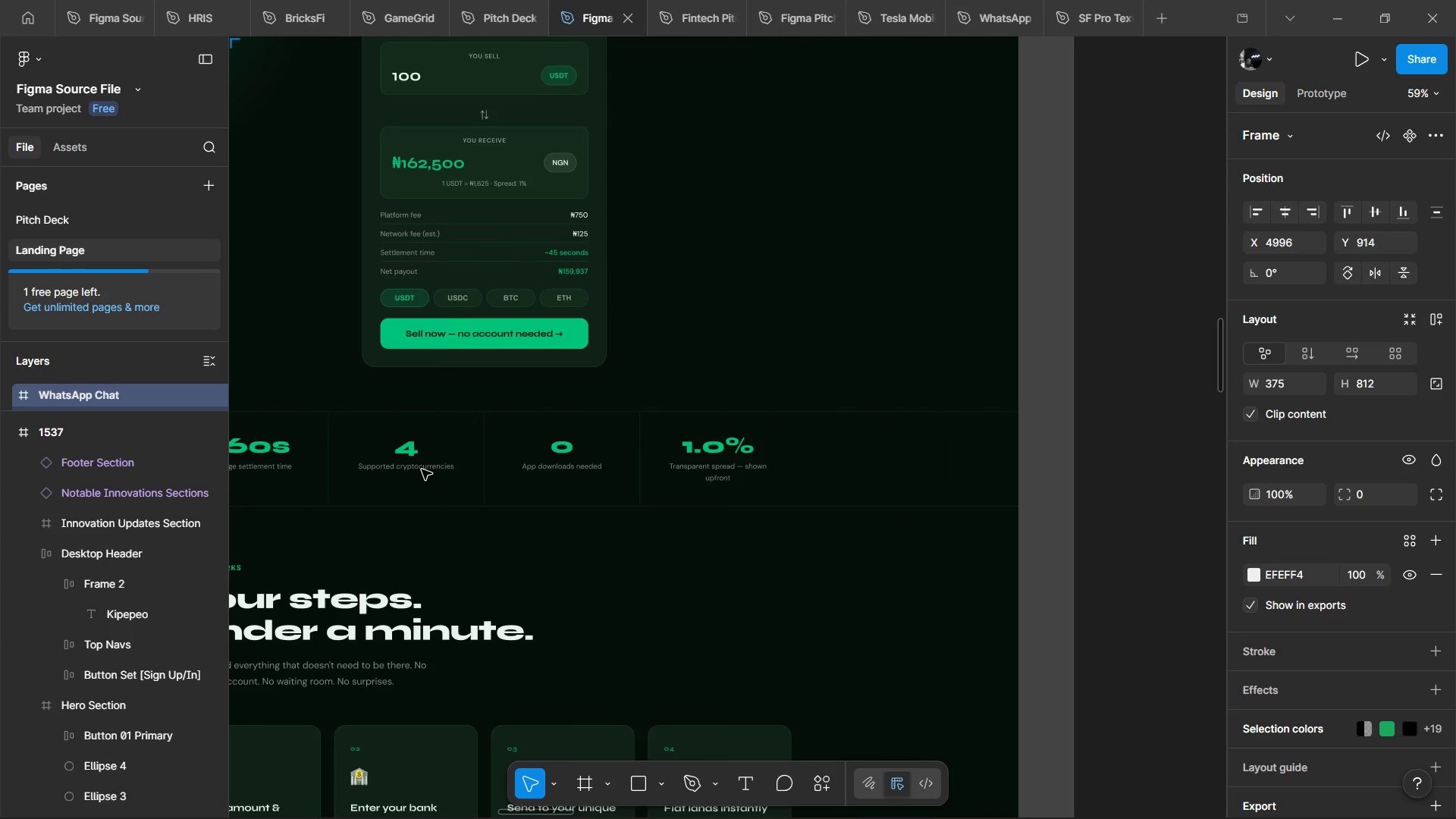 
scroll: coordinate [507, 457], scroll_direction: up, amount: 8.0
 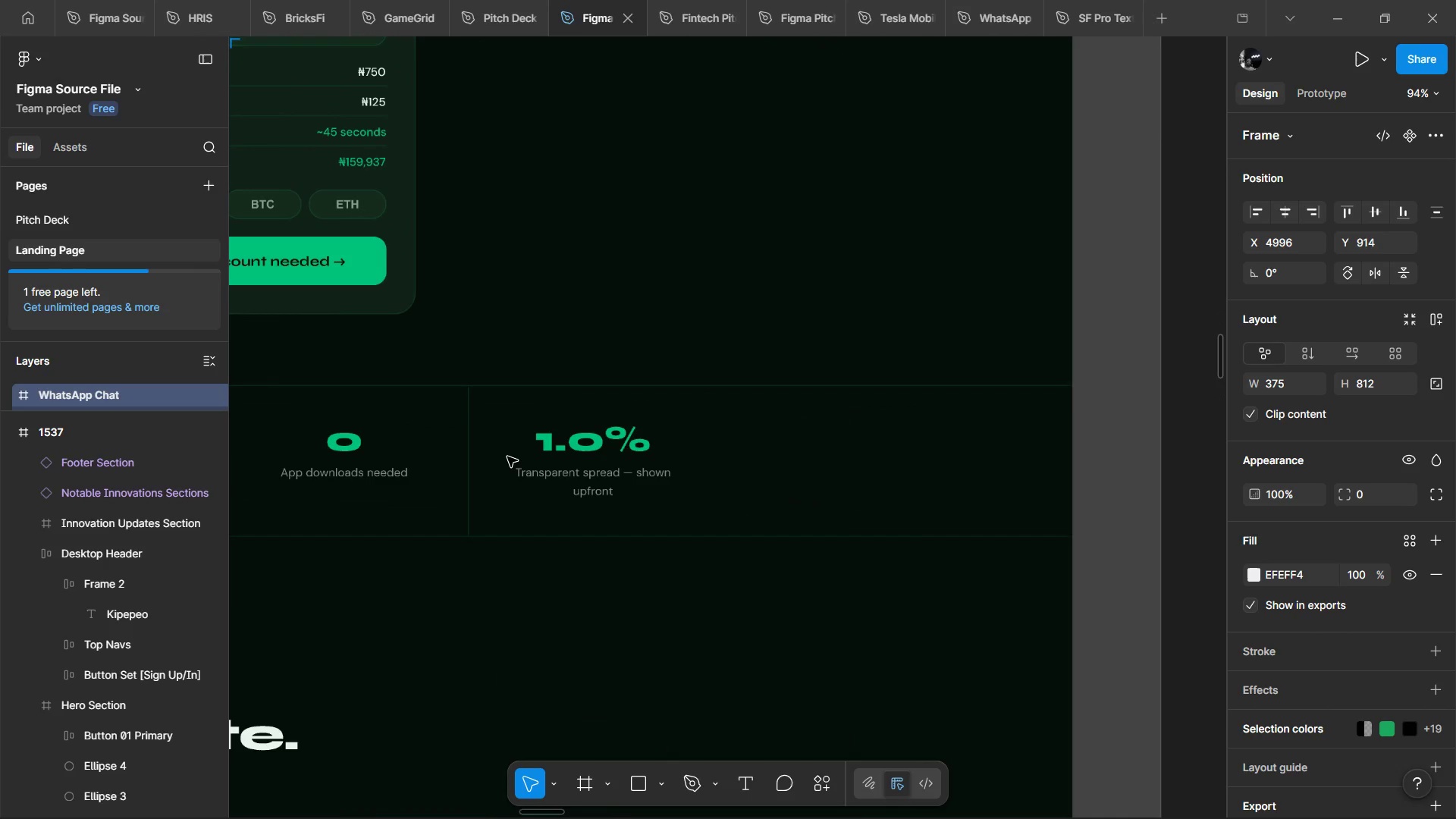 
hold_key(key=ShiftLeft, duration=0.92)
 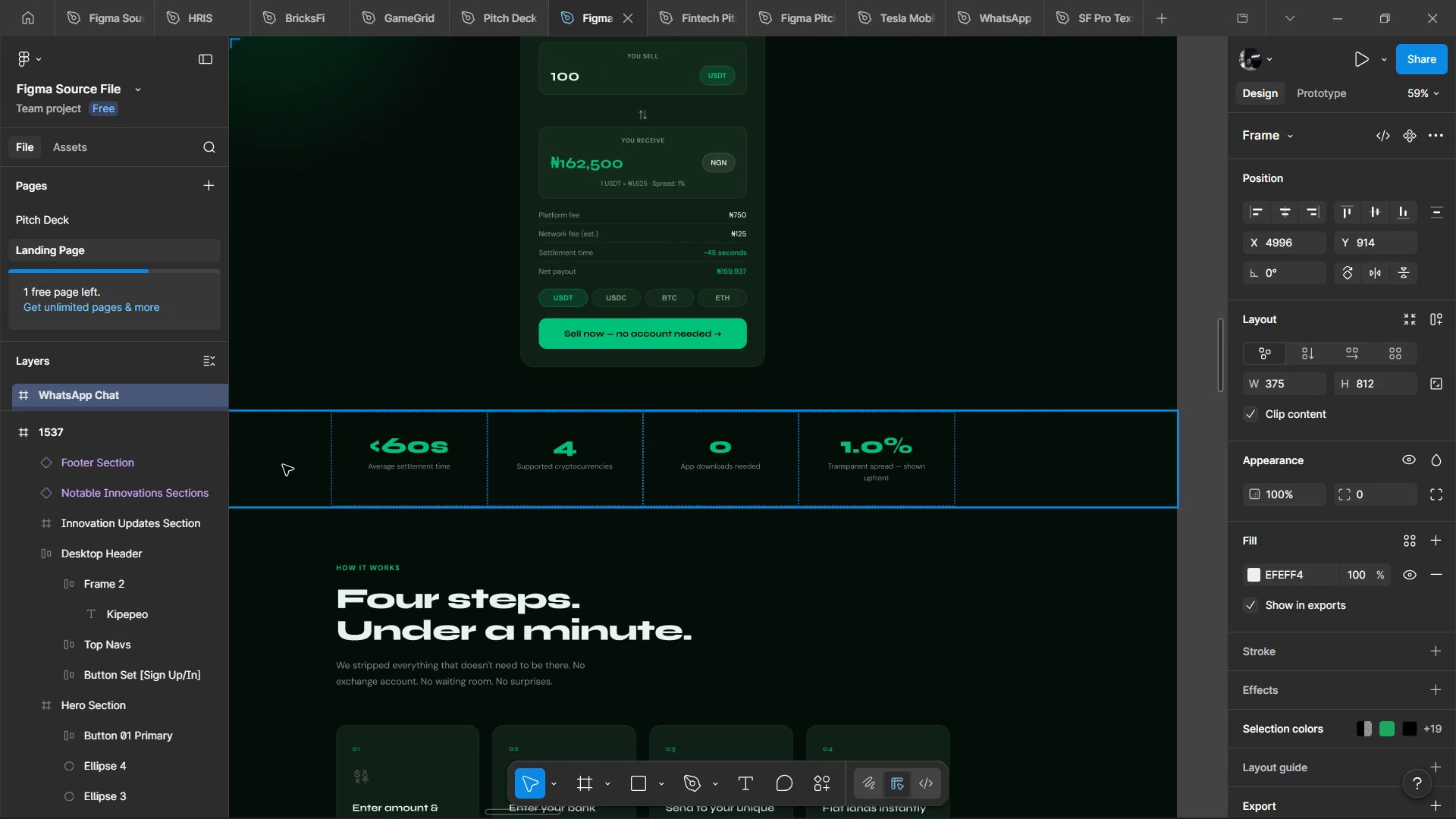 
scroll: coordinate [507, 457], scroll_direction: down, amount: 2.0
 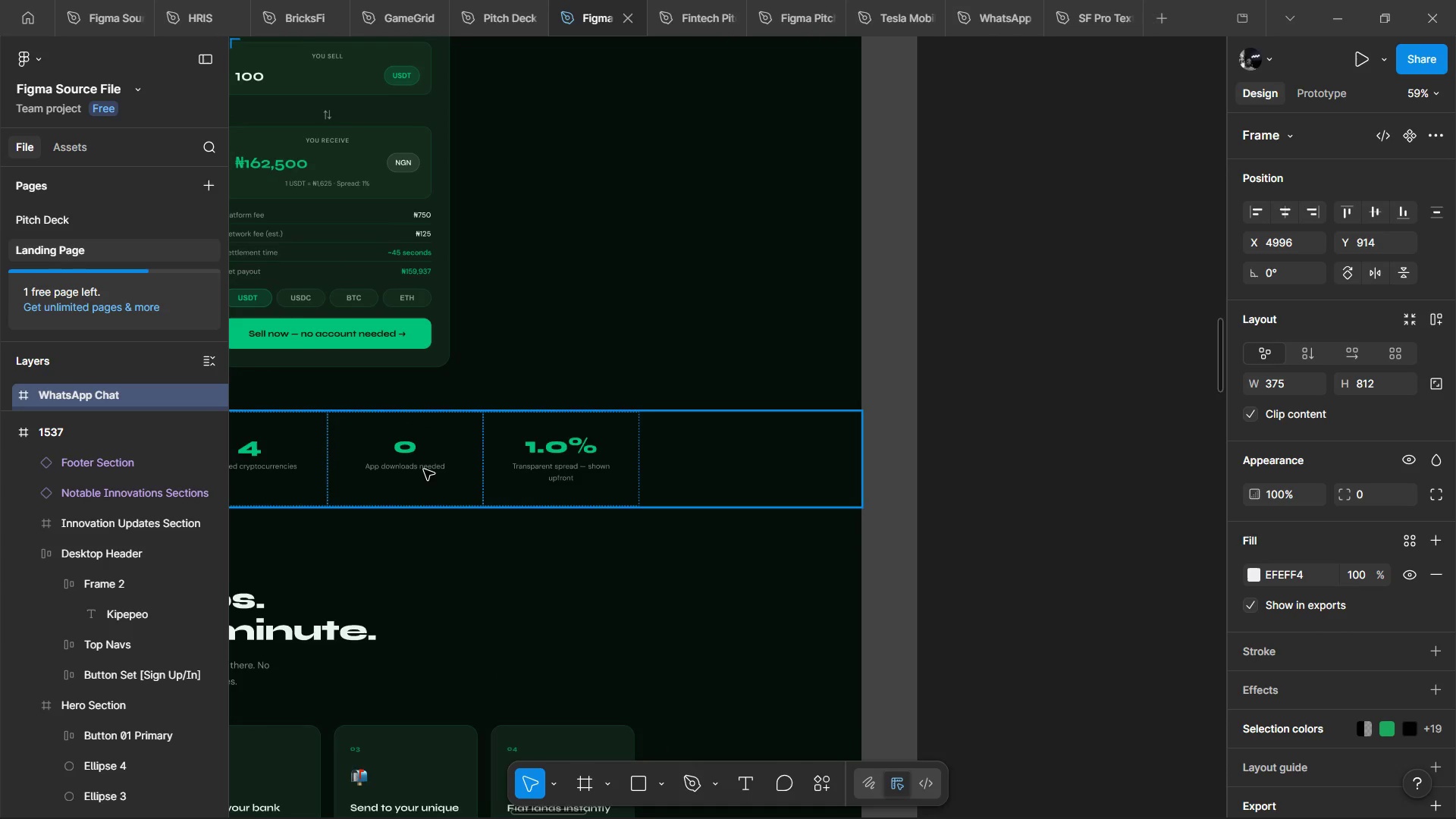 
scroll: coordinate [422, 469], scroll_direction: up, amount: 7.0
 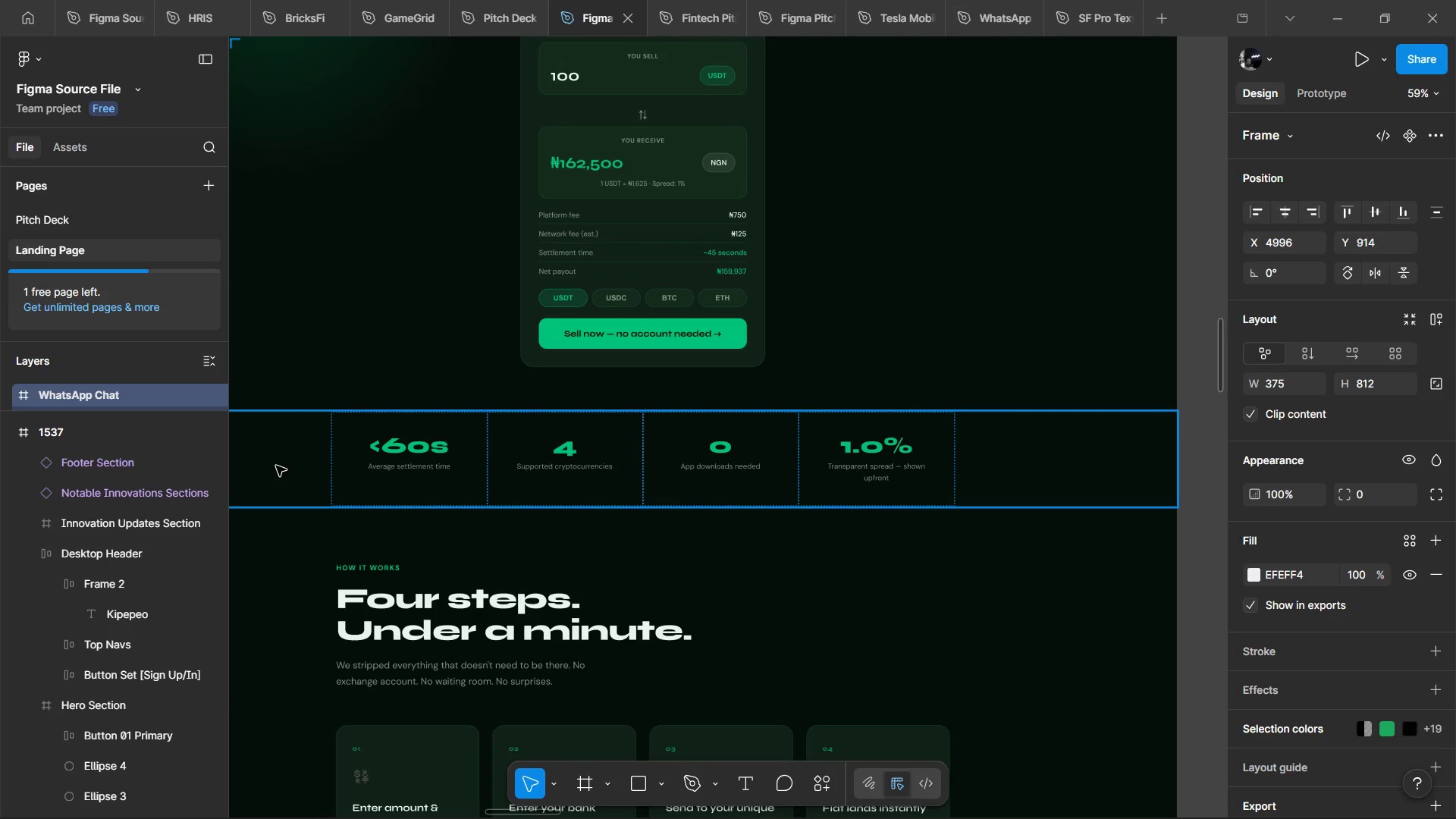 
left_click([276, 466])
 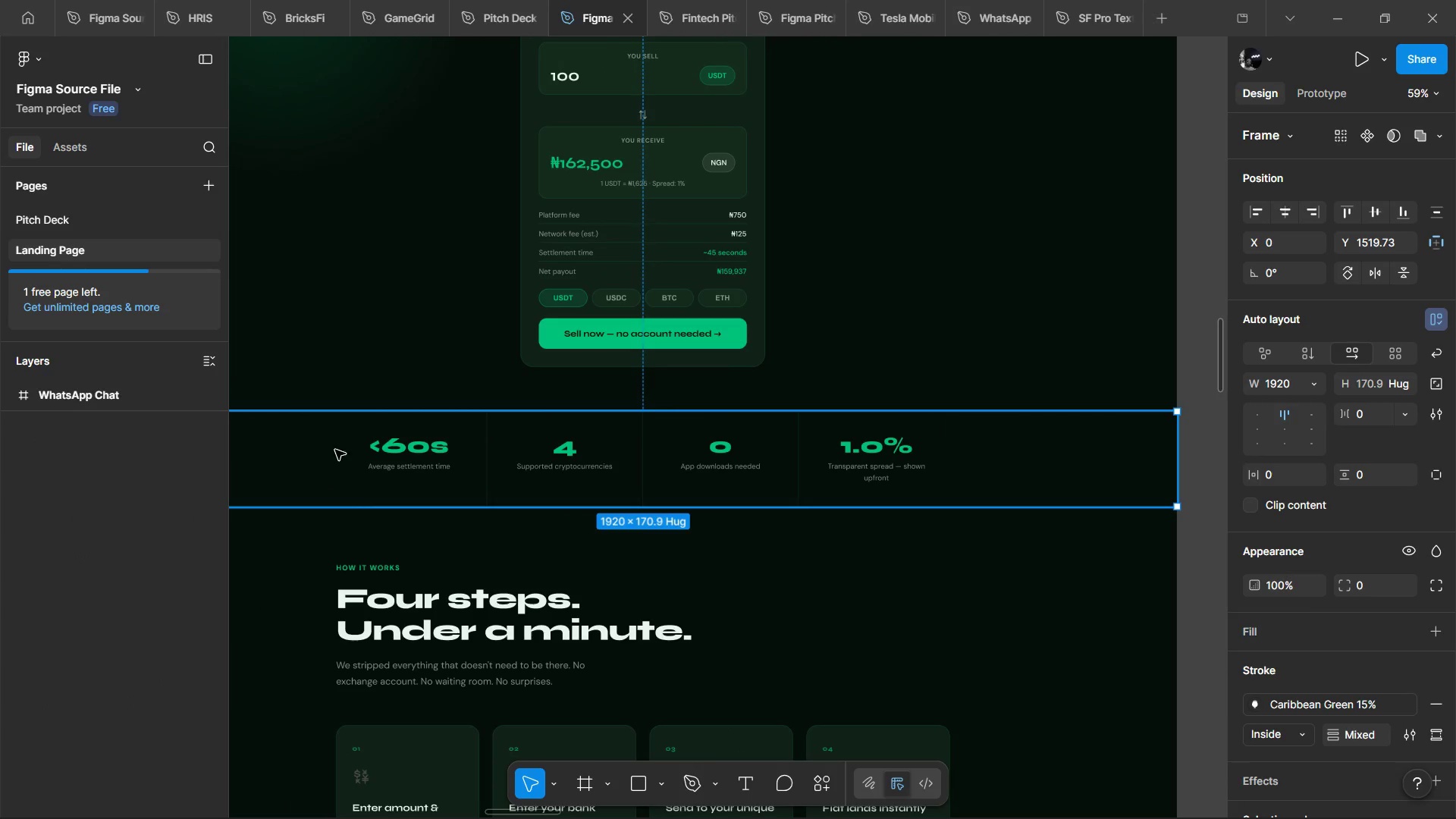 
key(Control+C)
 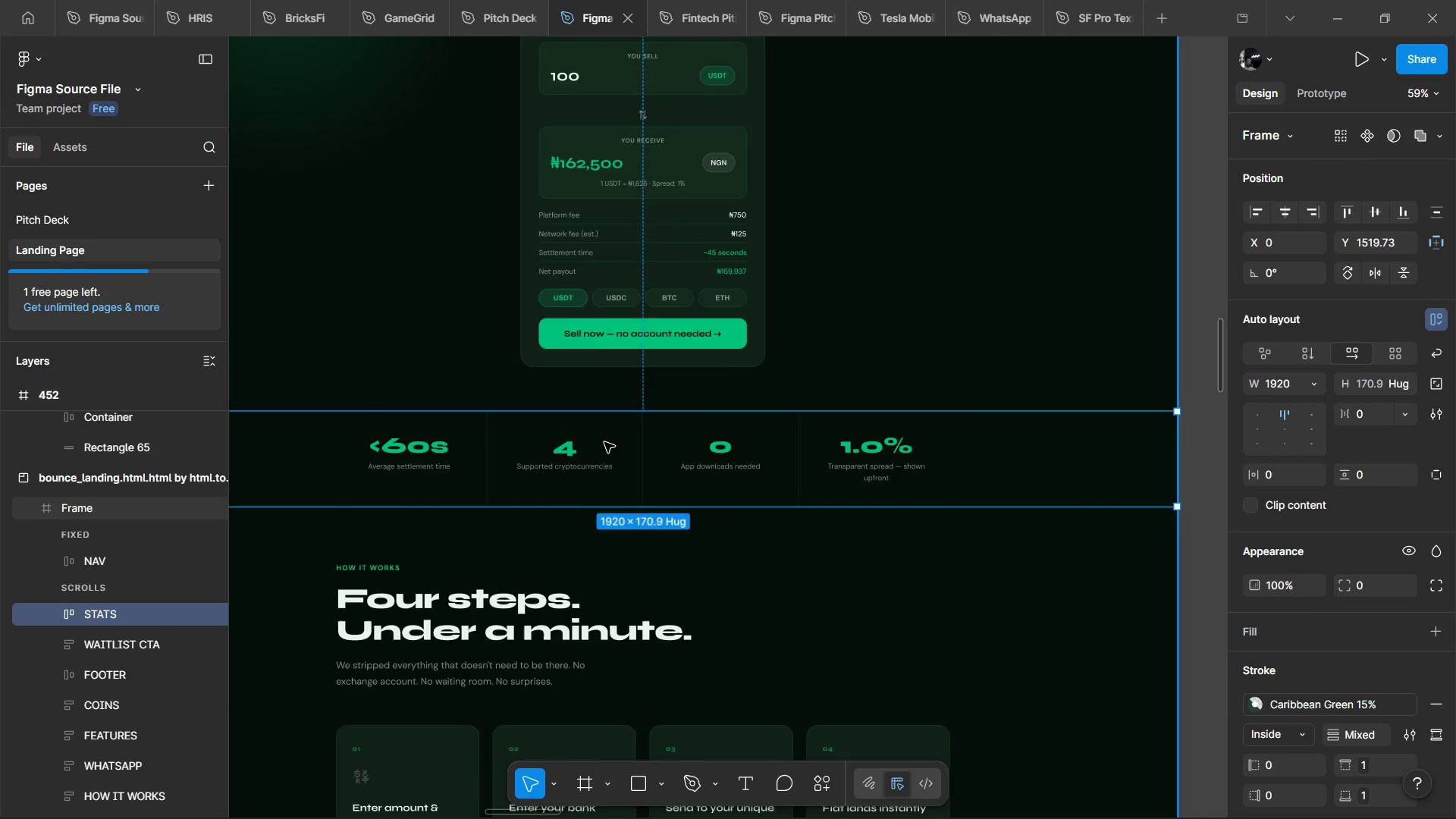 
hold_key(key=ControlLeft, duration=1.0)
hold_key(key=ControlLeft, duration=12.23)
hold_key(key=ShiftLeft, duration=1.52)
hold_key(key=ShiftLeft, duration=0.84)
scroll: coordinate [747, 268], scroll_direction: down, amount: 35.0
 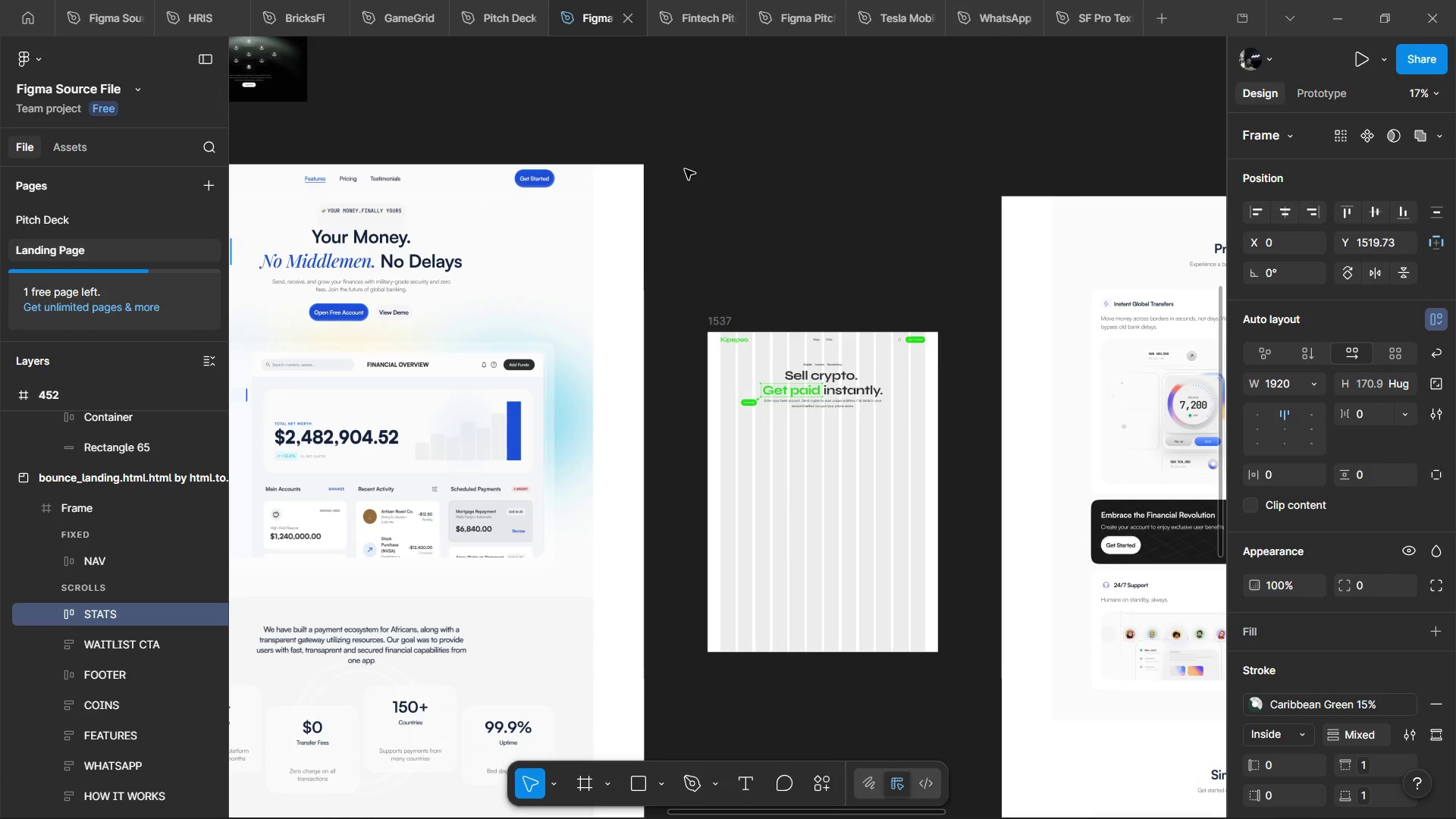 
right_click([685, 169])
 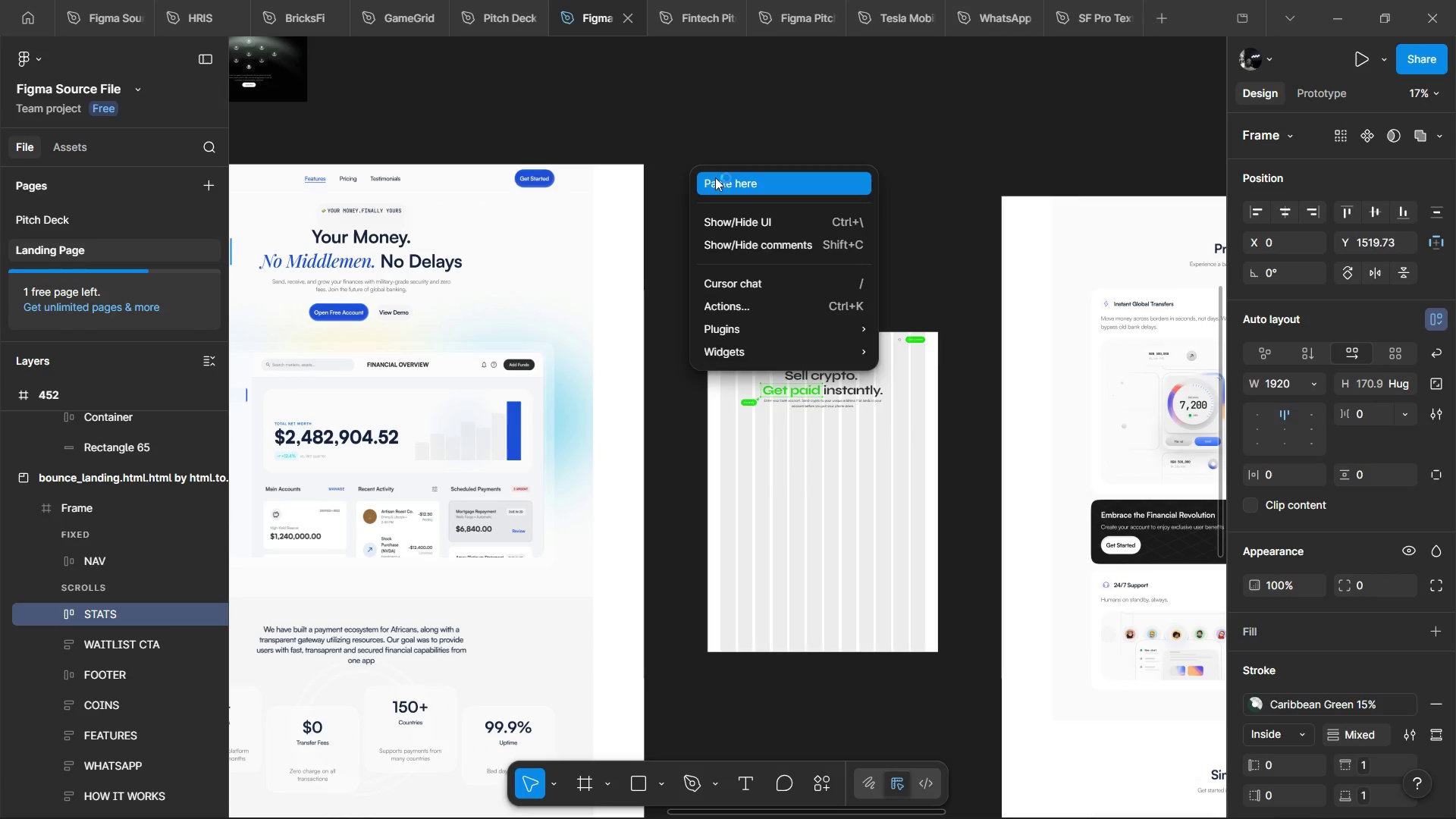 
left_click([715, 177])
 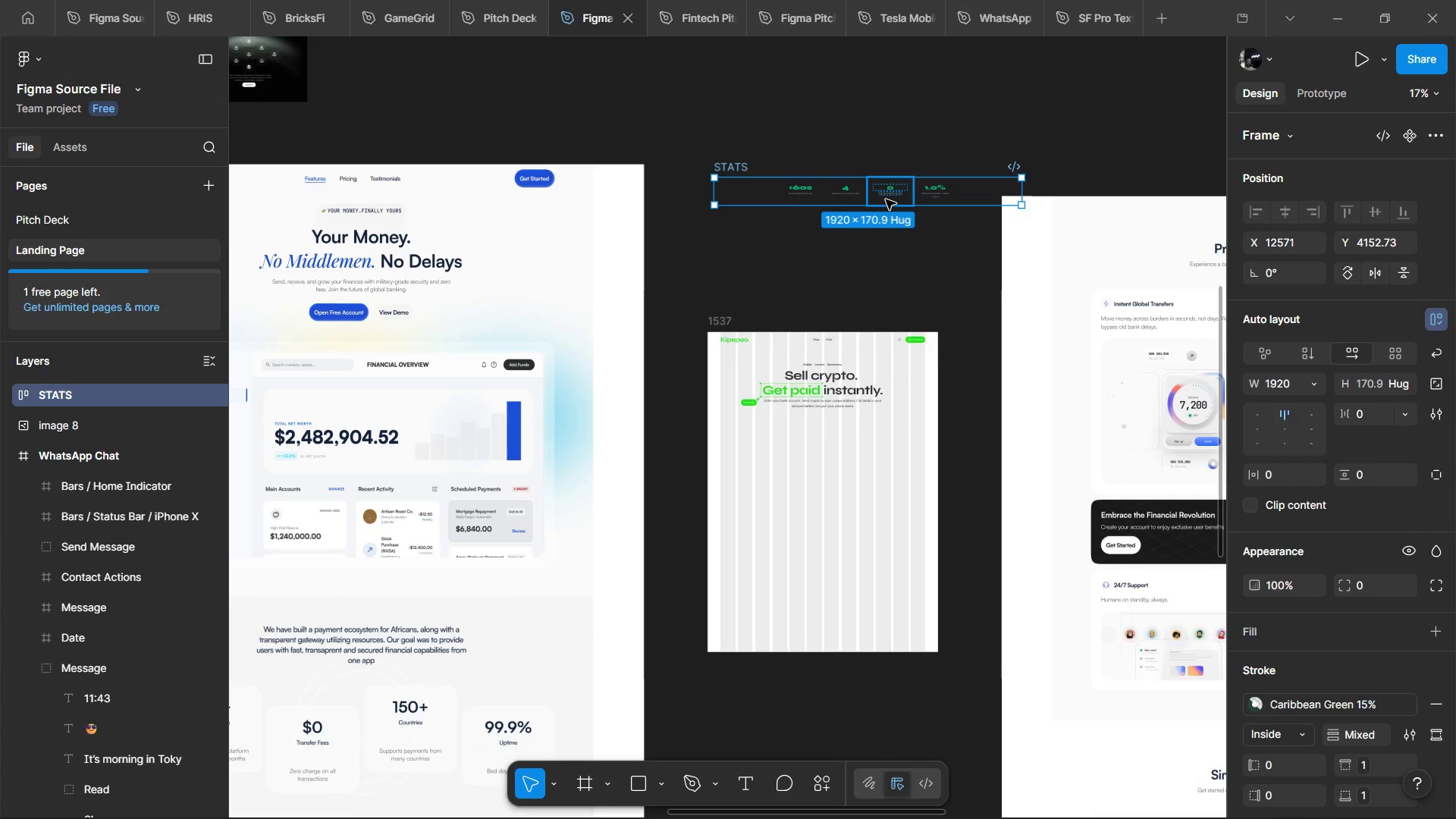 
left_click_drag(start_coordinate=[893, 196], to_coordinate=[862, 592])
 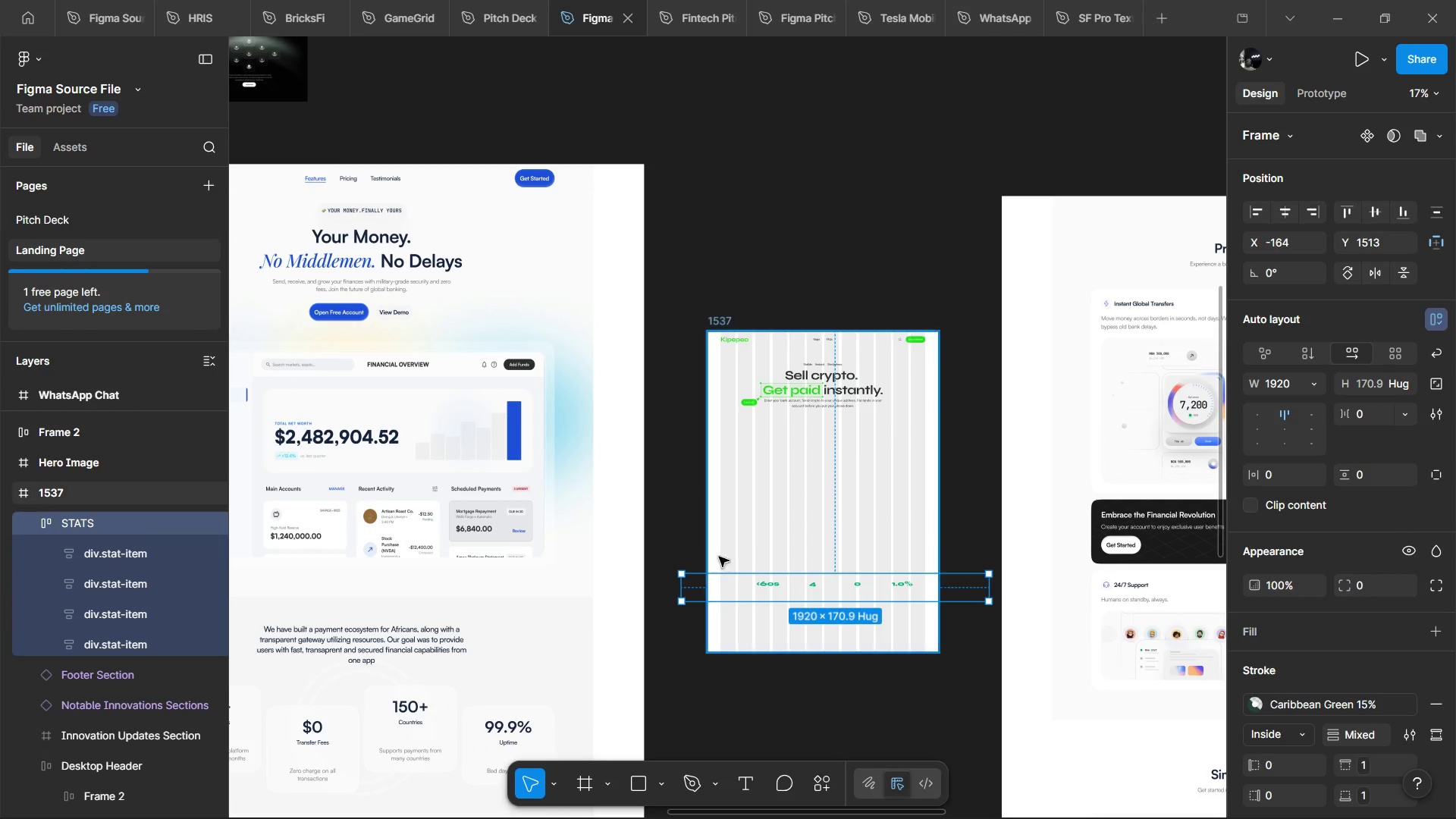 
hold_key(key=ControlLeft, duration=0.62)
 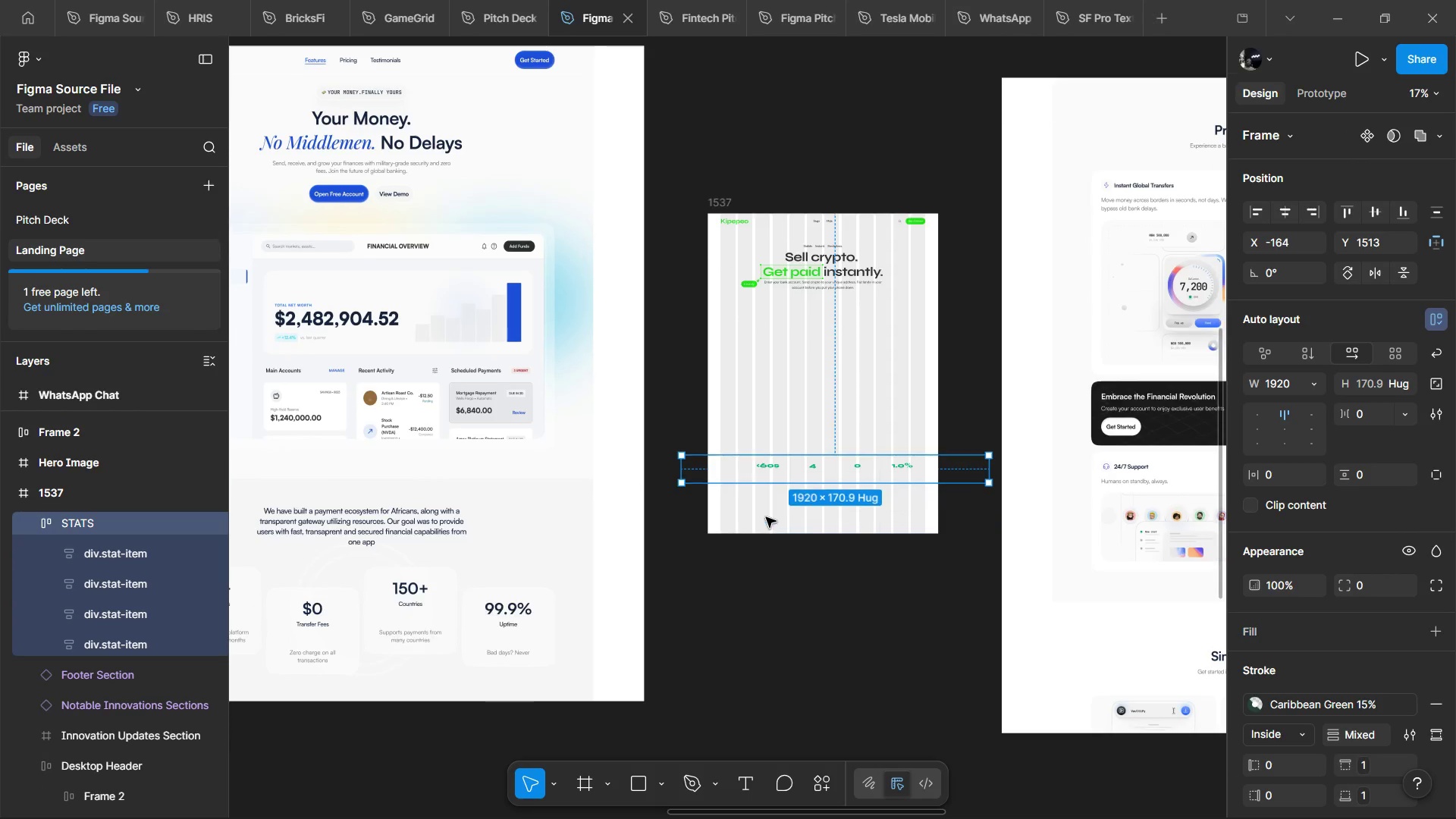 
hold_key(key=ControlLeft, duration=0.88)
 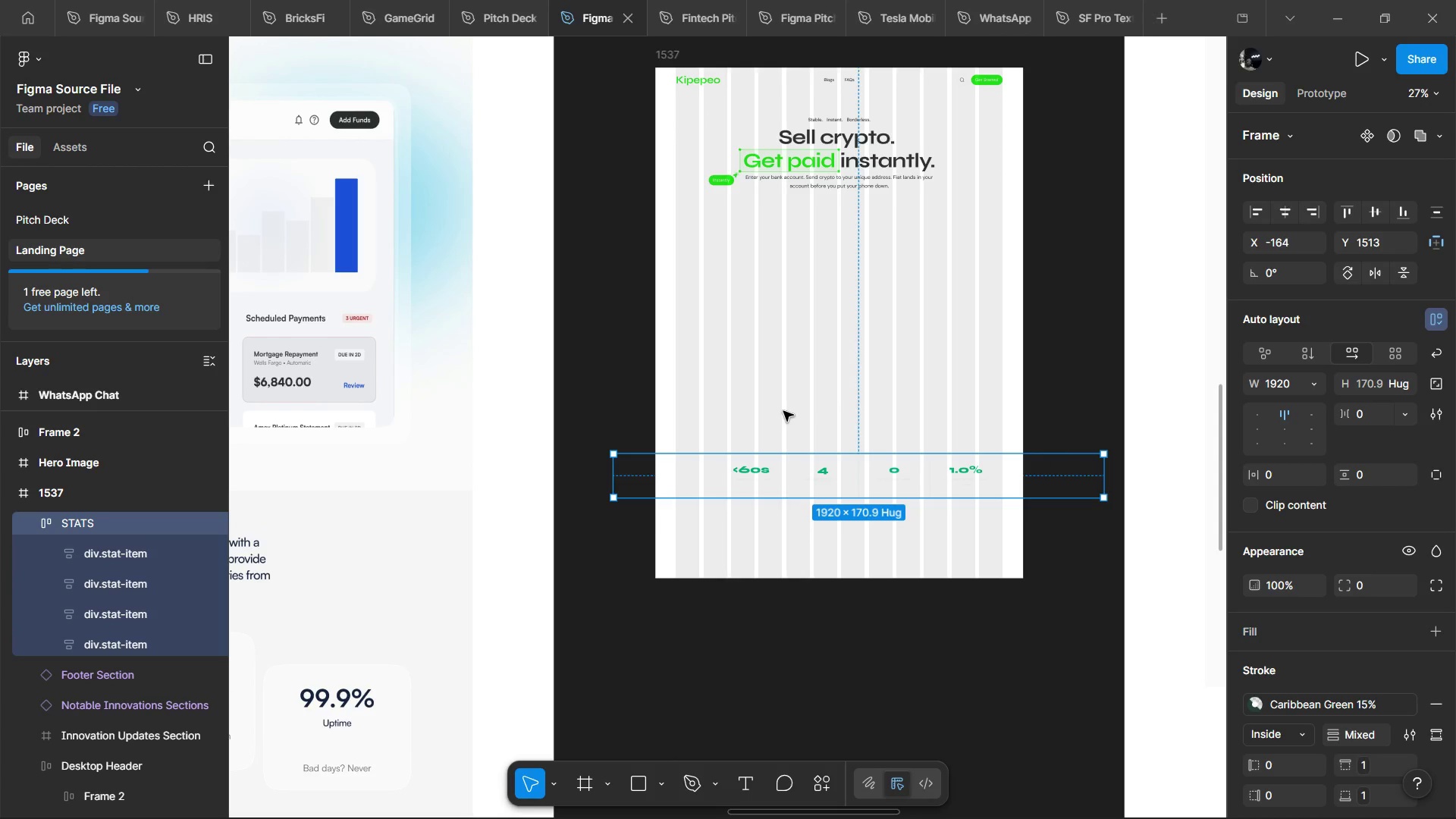 
scroll: coordinate [766, 517], scroll_direction: down, amount: 3.0
 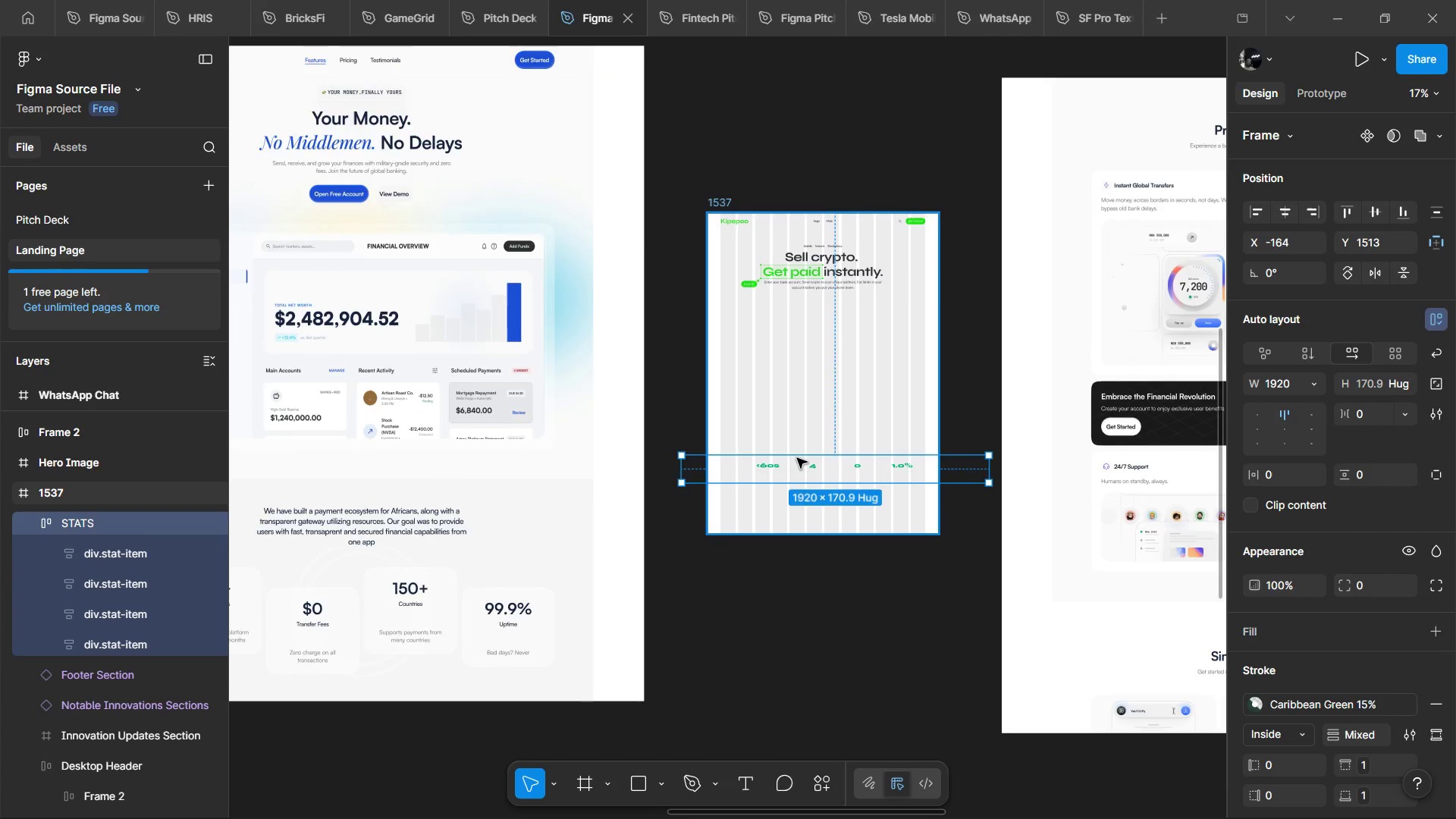 
scroll: coordinate [797, 458], scroll_direction: up, amount: 2.0
 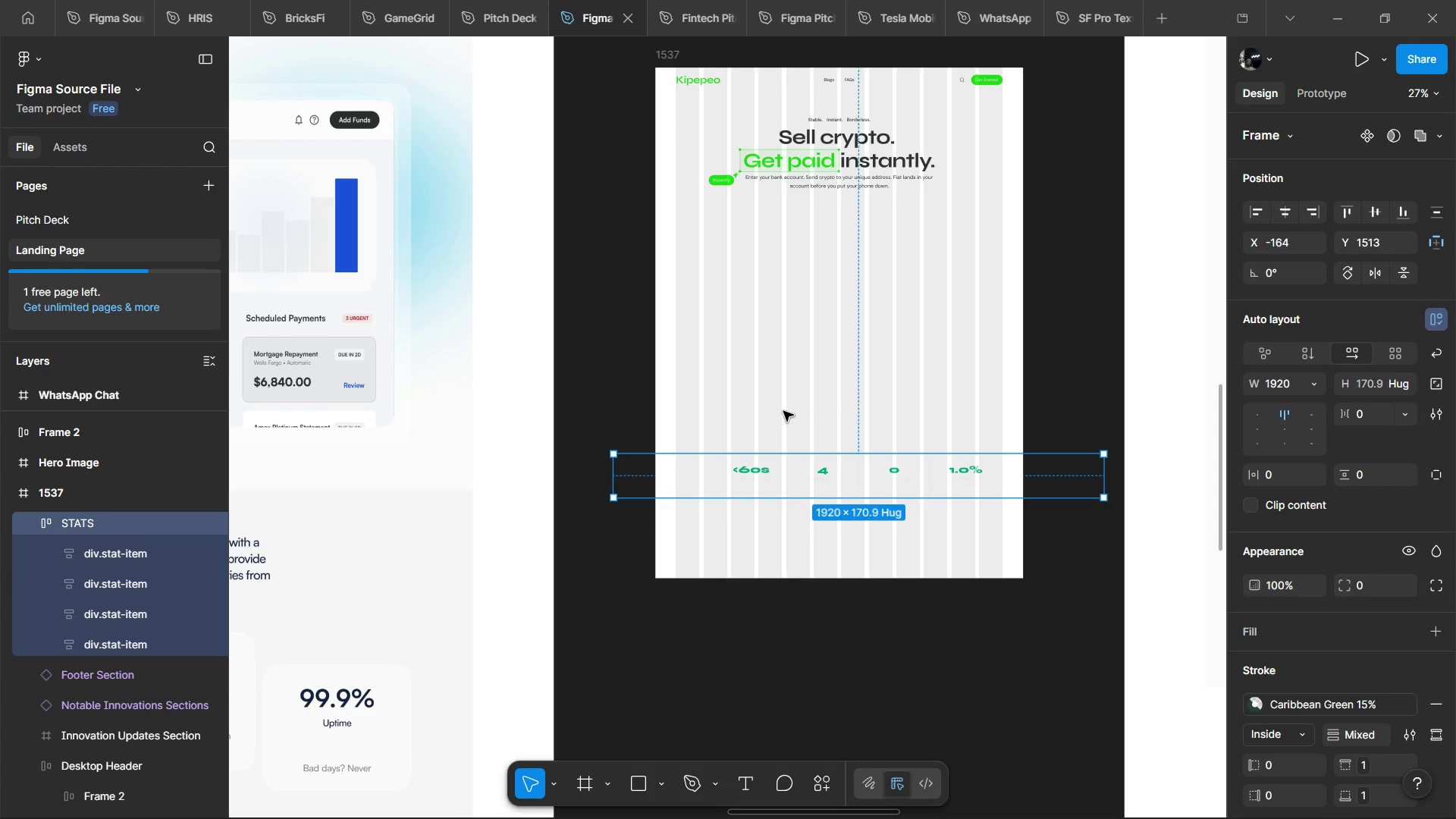 
left_click([783, 378])
 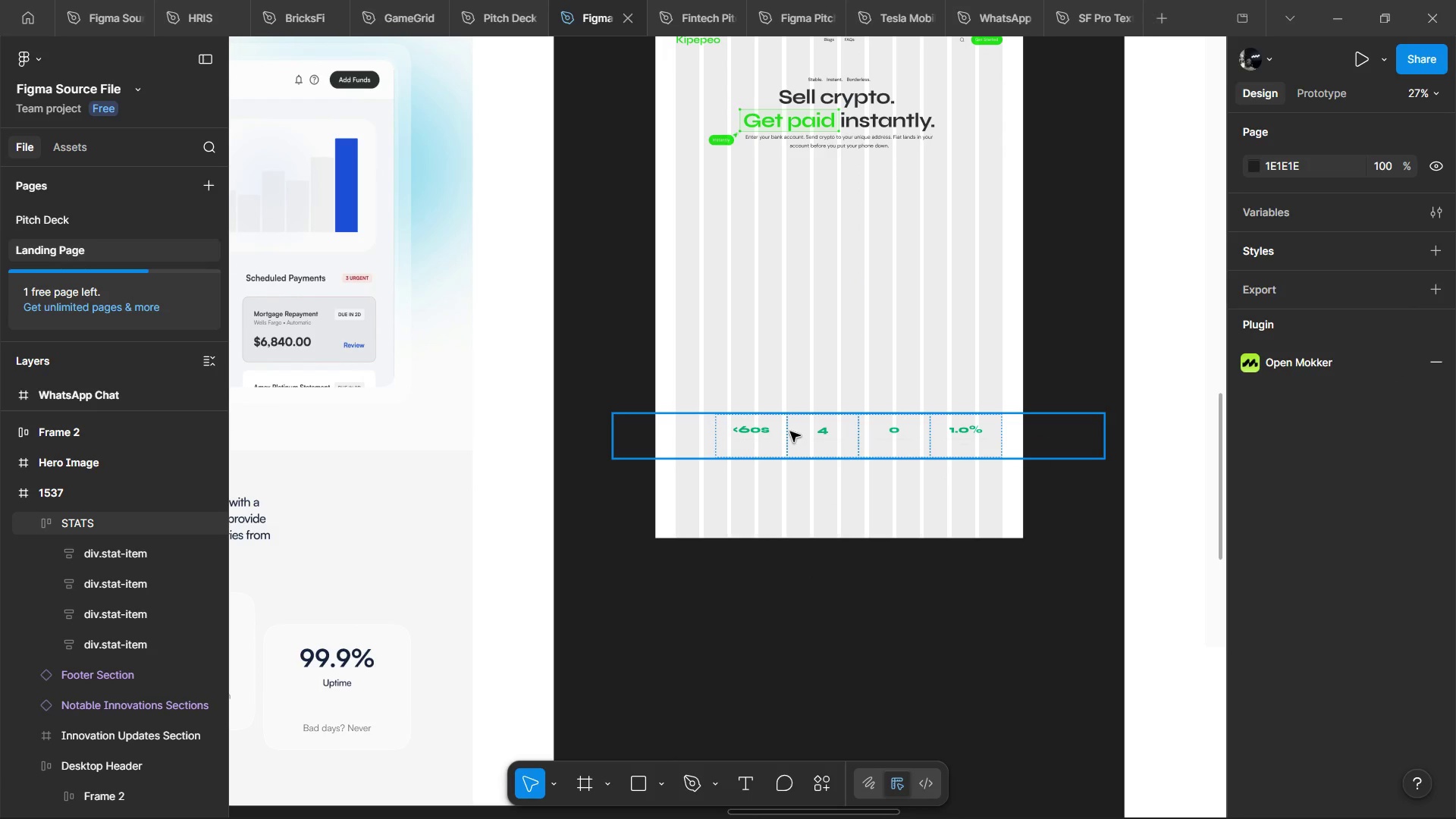 
scroll: coordinate [783, 411], scroll_direction: none, amount: 0.0
 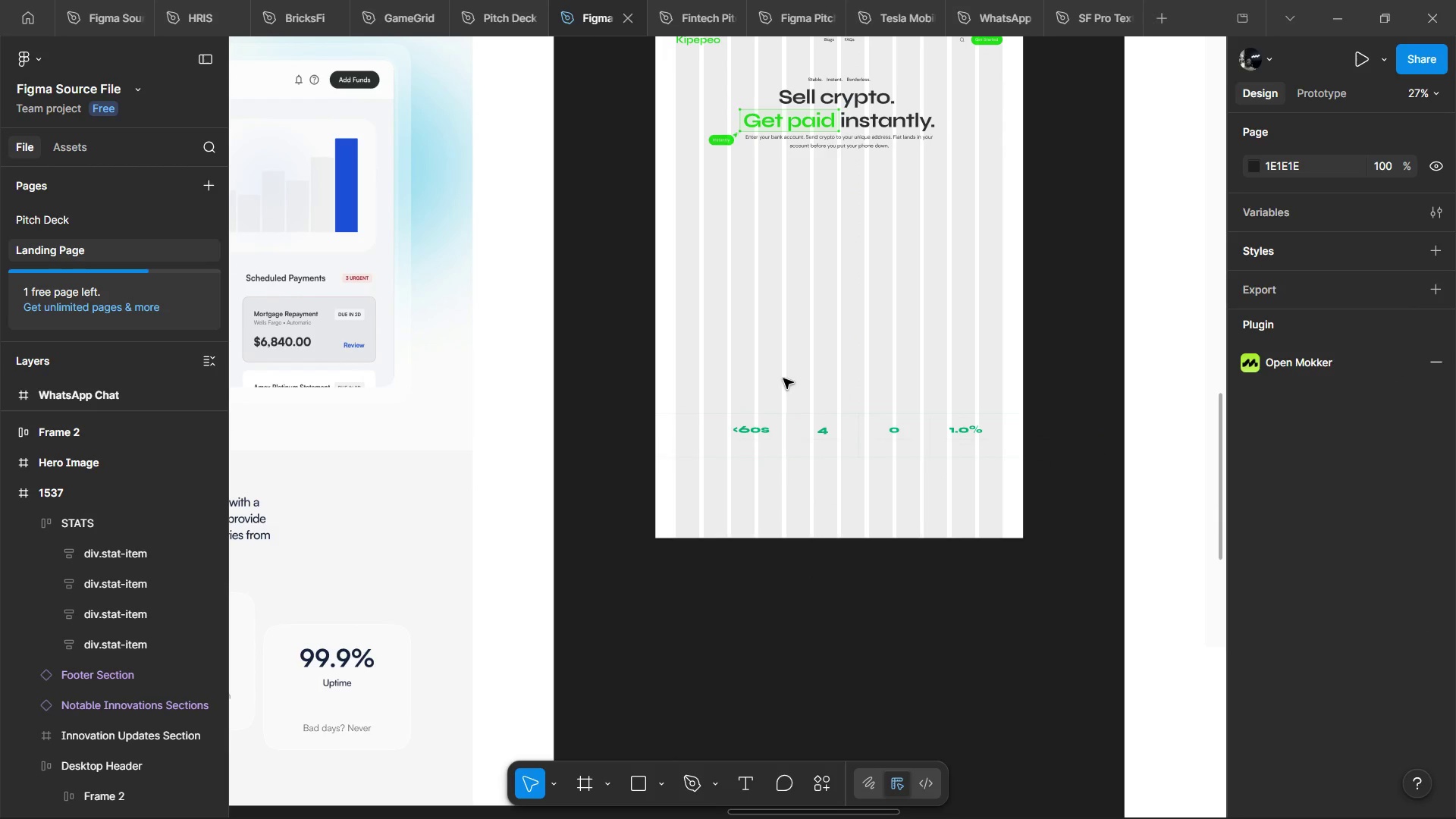 
left_click([790, 431])
 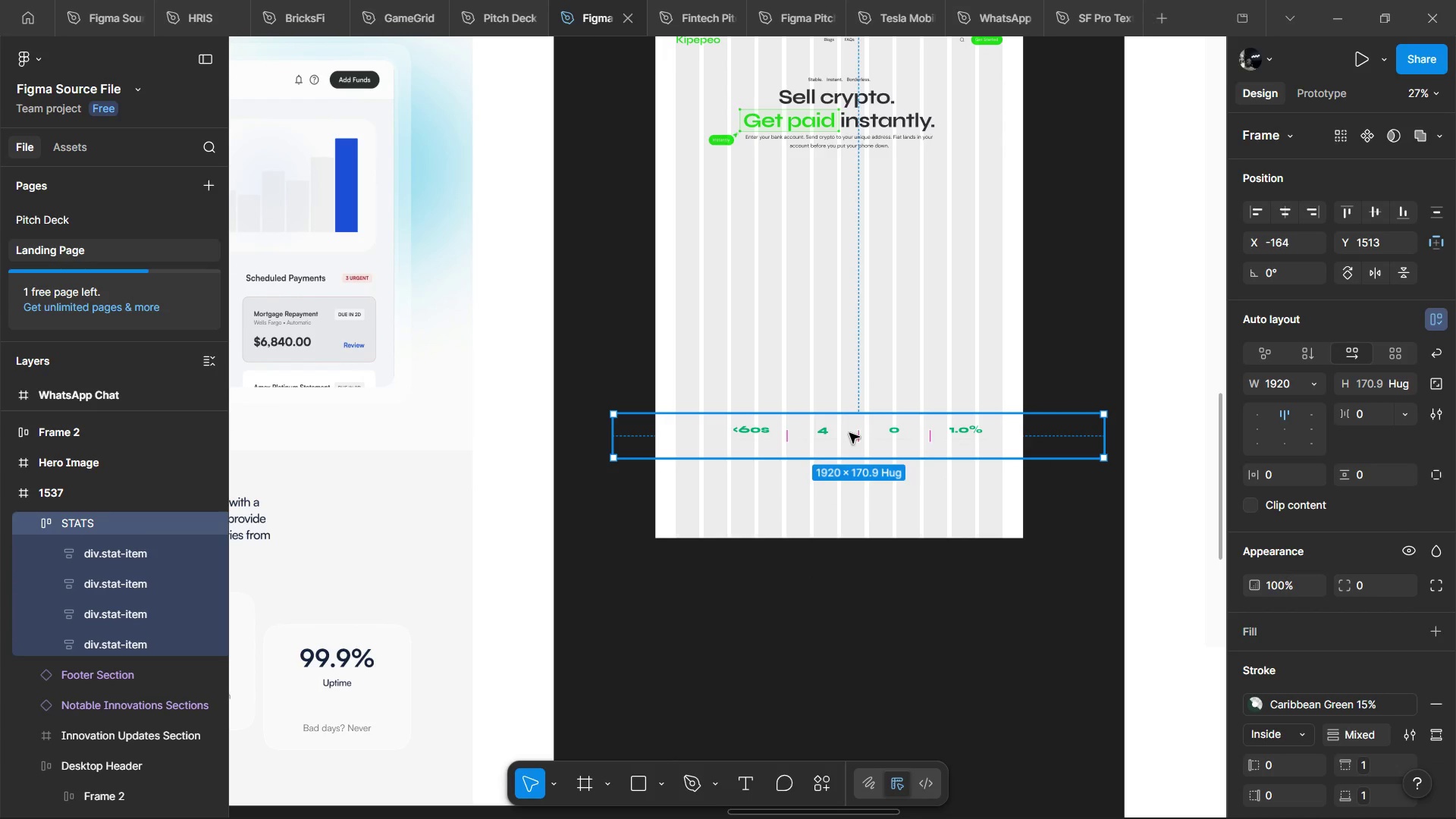 
left_click_drag(start_coordinate=[849, 433], to_coordinate=[831, 602])
 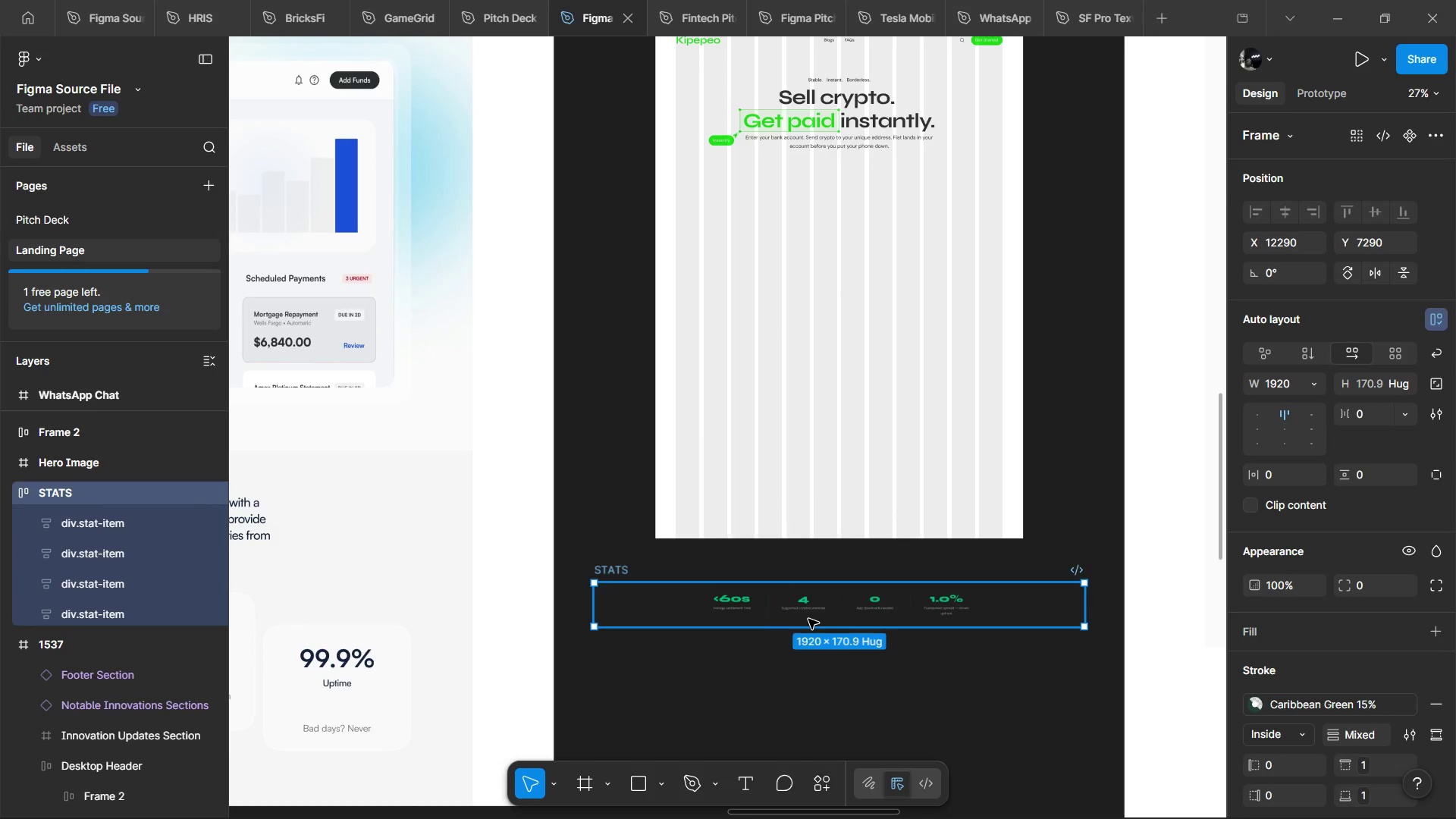 
hold_key(key=ControlLeft, duration=1.5)
 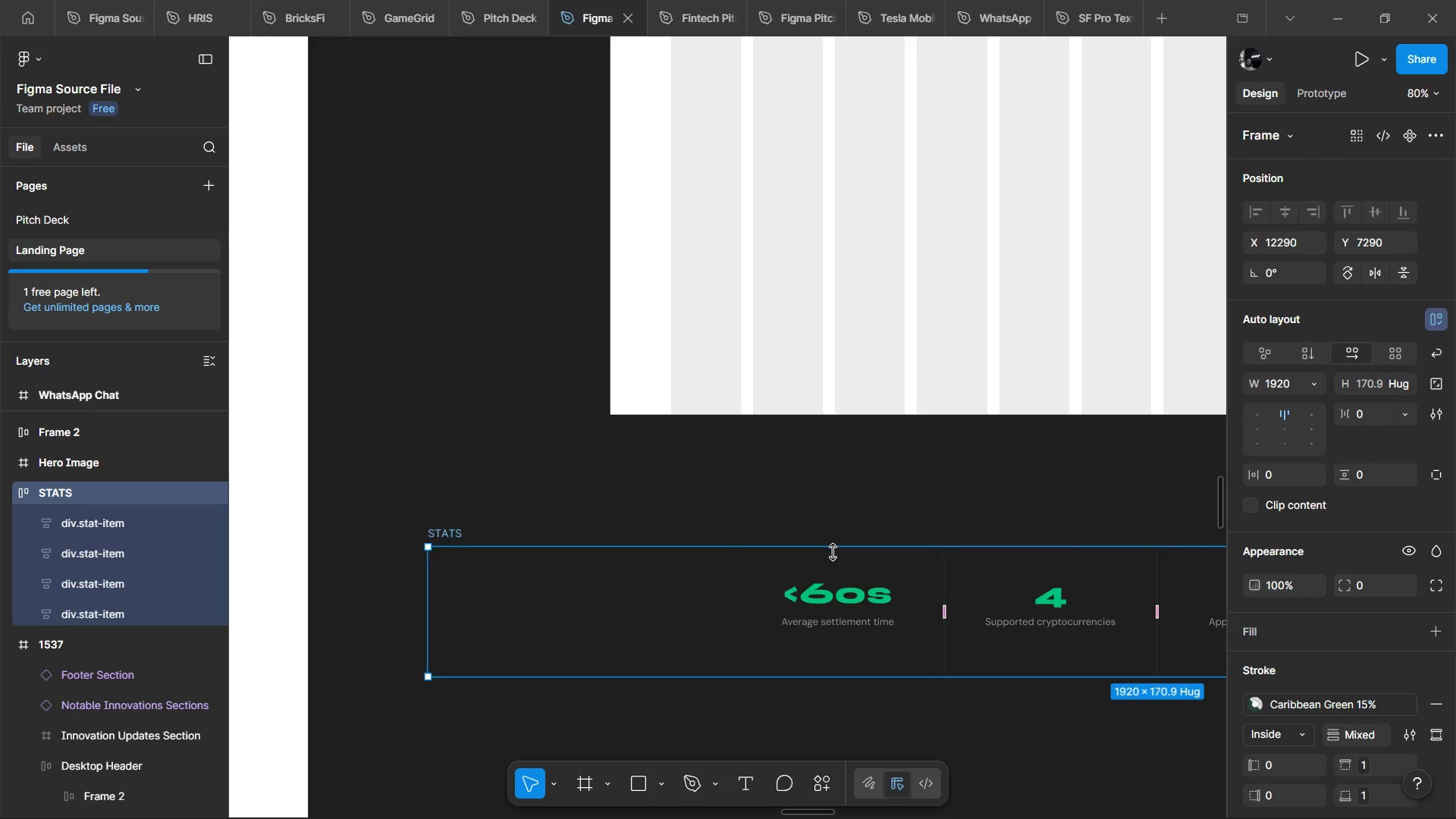 
hold_key(key=ControlLeft, duration=1.52)
 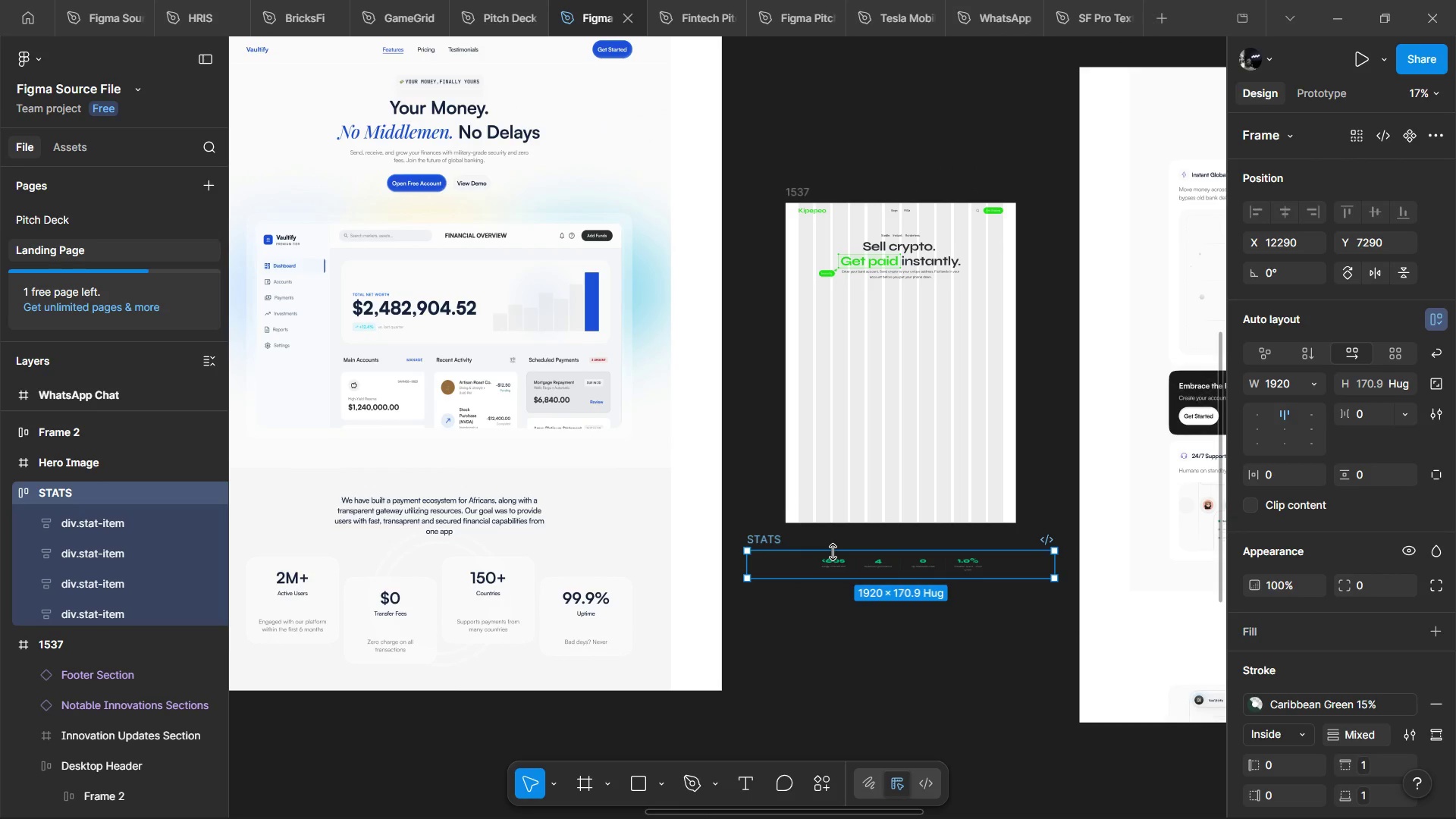 
scroll: coordinate [828, 552], scroll_direction: up, amount: 6.0
 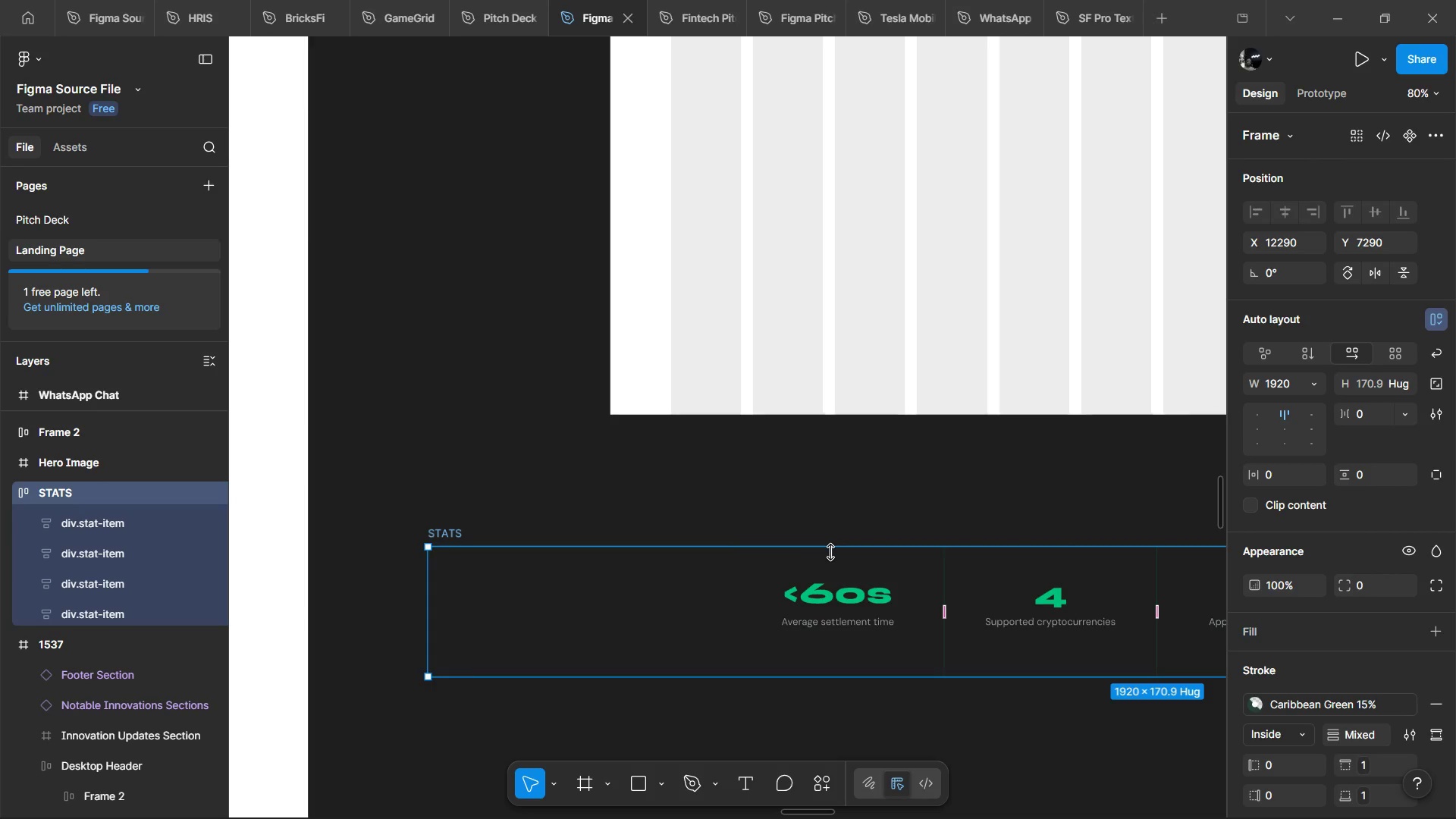 
hold_key(key=ControlLeft, duration=0.92)
 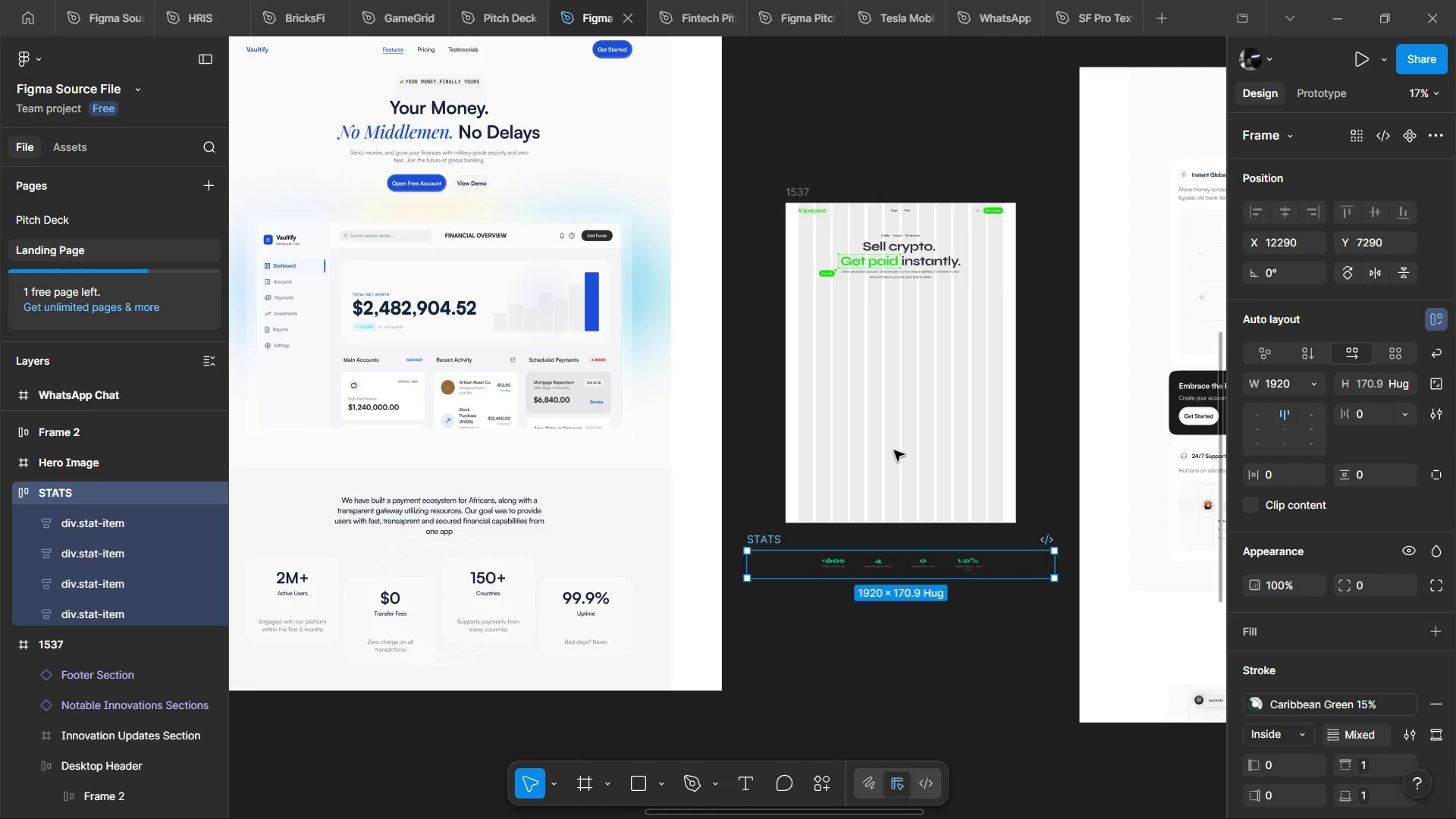 
scroll: coordinate [833, 552], scroll_direction: down, amount: 9.0
 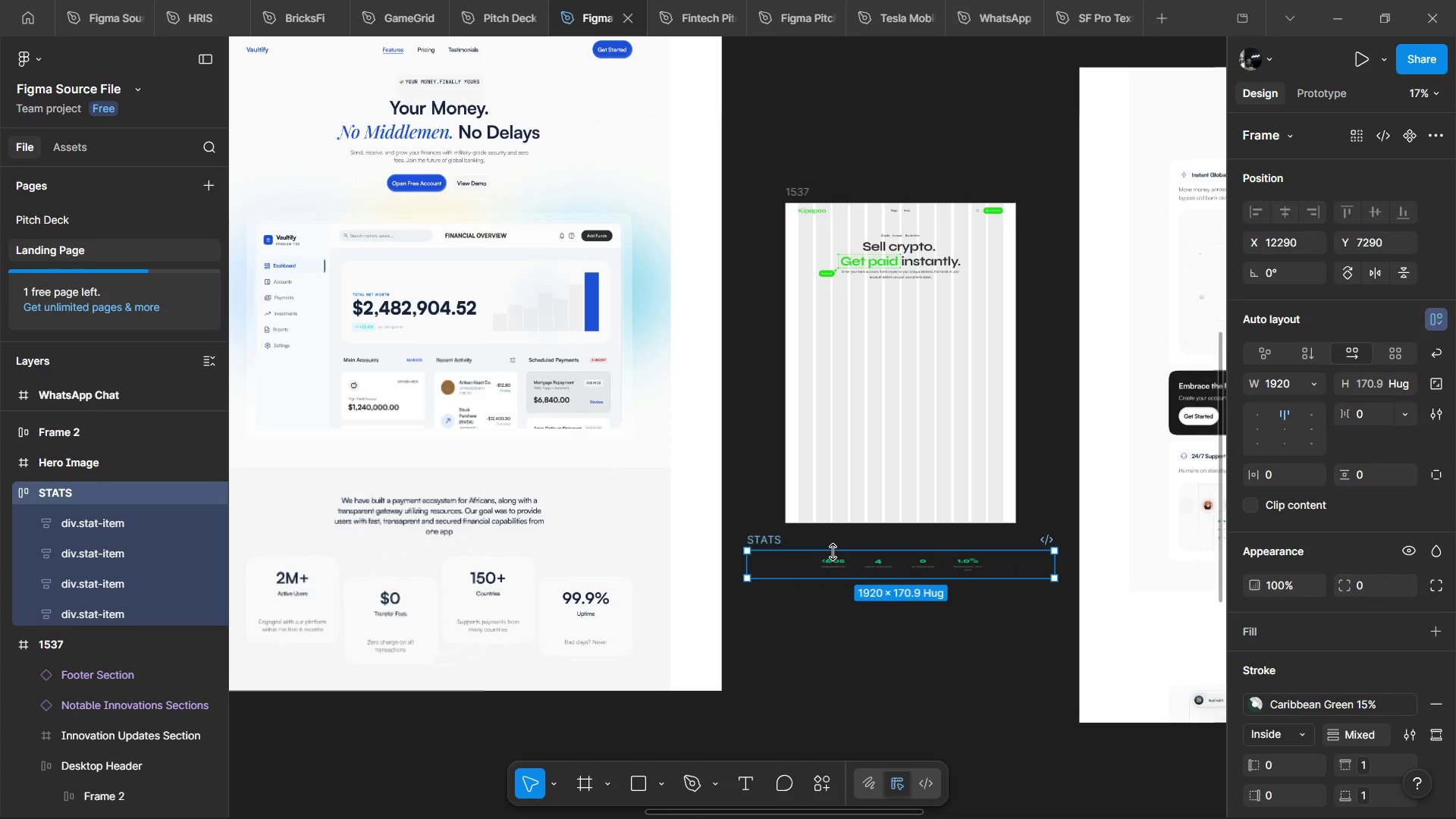 
hold_key(key=ShiftLeft, duration=0.69)
scroll: coordinate [899, 439], scroll_direction: up, amount: 1.0
 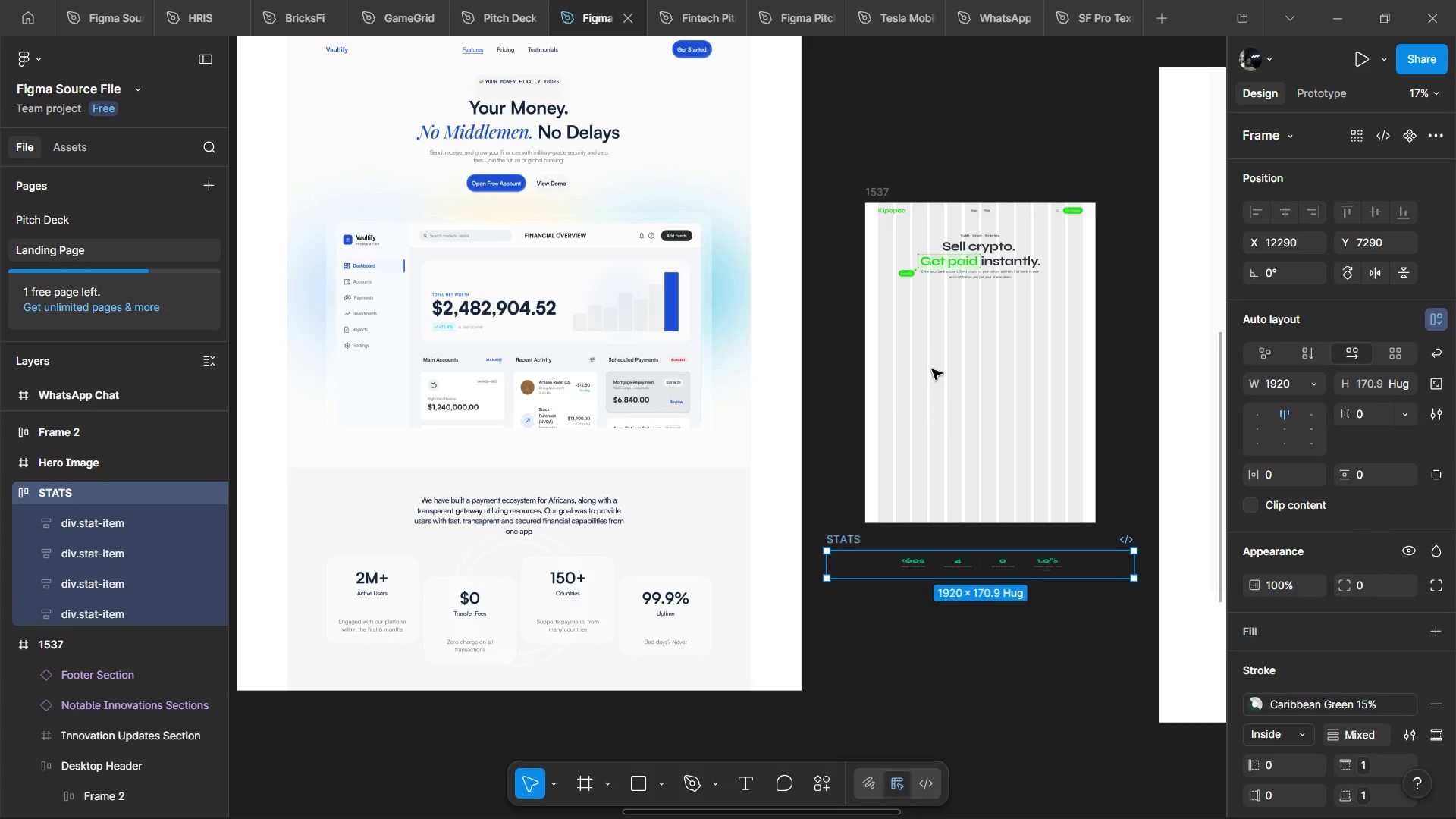 
key(R)
 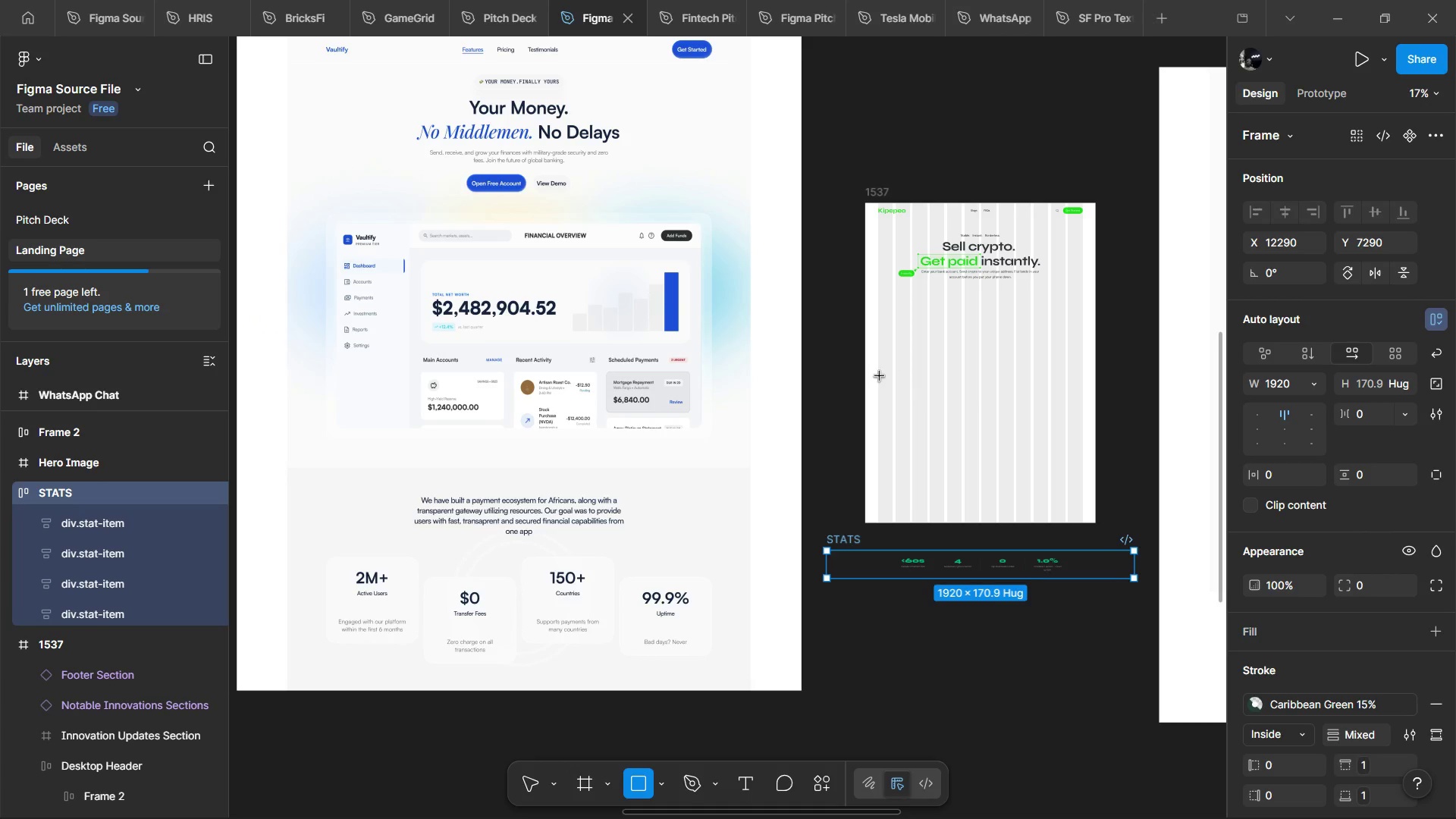 
left_click_drag(start_coordinate=[880, 376], to_coordinate=[1085, 498])
 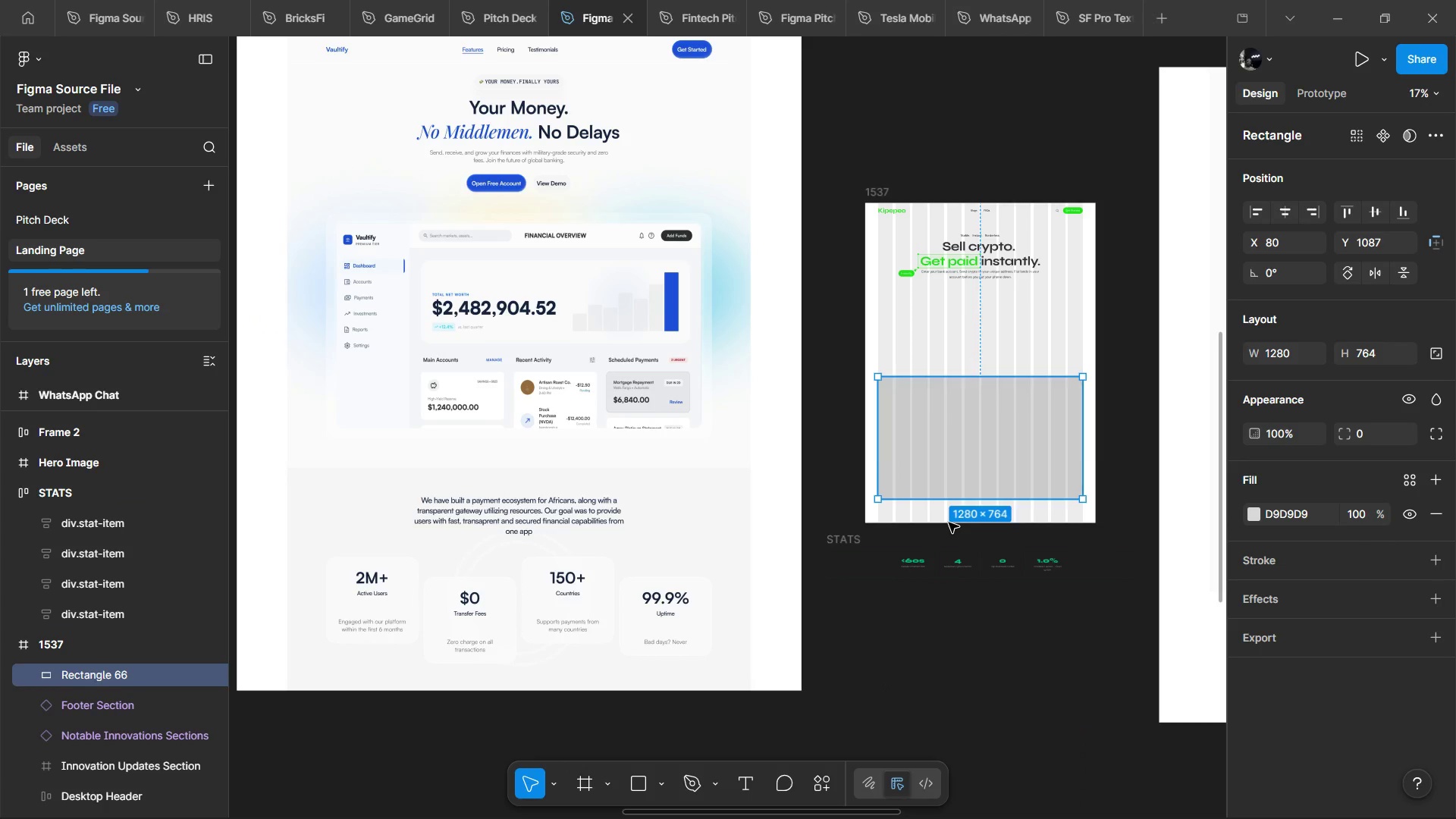 
hold_key(key=AltLeft, duration=0.86)
 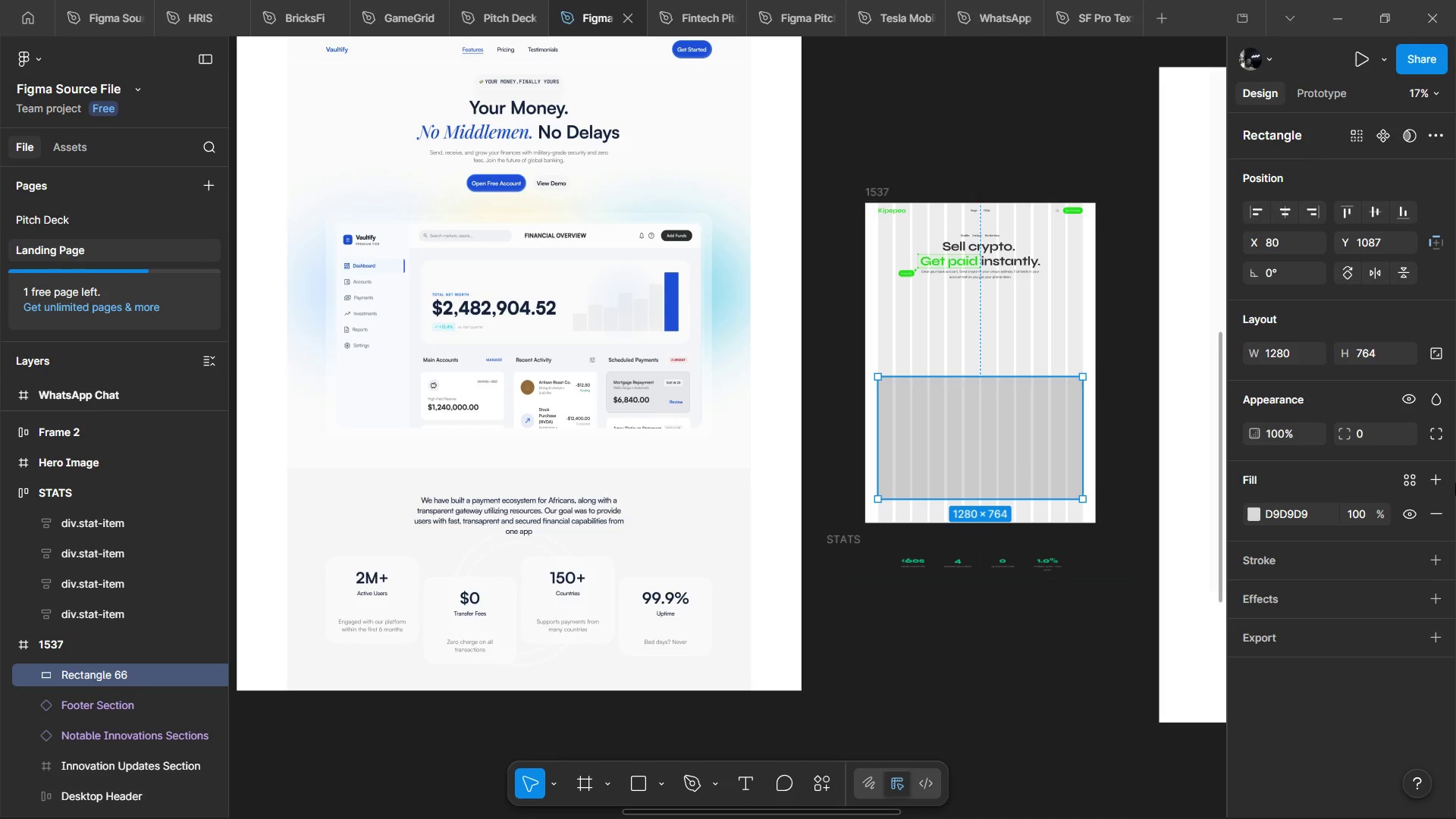 
wait(48.91)
 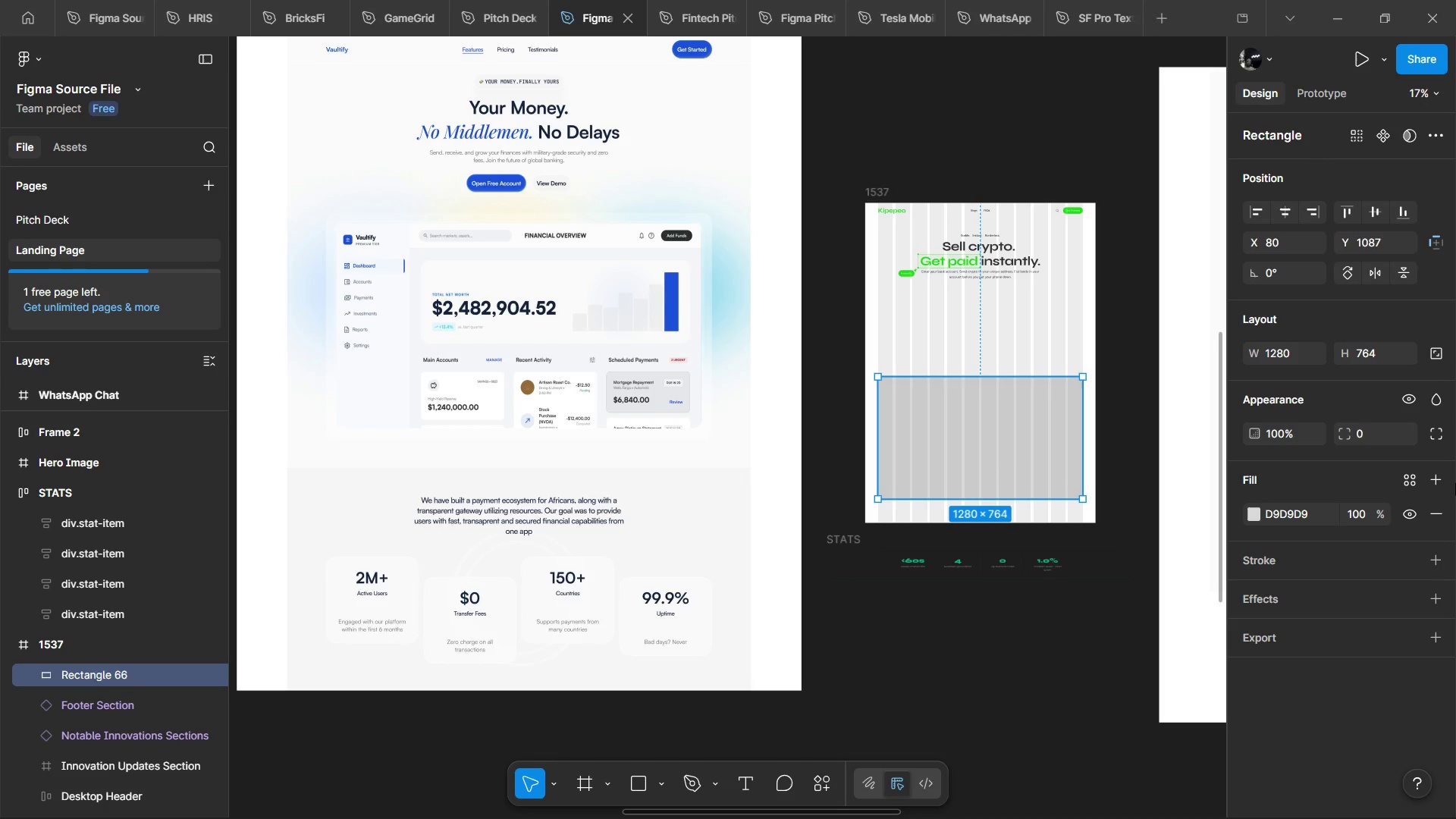 
left_click([1254, 516])
 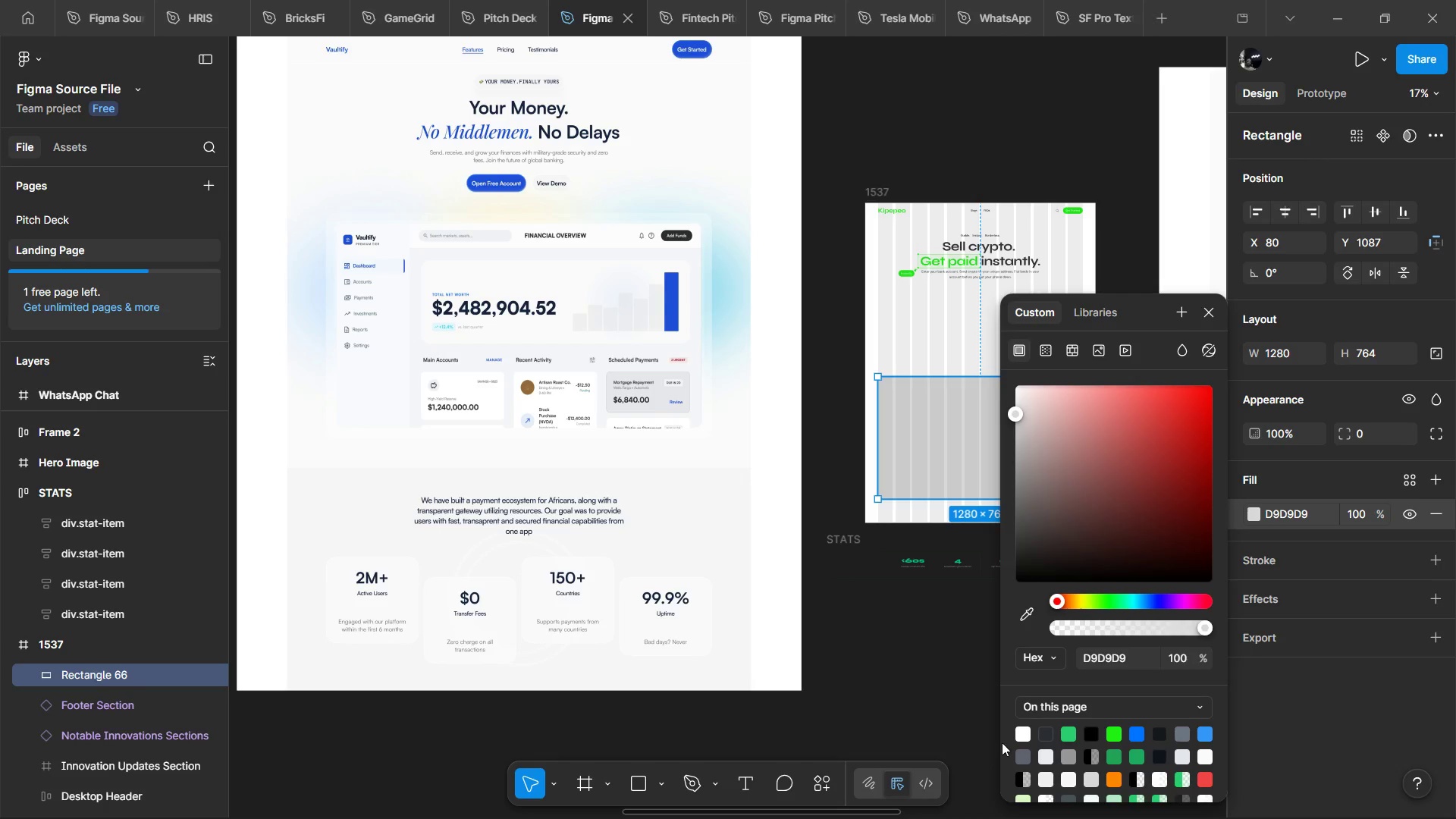 
left_click([1018, 739])
 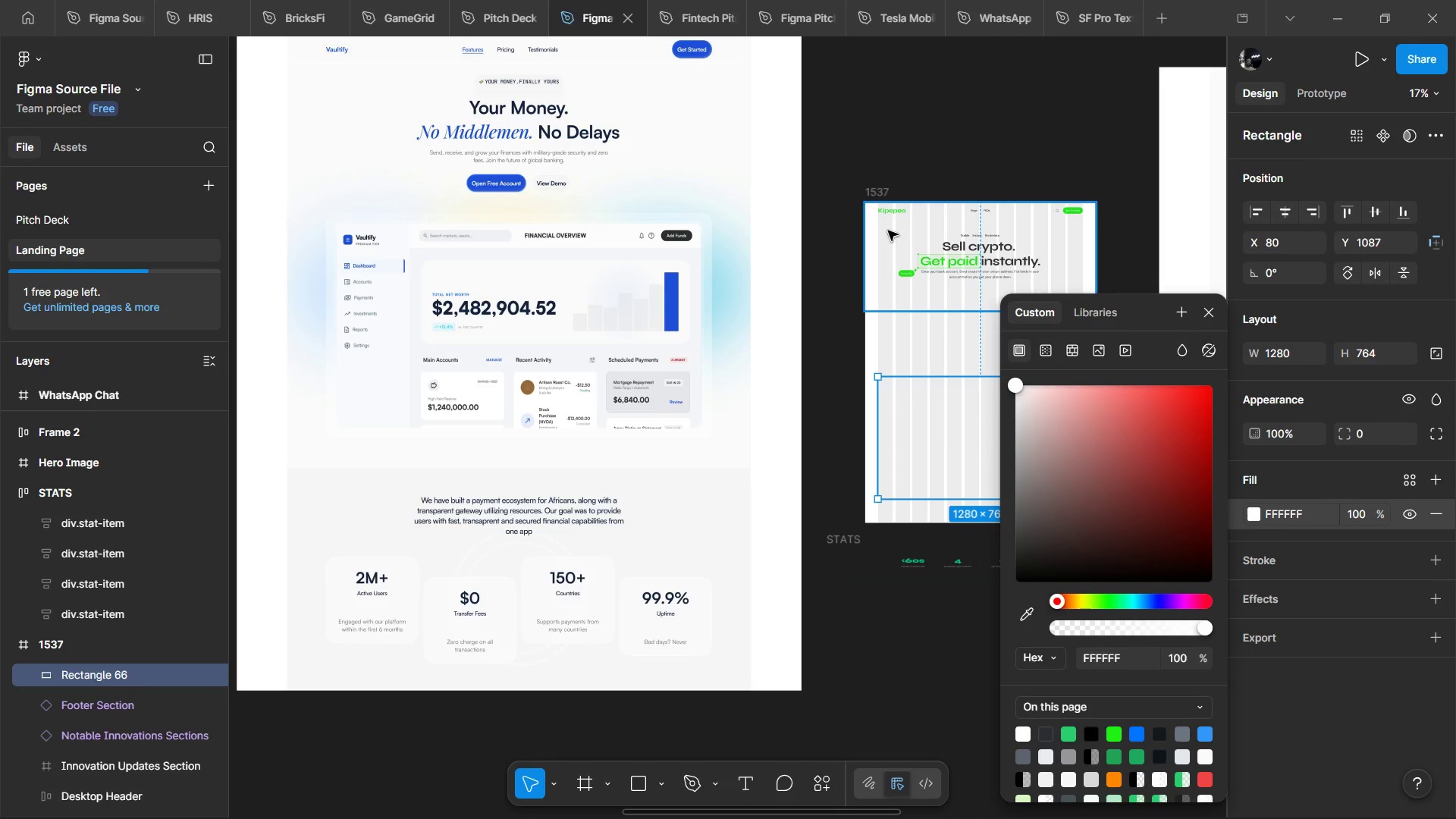 
left_click([880, 196])
 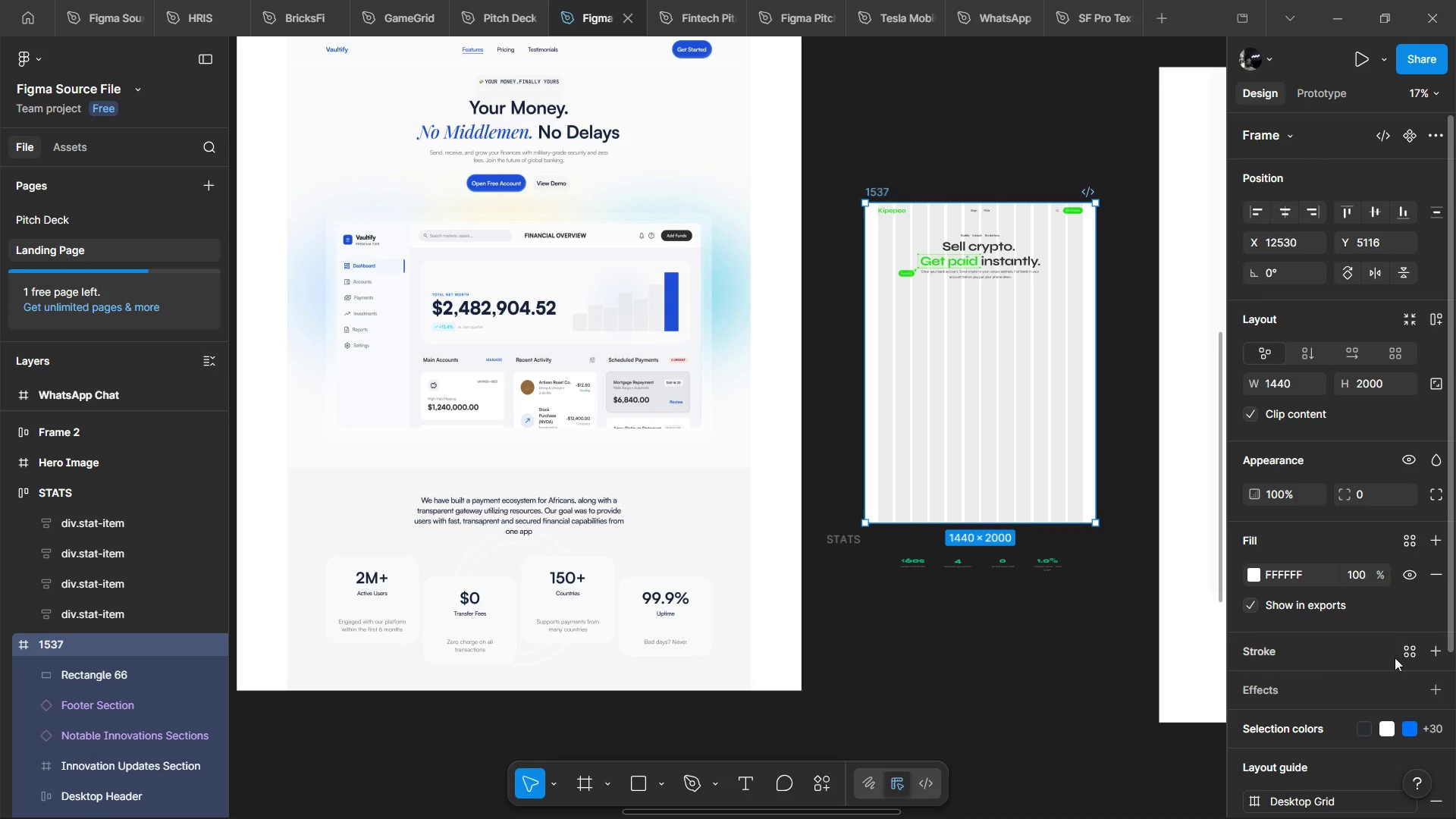 
scroll: coordinate [1397, 656], scroll_direction: down, amount: 2.0
 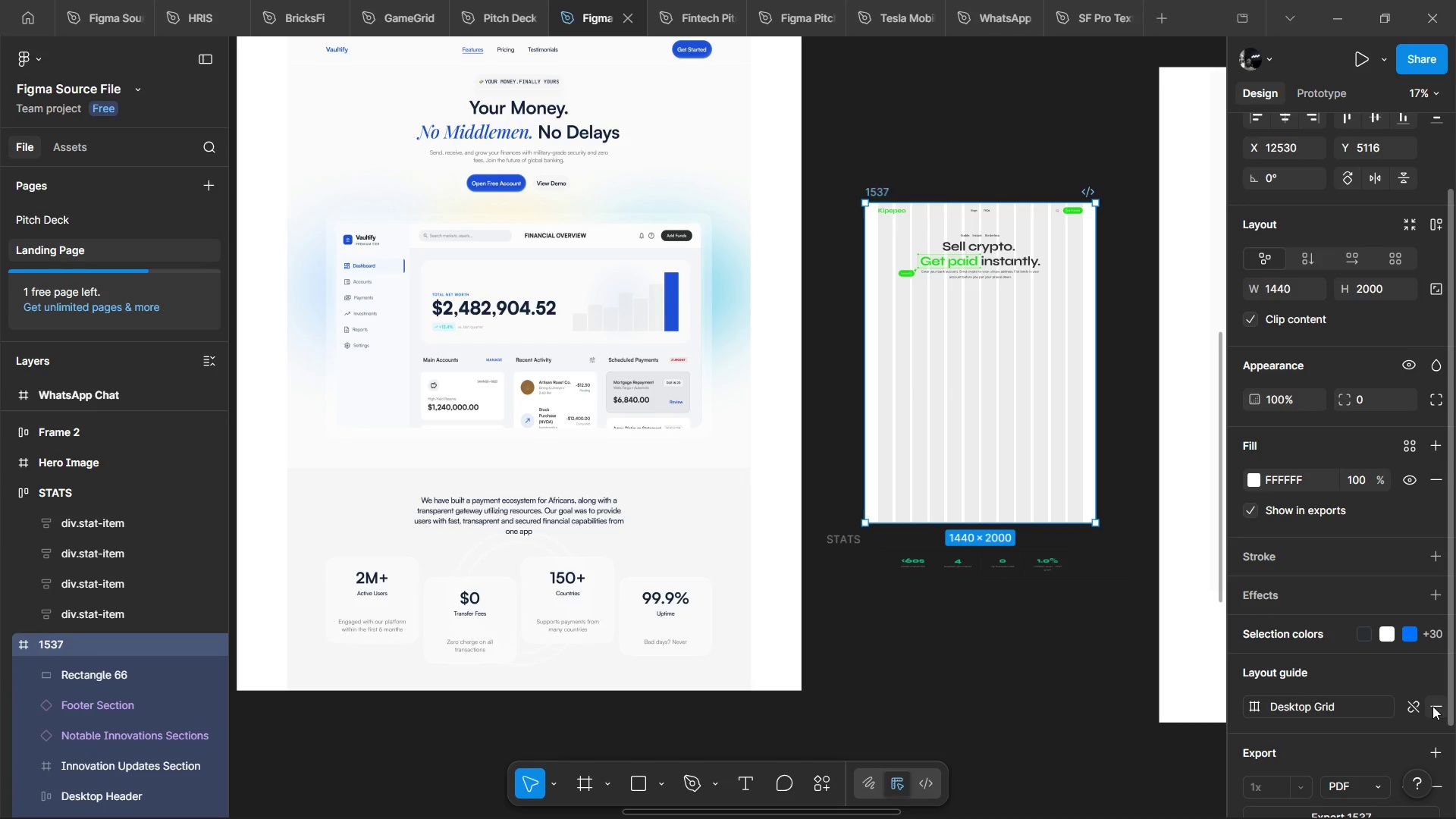 
left_click([1432, 706])
 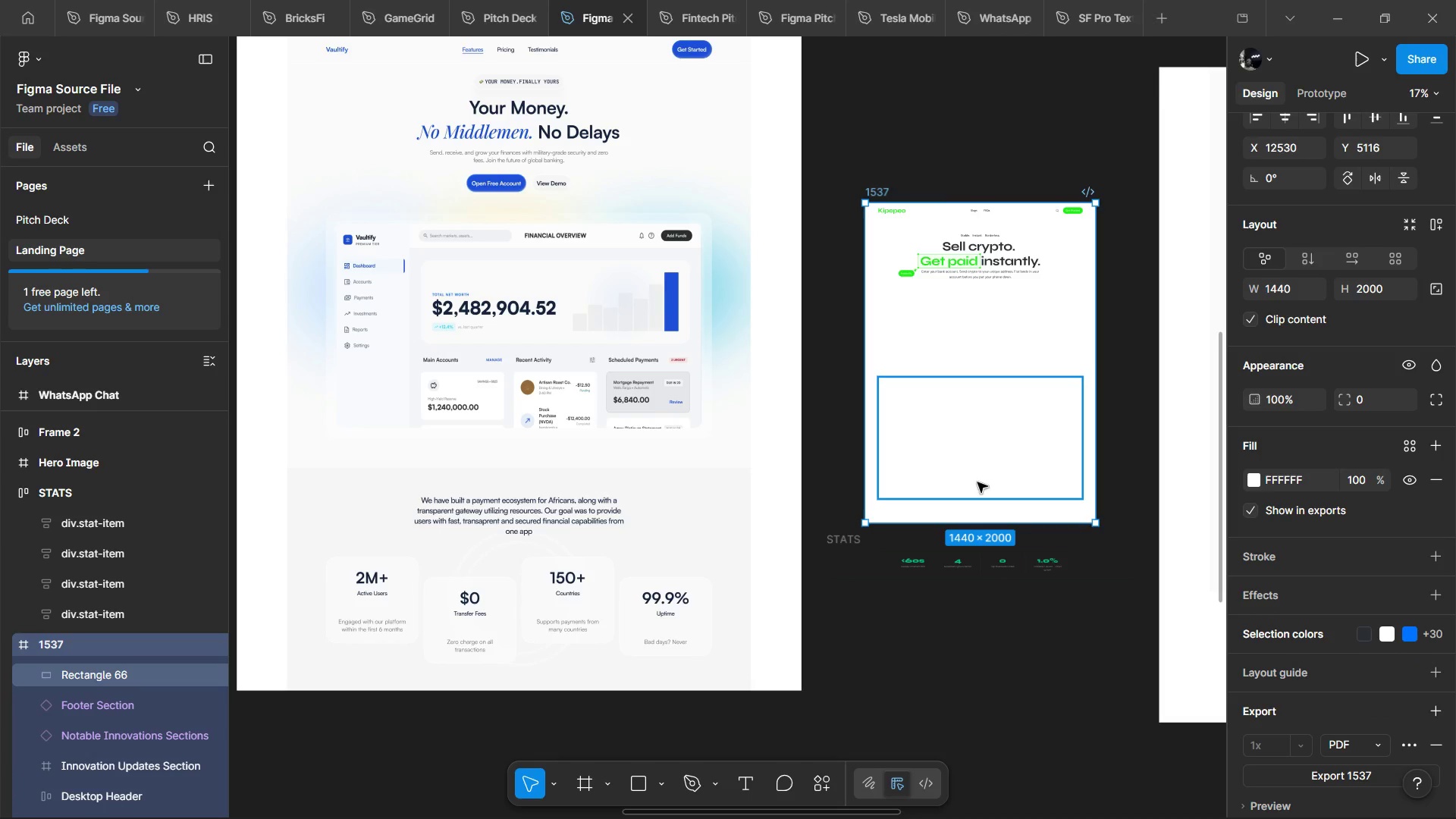 
hold_key(key=ControlLeft, duration=0.67)
scroll: coordinate [1015, 449], scroll_direction: up, amount: 3.0
 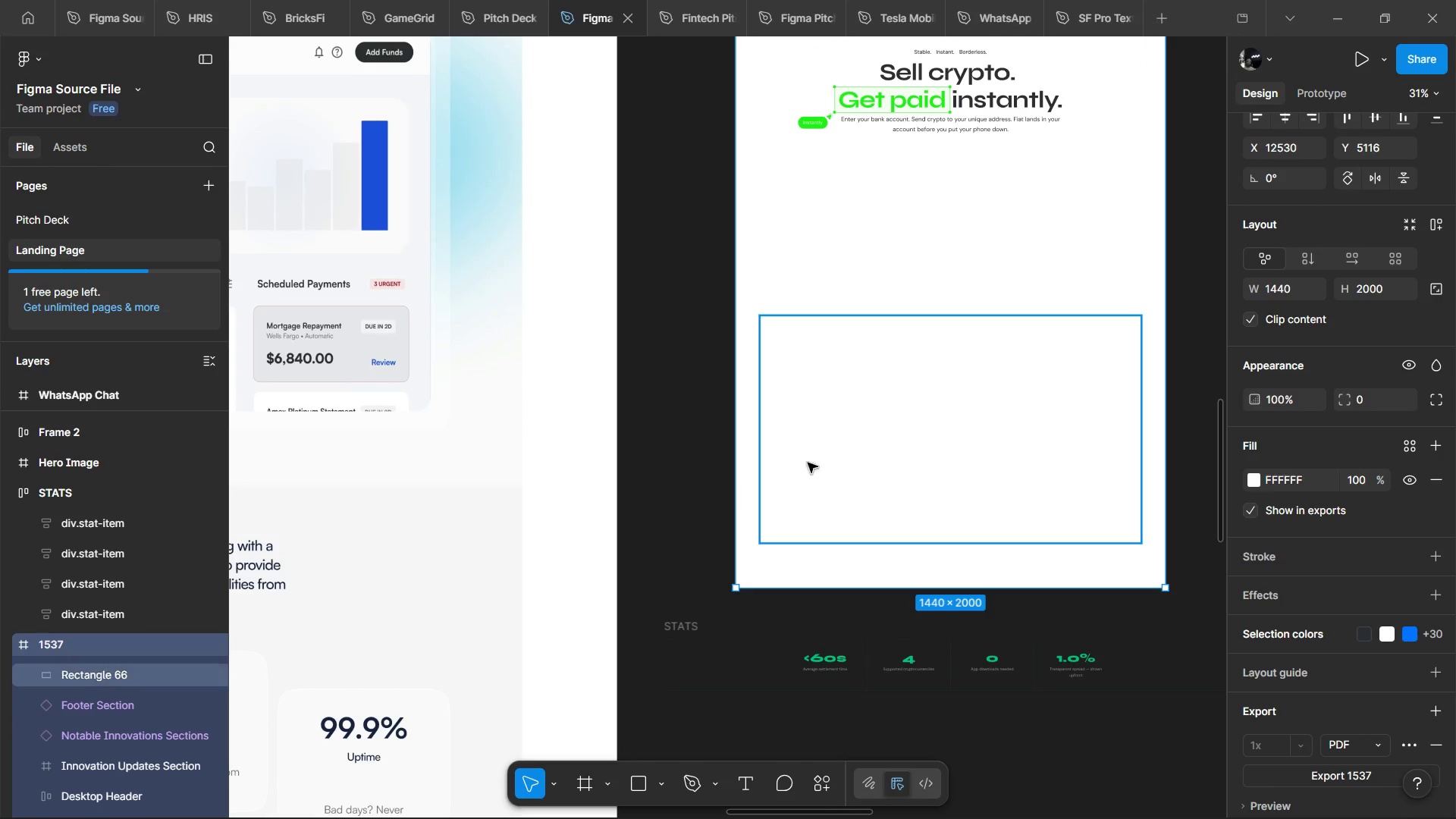 
left_click([830, 457])
 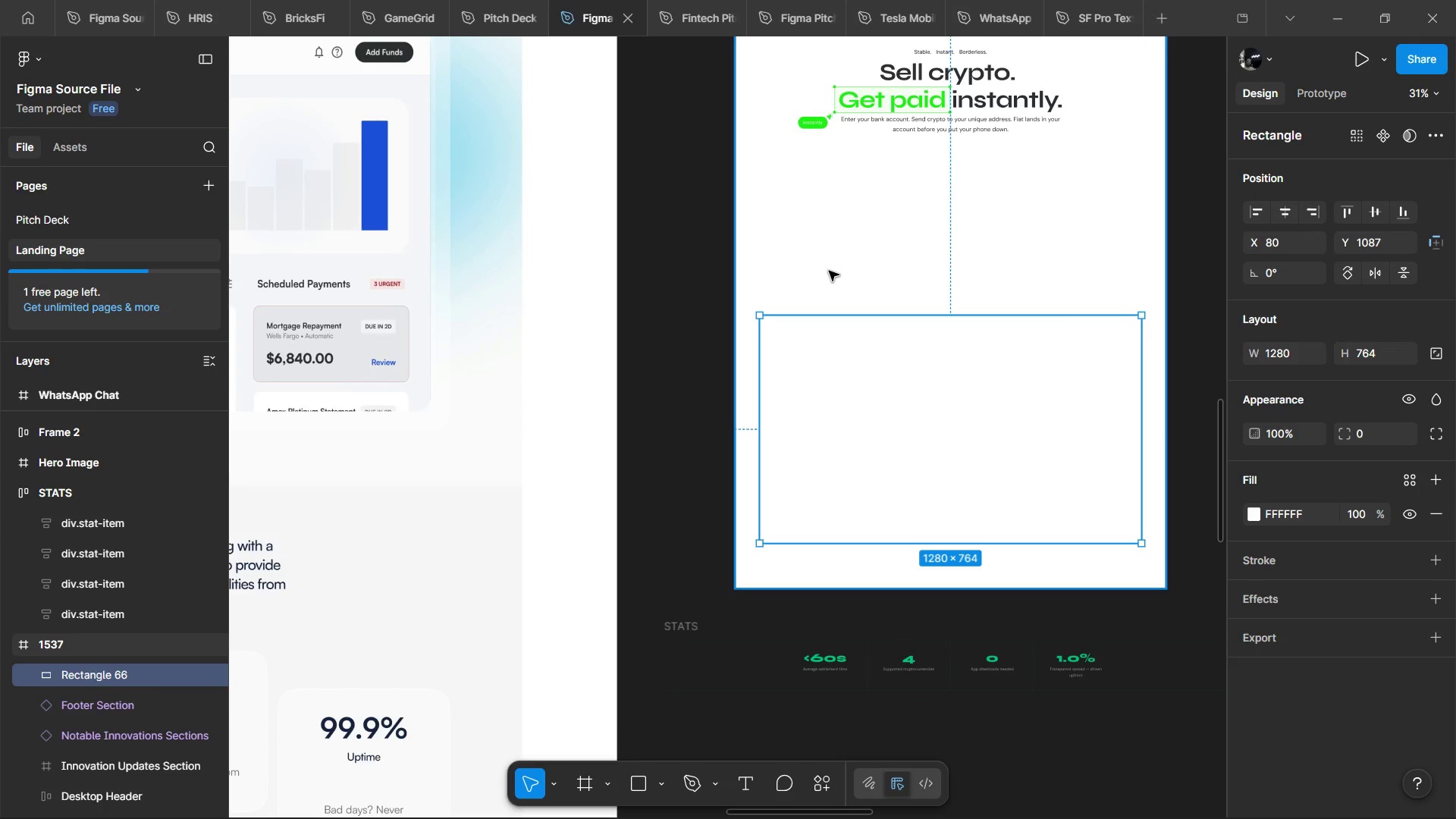 
hold_key(key=ControlLeft, duration=0.66)
left_click([829, 271])
 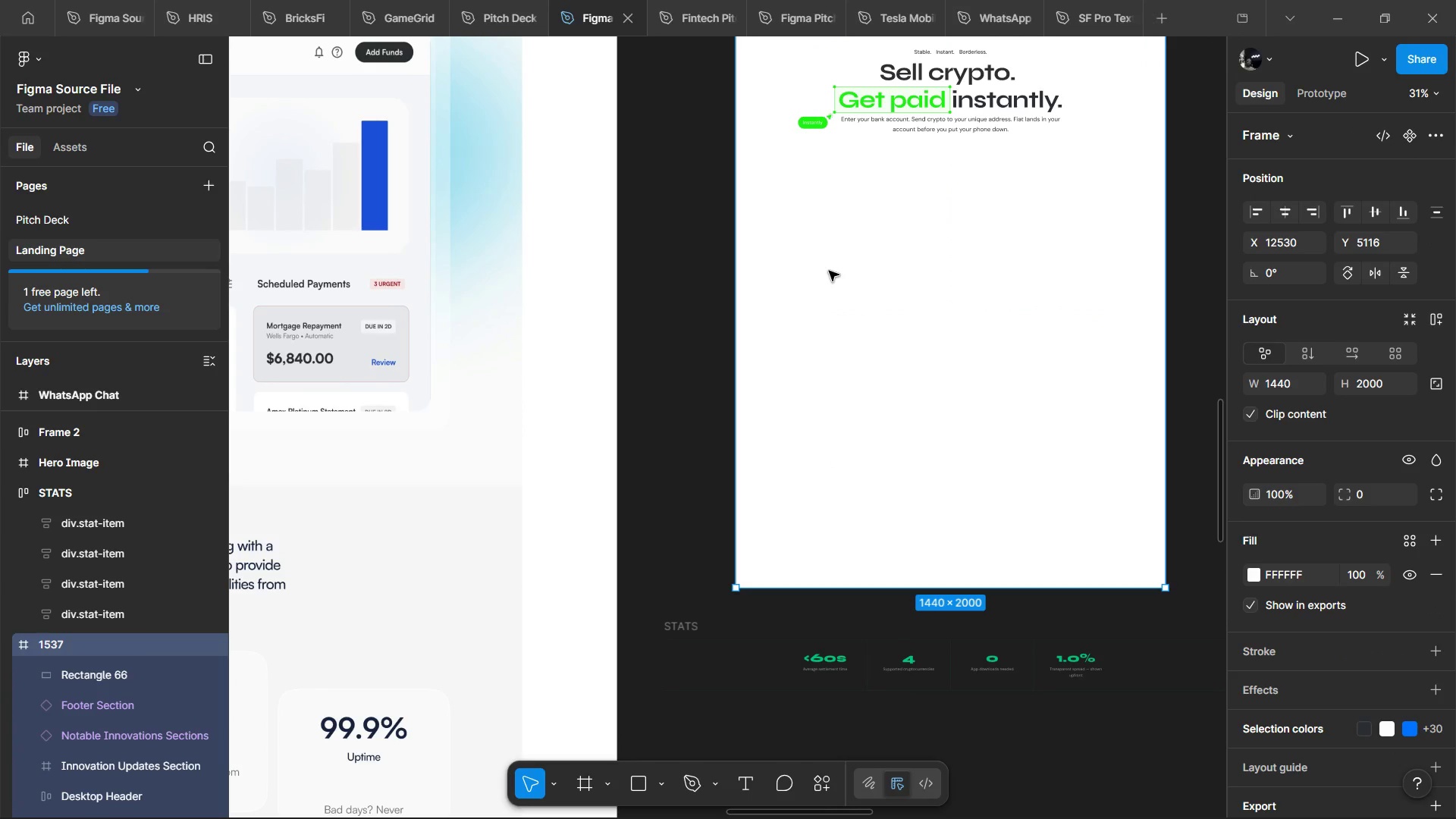 
hold_key(key=ControlLeft, duration=27.77)
left_click([852, 366])
 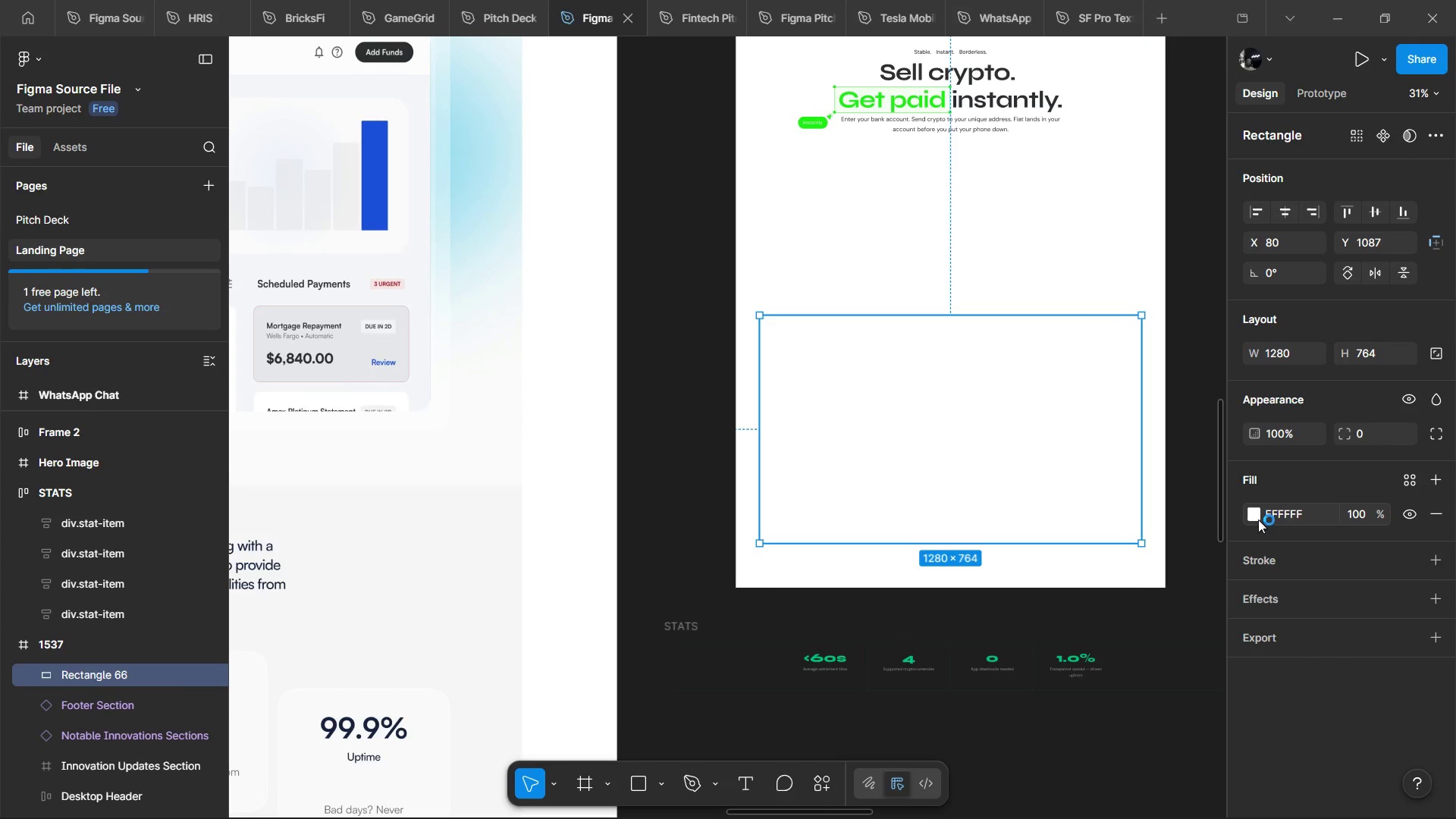 
left_click([1255, 513])
 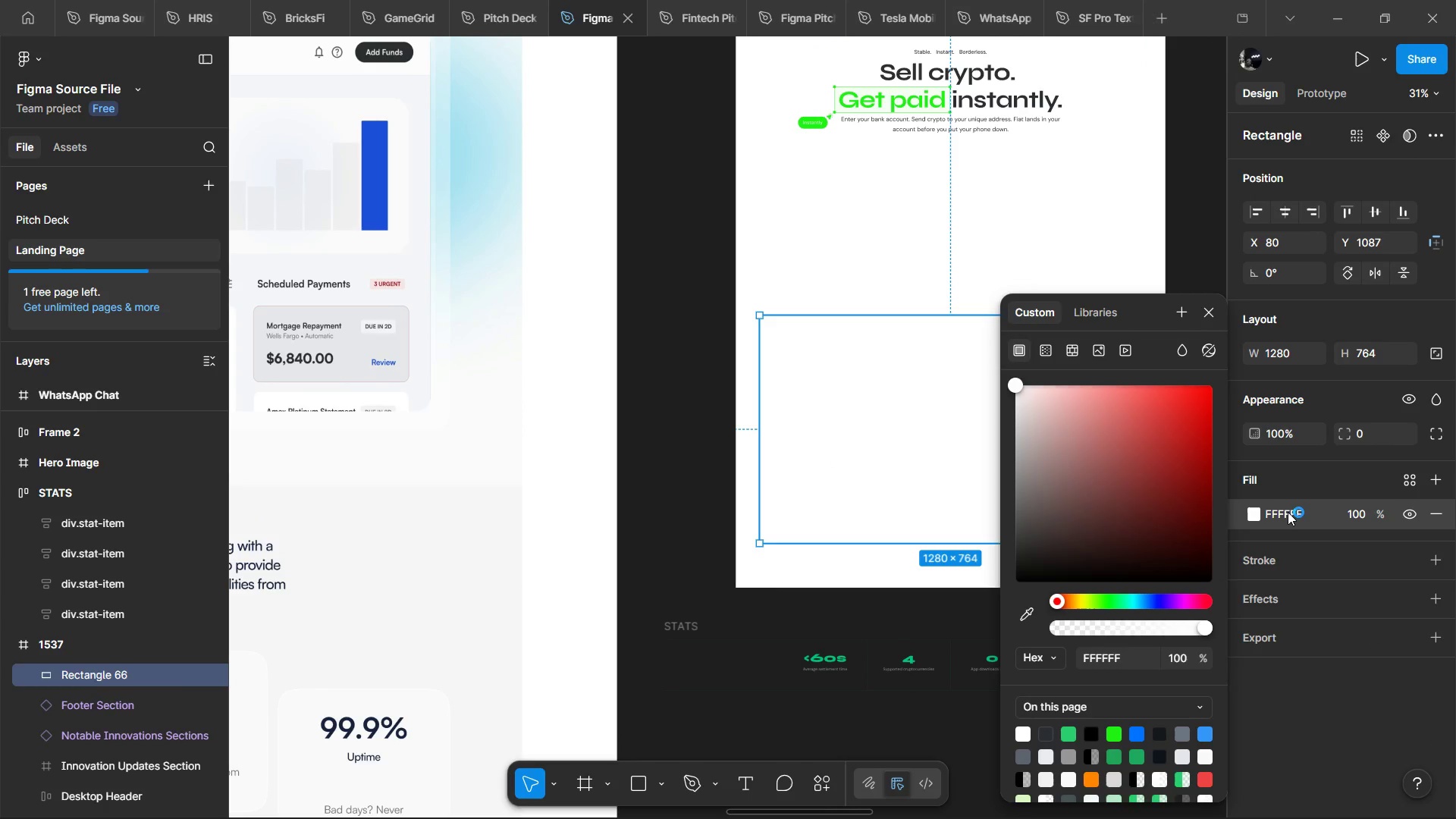 
left_click([1288, 512])
 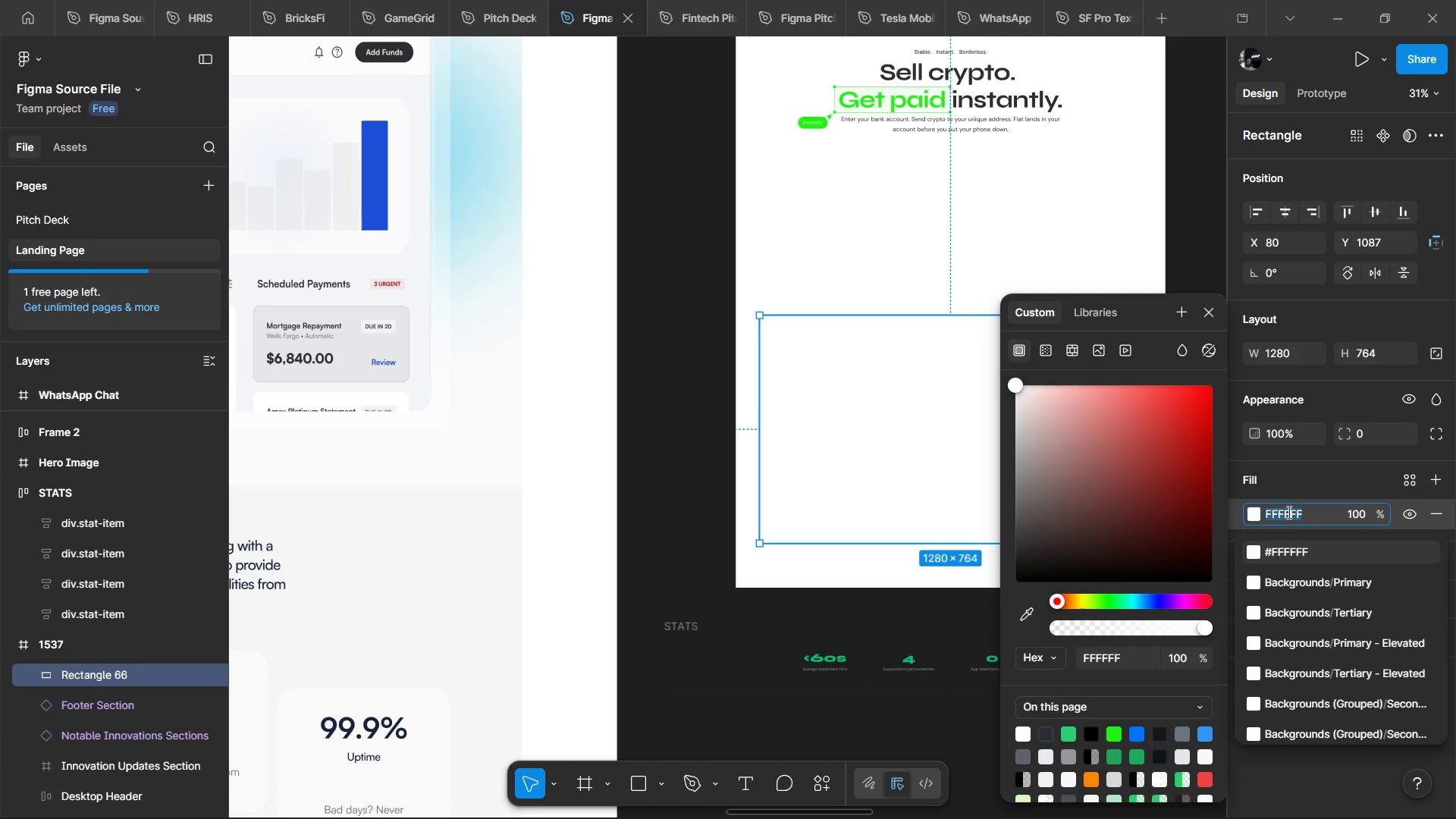 
double_click([1288, 512])
 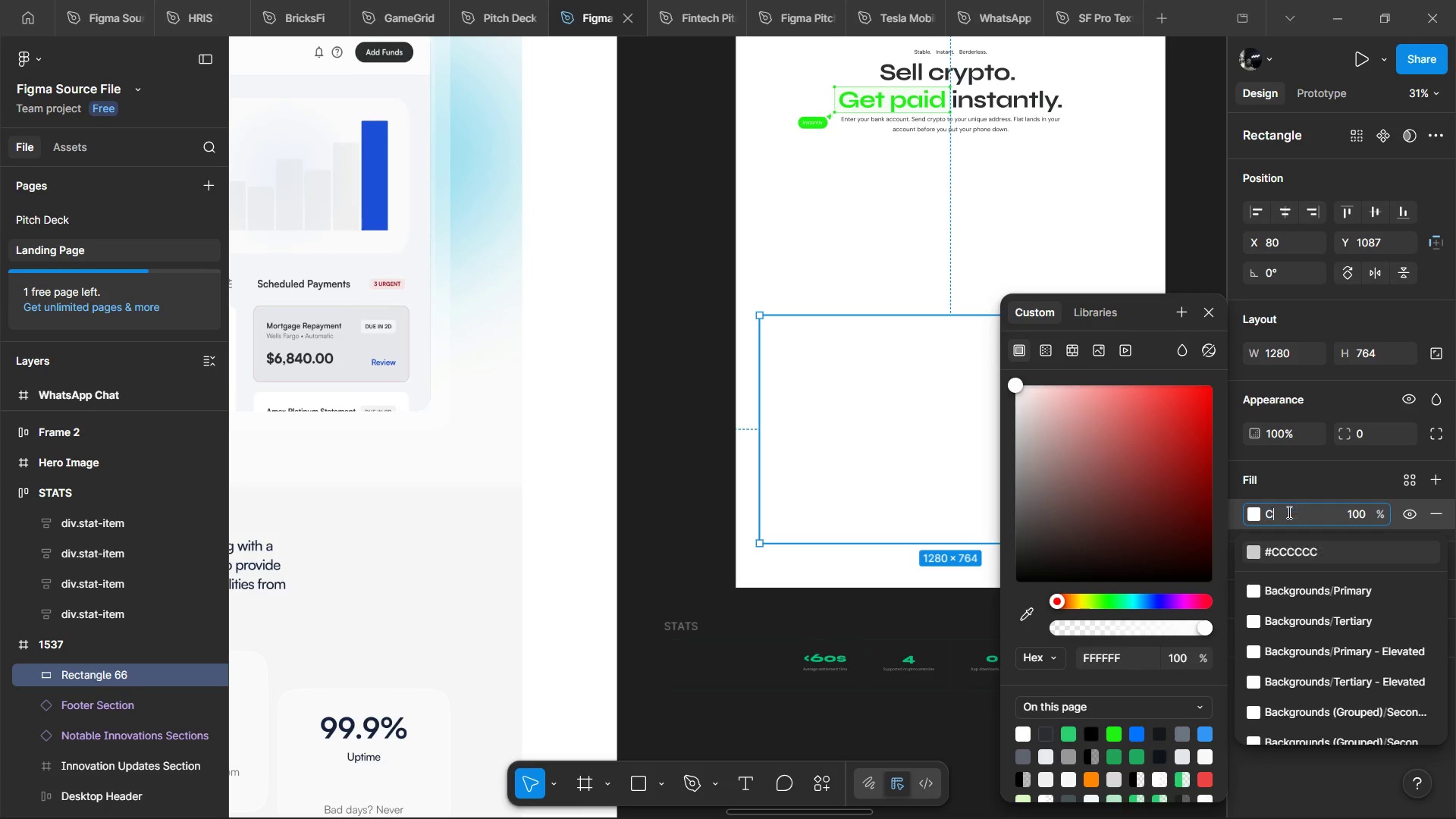 
type(CCC)
 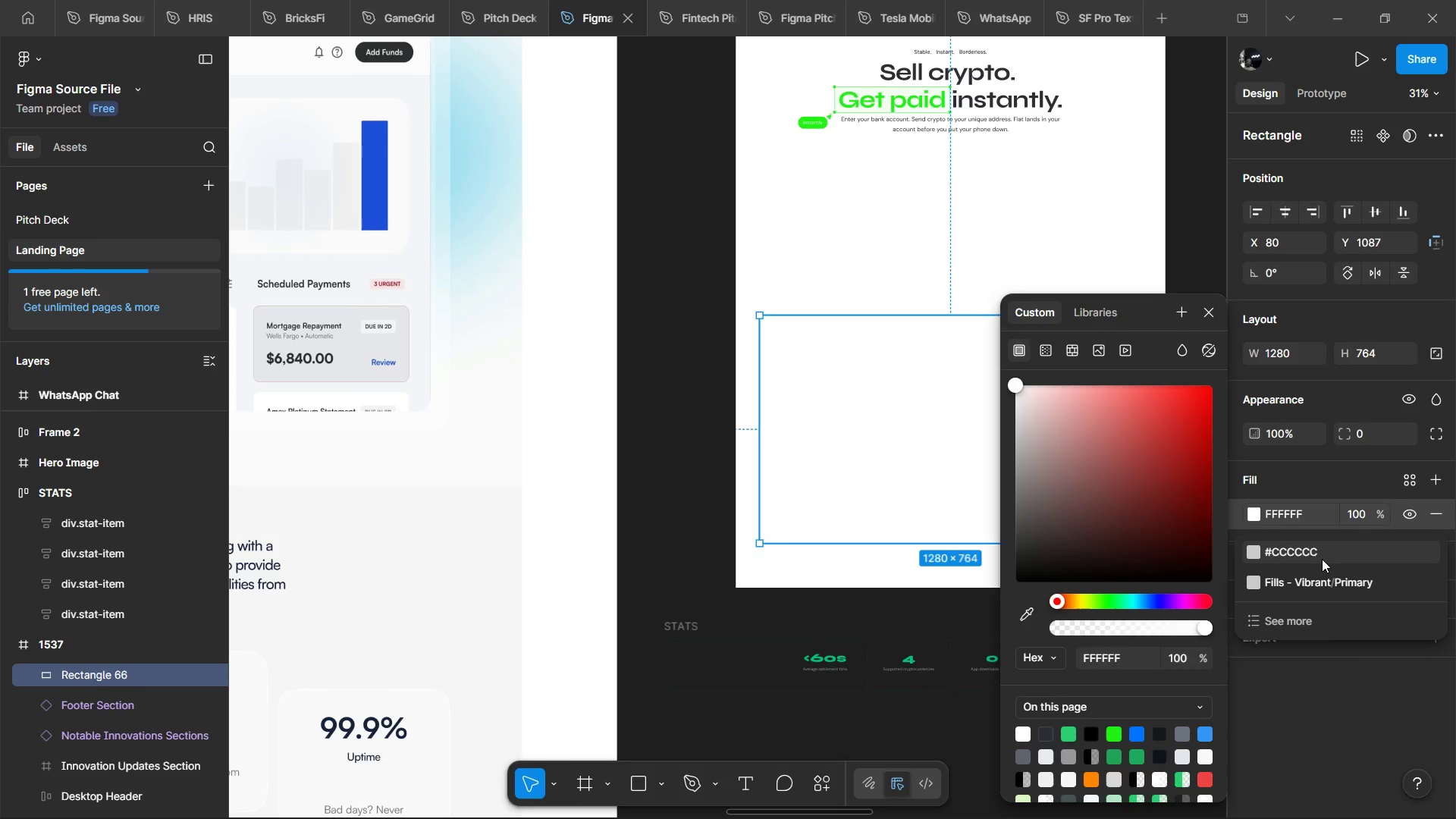 
left_click([1322, 559])
 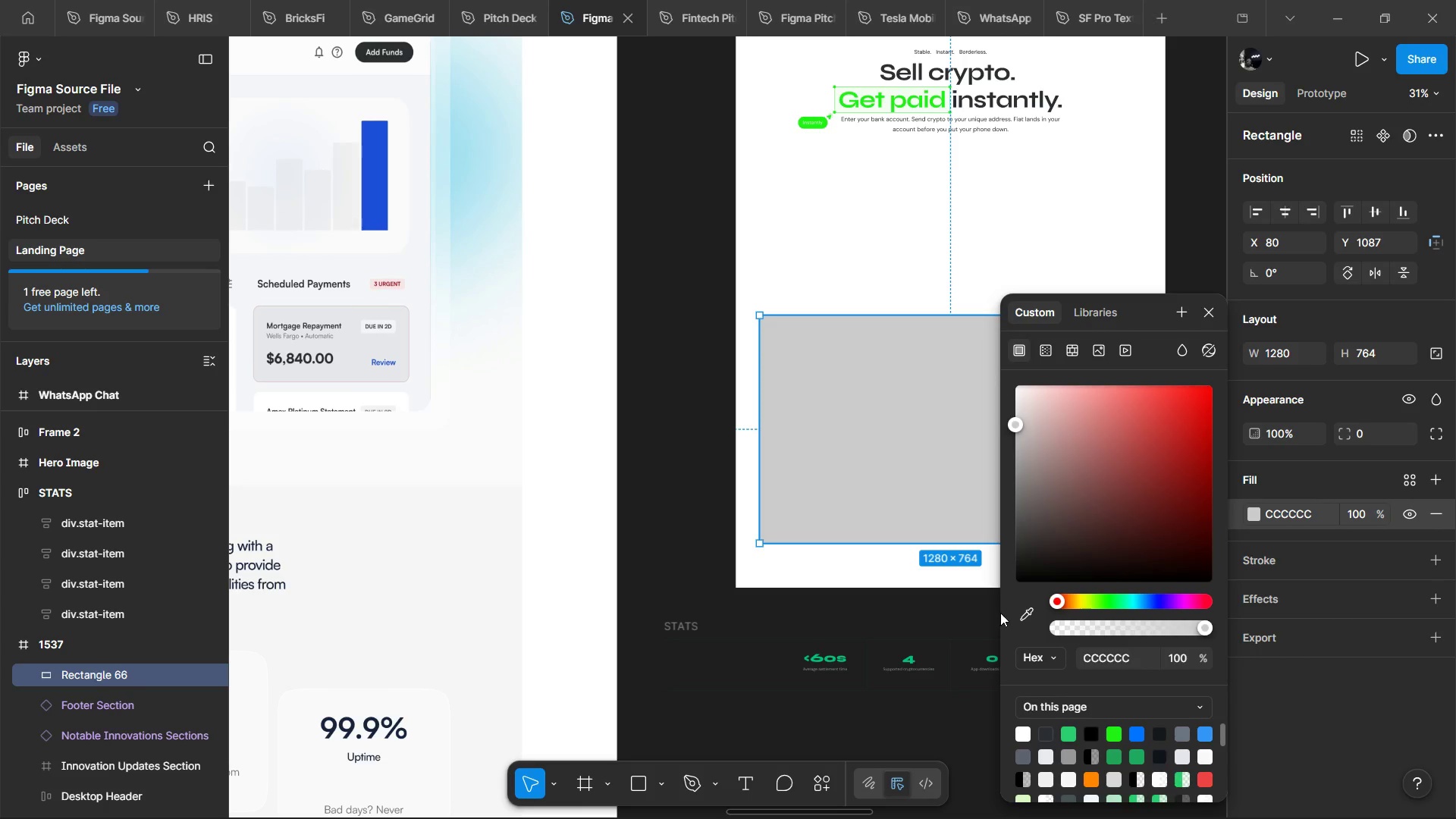 
left_click([1028, 610])
 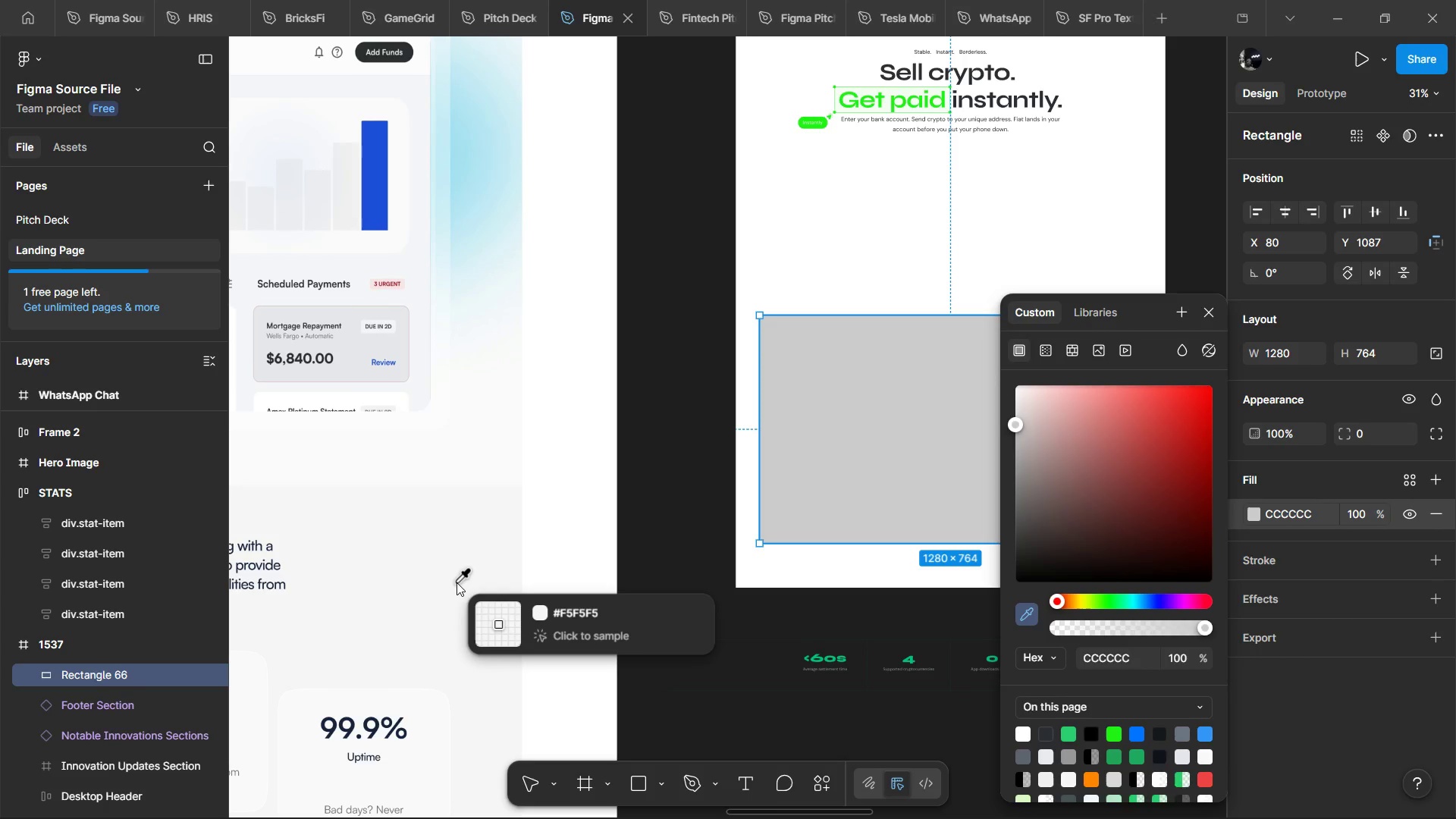 
left_click([457, 582])
 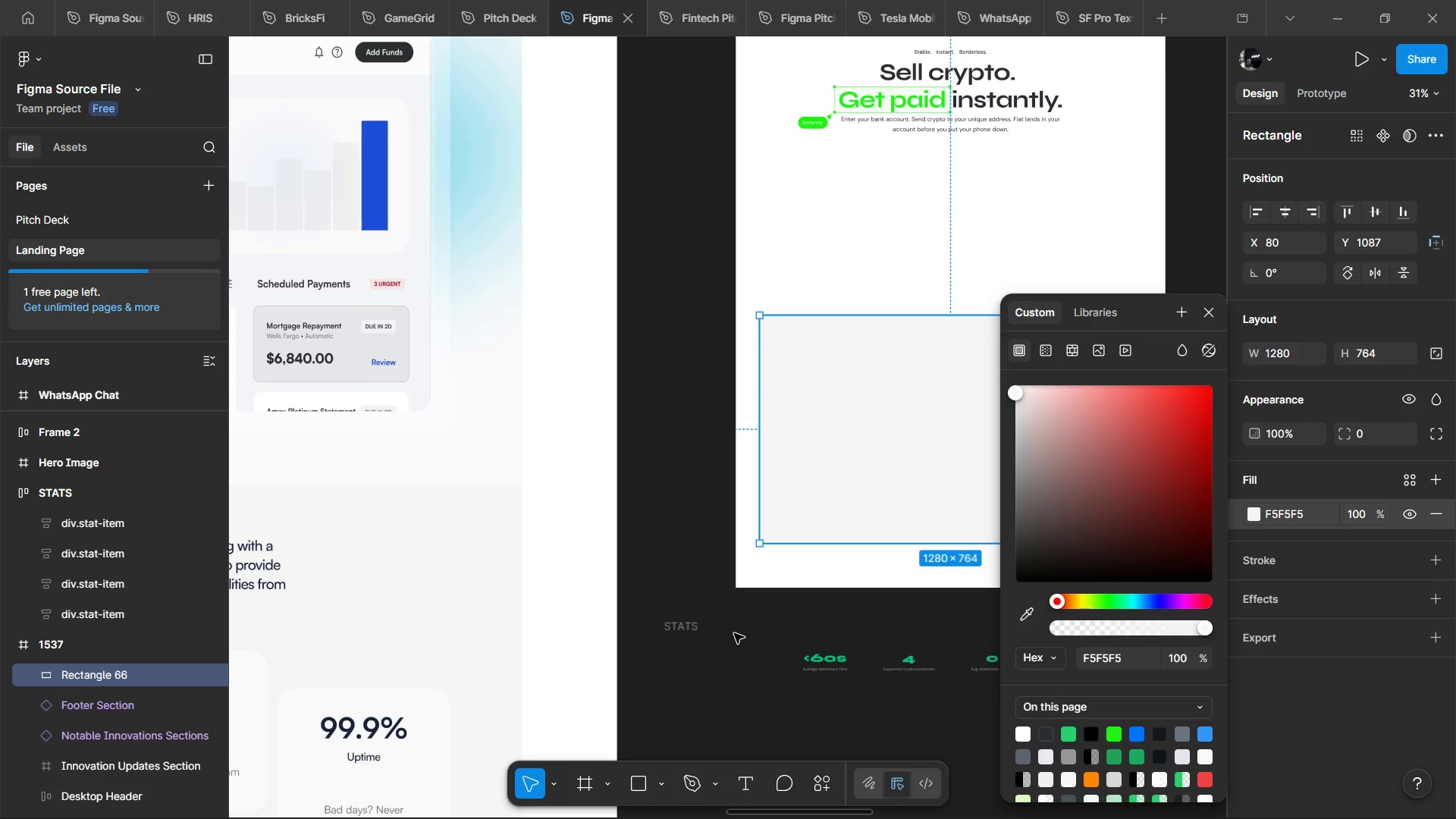 
left_click([734, 633])
 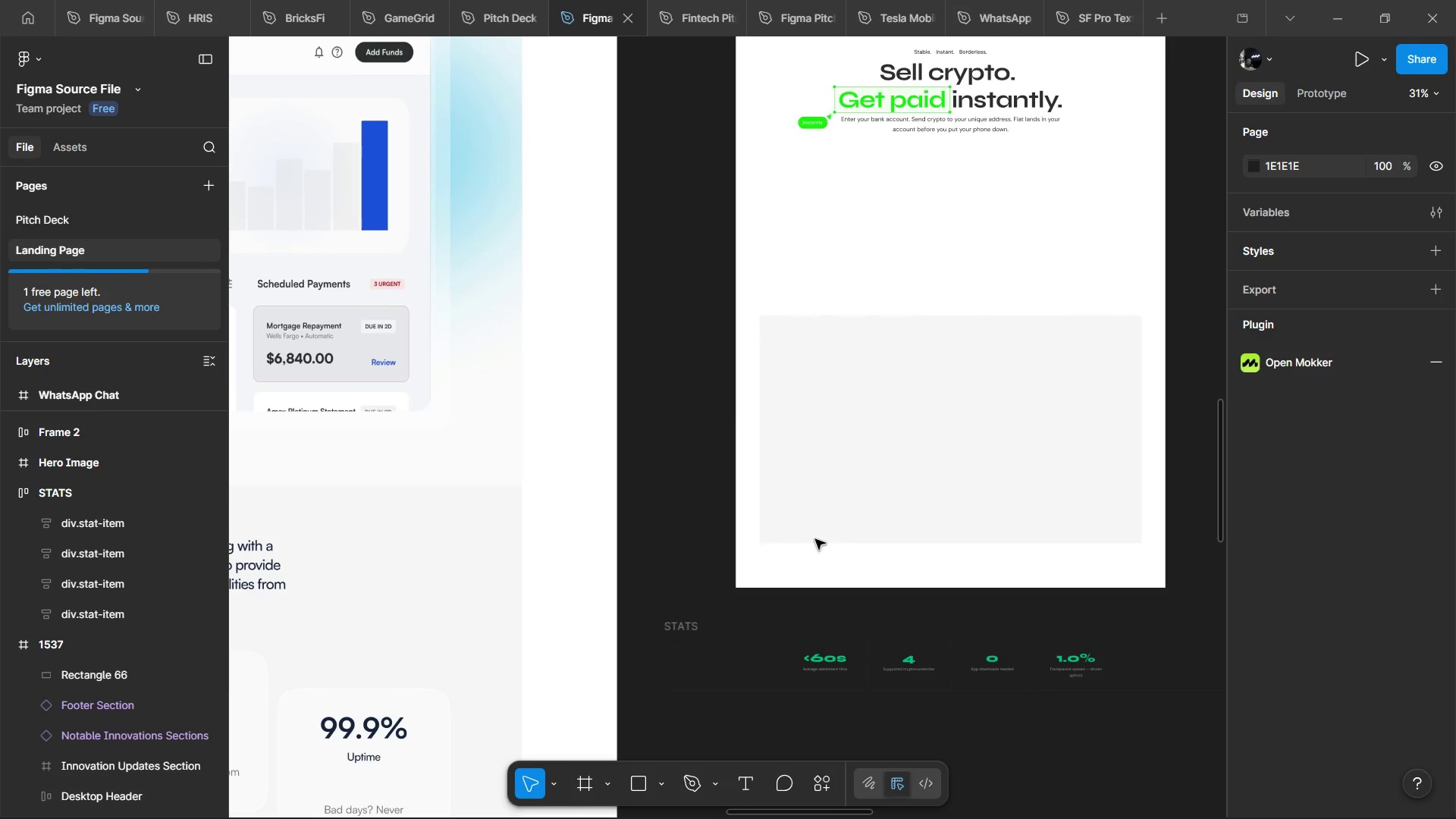 
left_click([820, 527])
 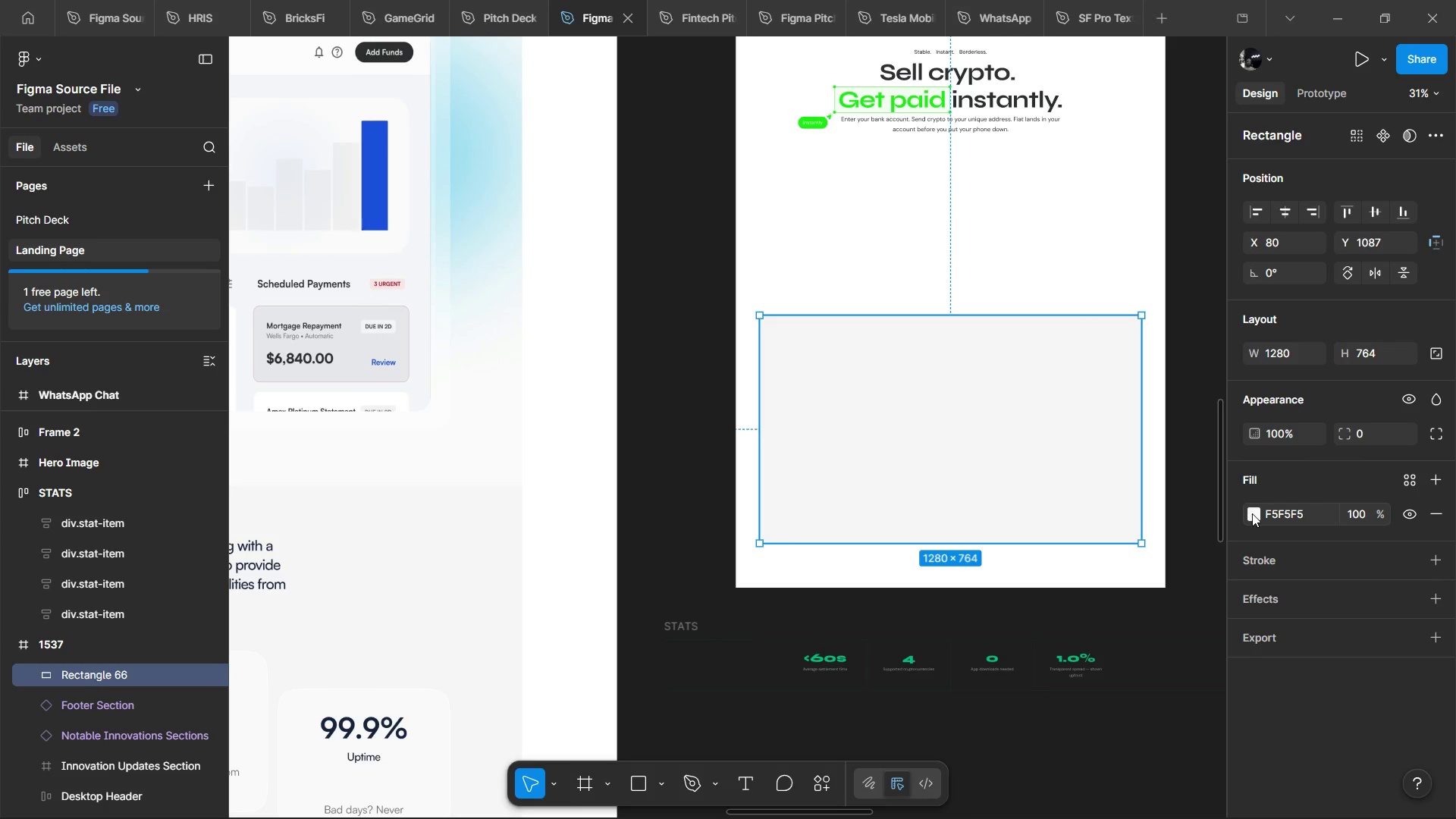 
left_click([1252, 513])
 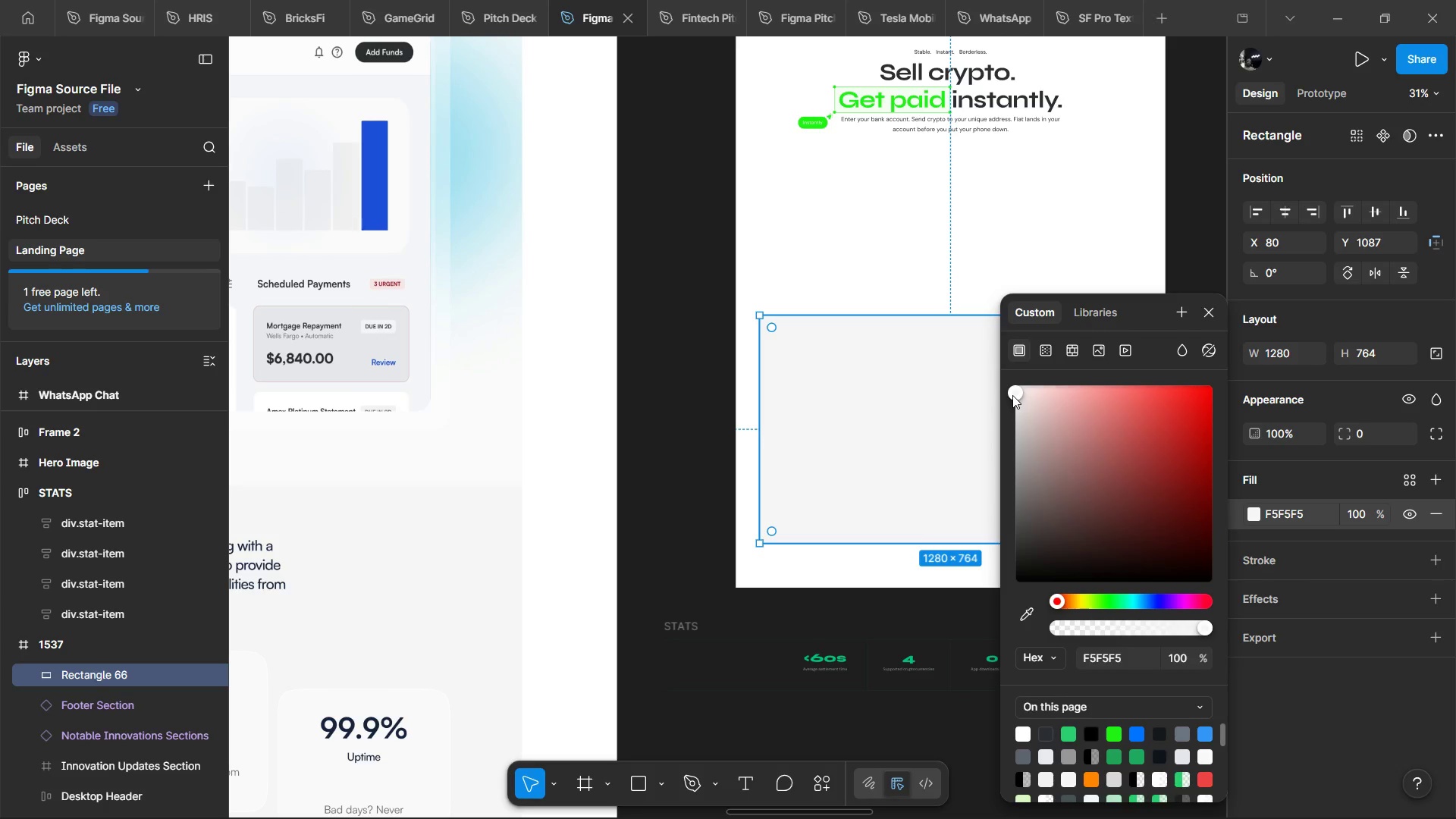 
left_click([1012, 393])
 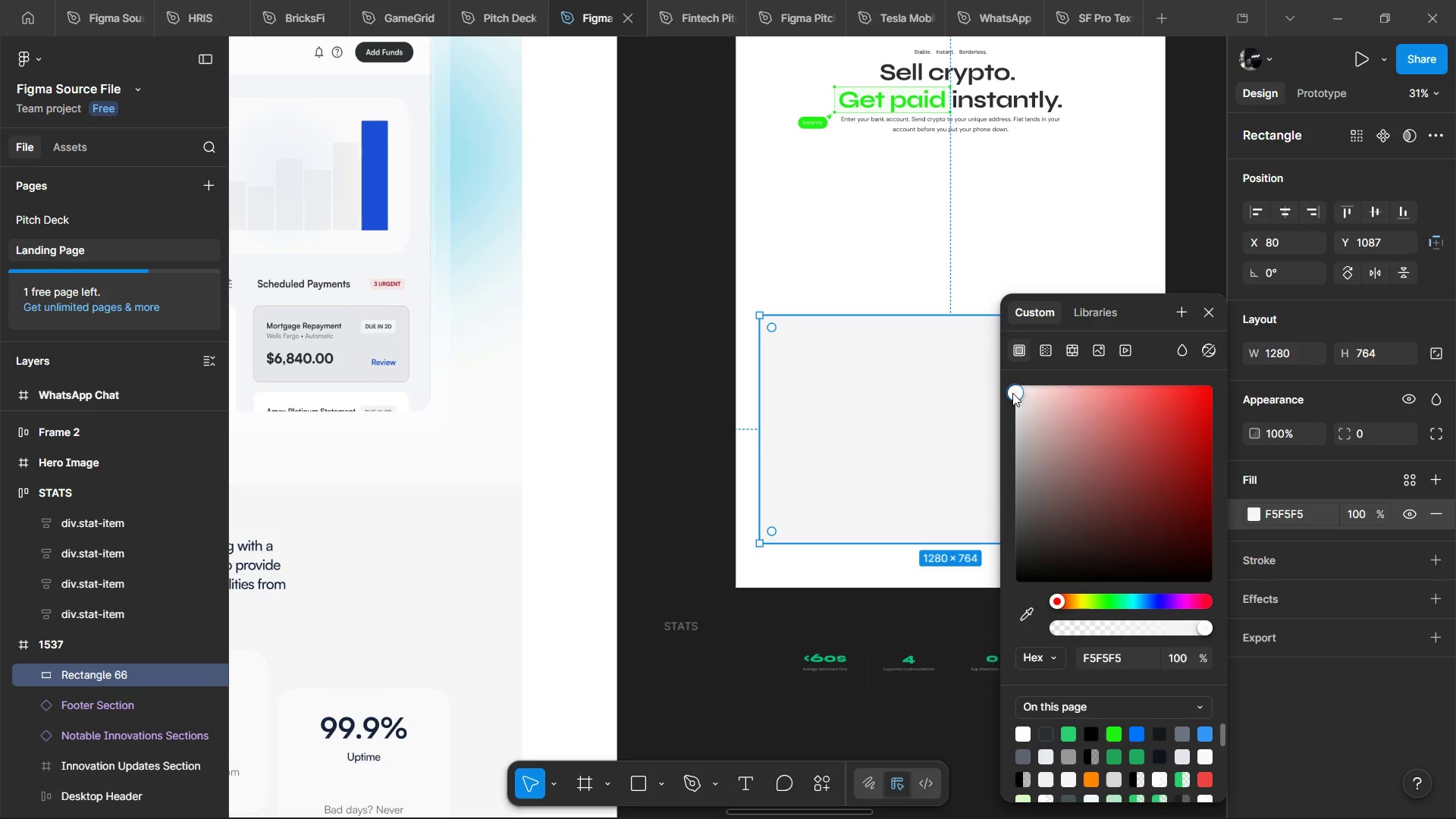 
key(ArrowDown)
 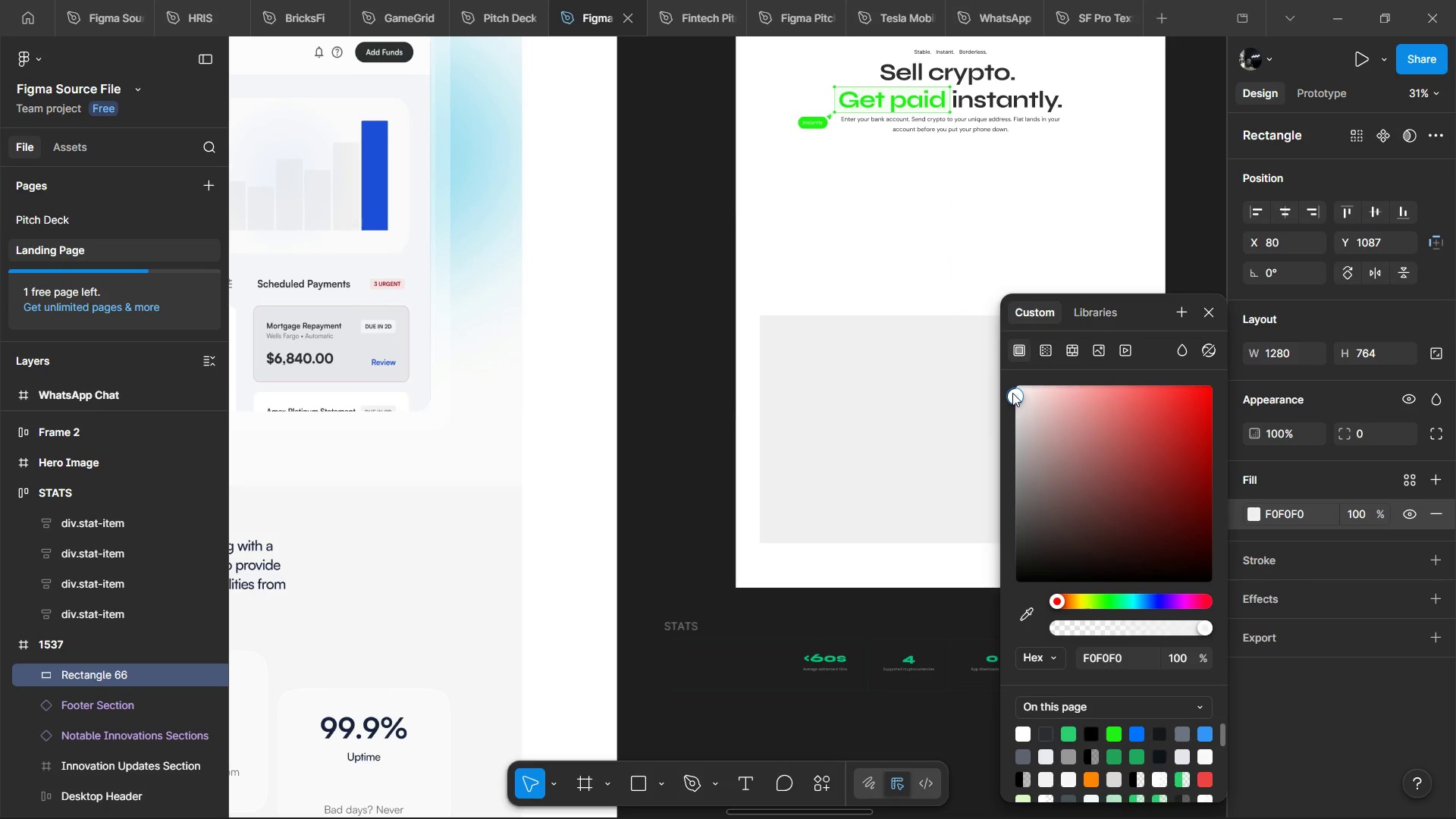 
key(ArrowDown)
 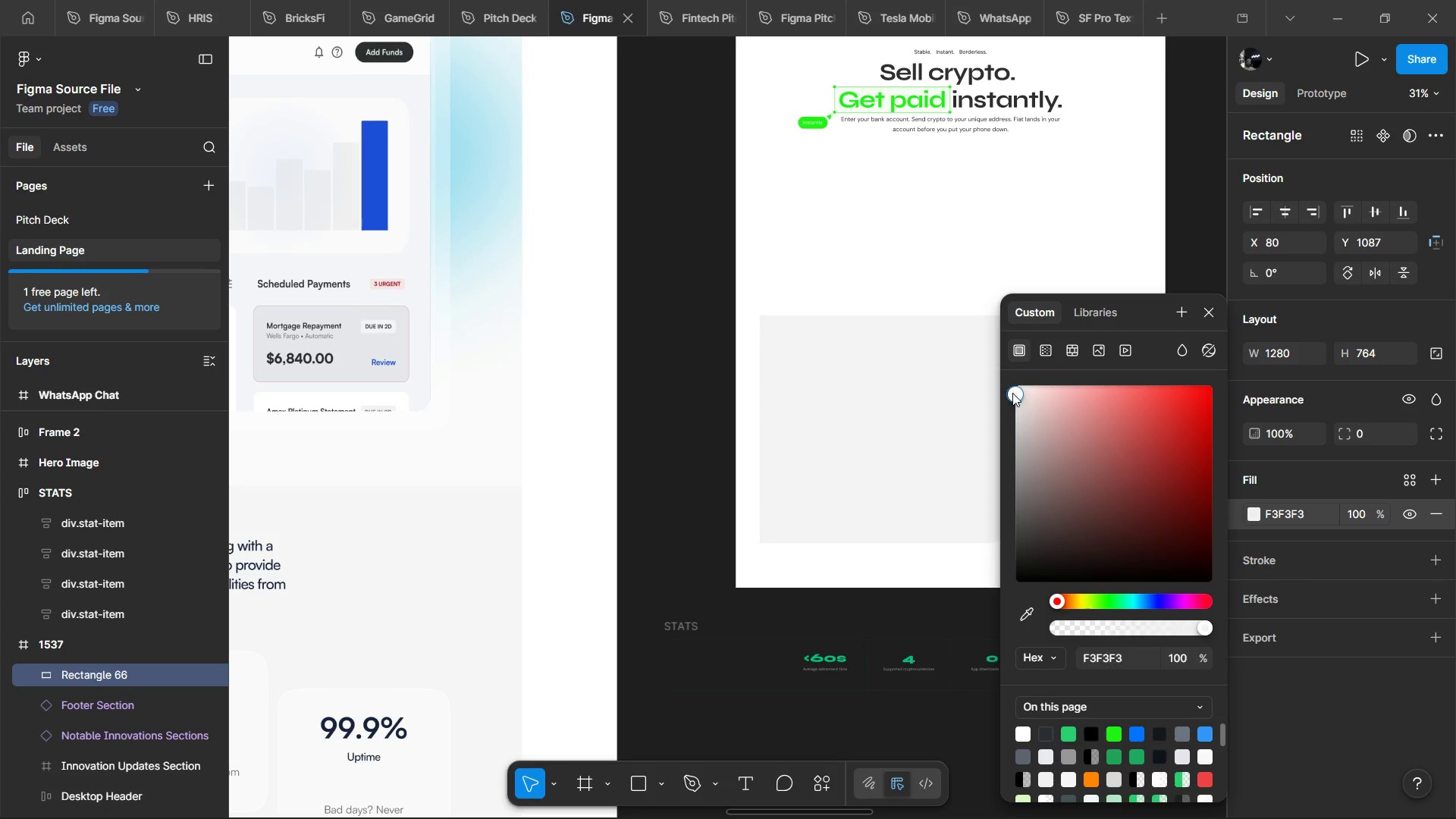 
key(ArrowUp)
 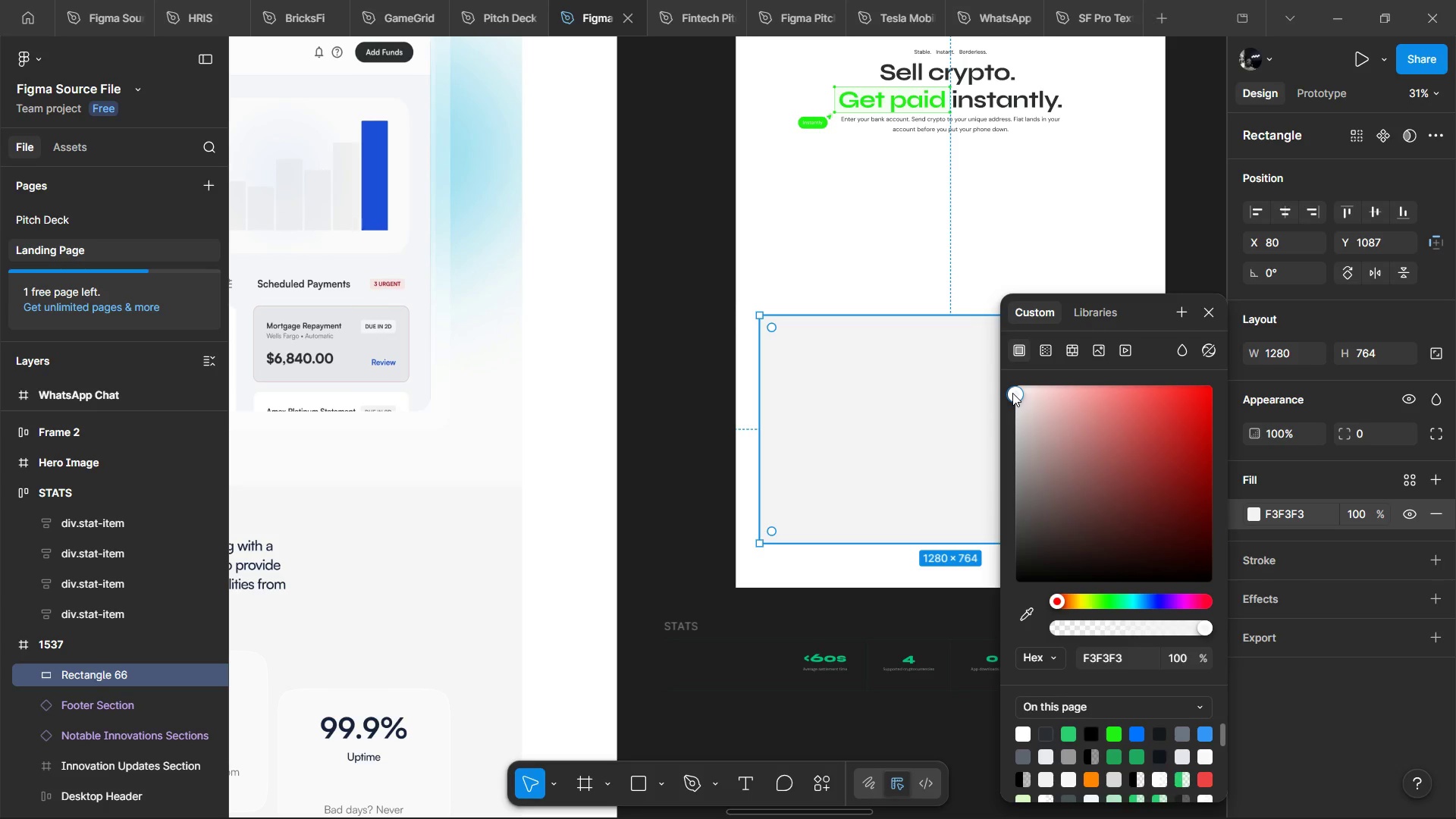 
key(ArrowDown)
 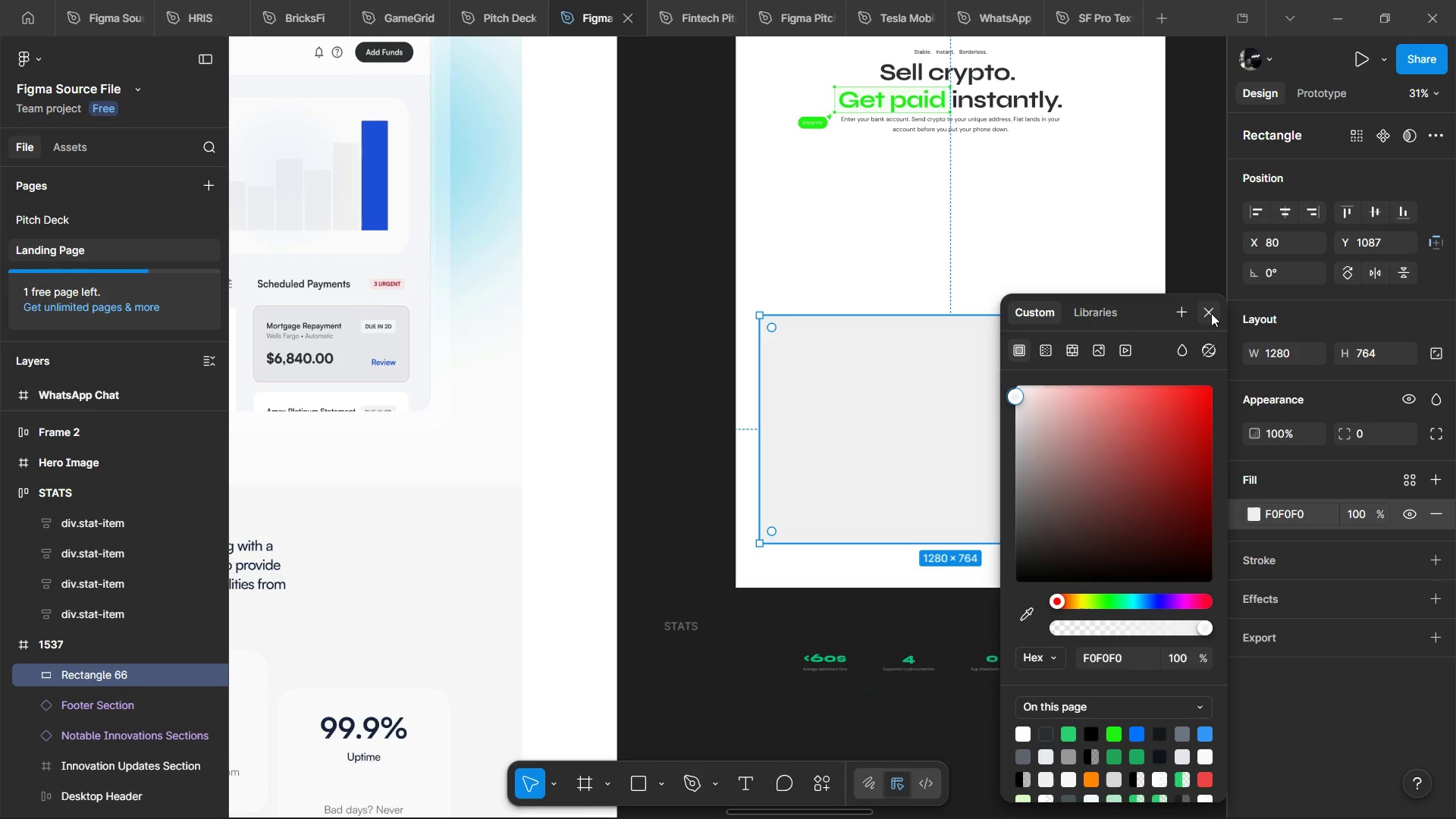 
double_click([1211, 296])
 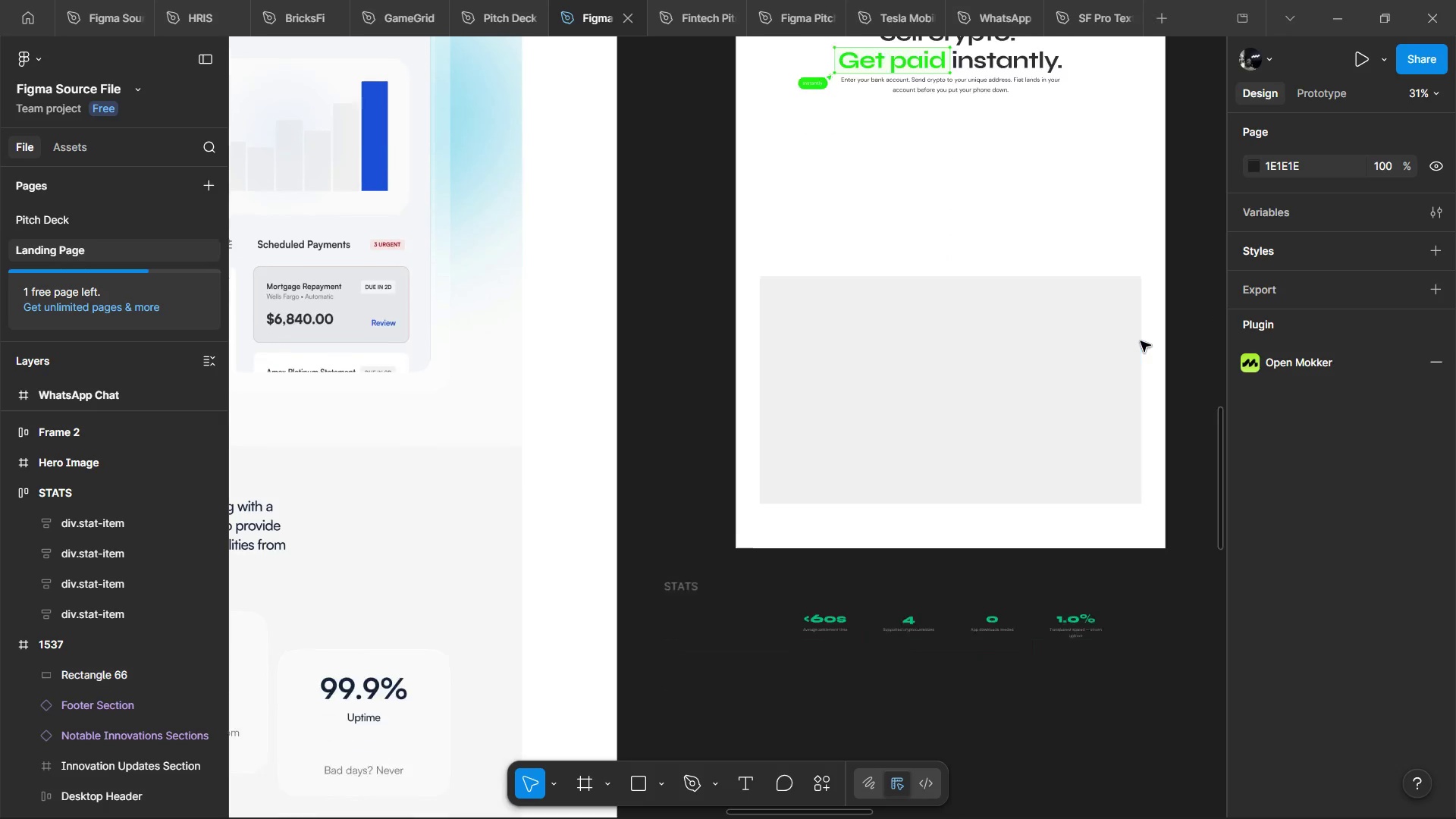 
hold_key(key=ControlLeft, duration=1.09)
scroll: coordinate [1141, 341], scroll_direction: down, amount: 3.0
 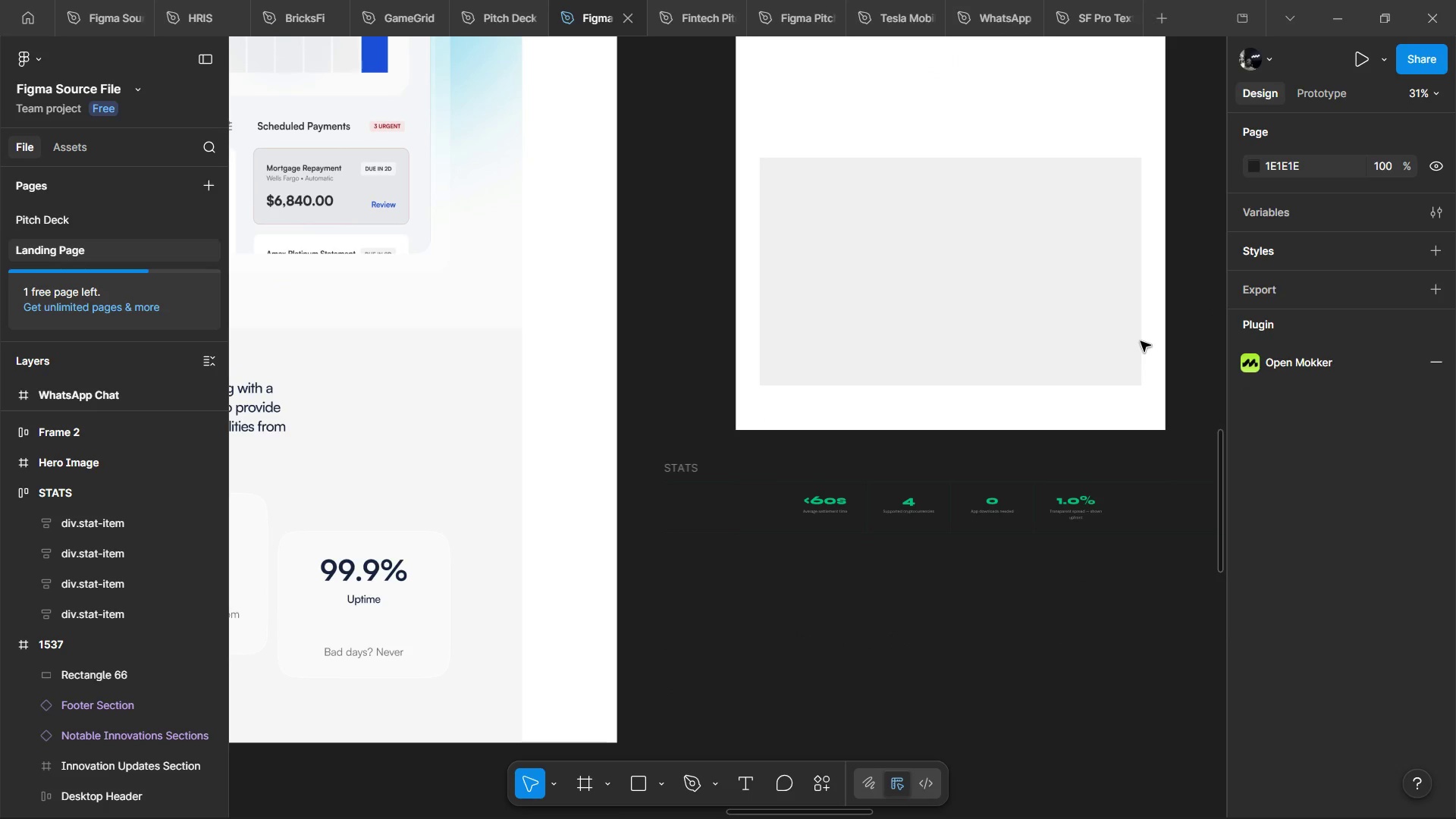 
key(Shift+ShiftLeft)
 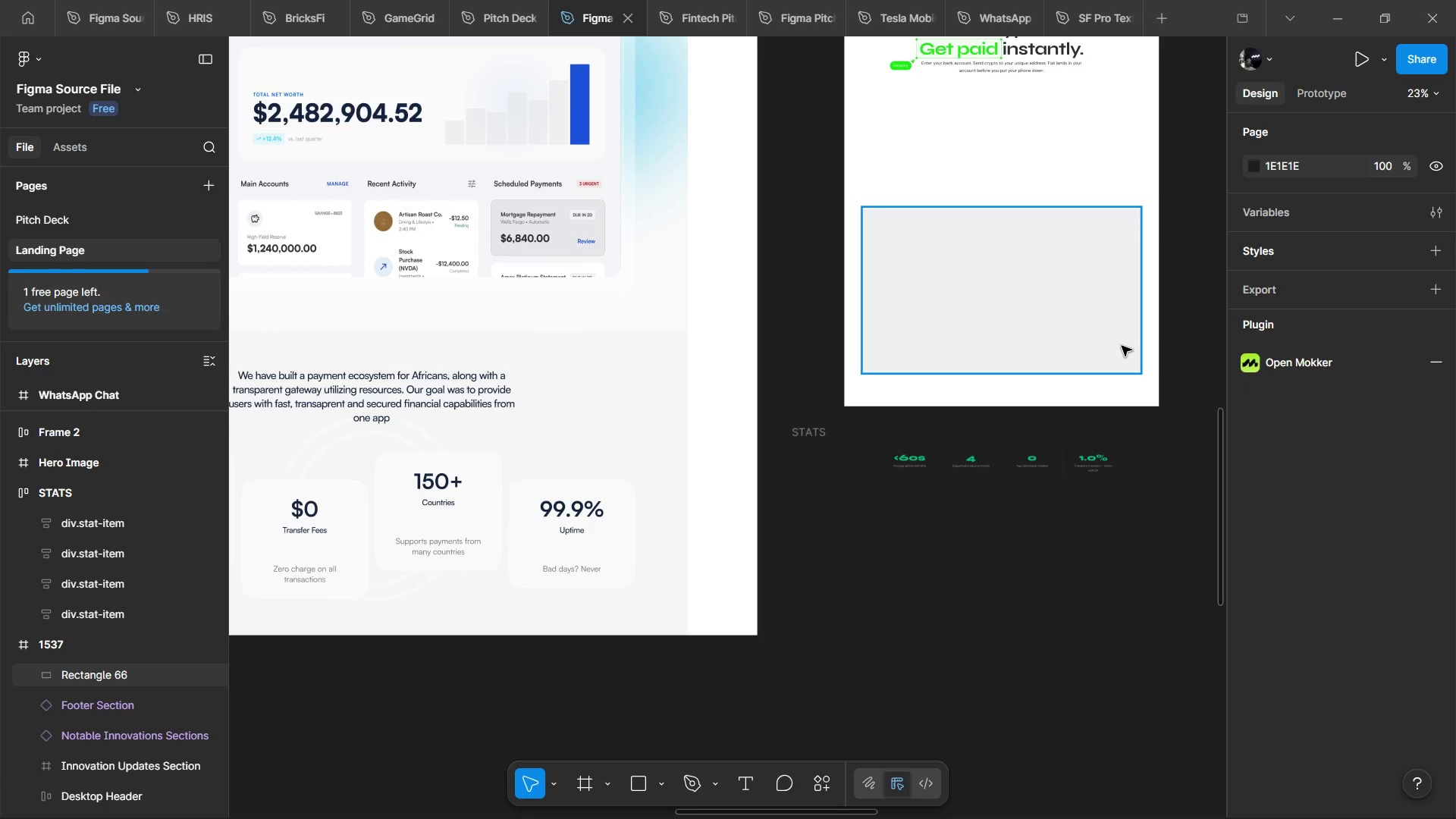 
hold_key(key=ShiftLeft, duration=1.05)
 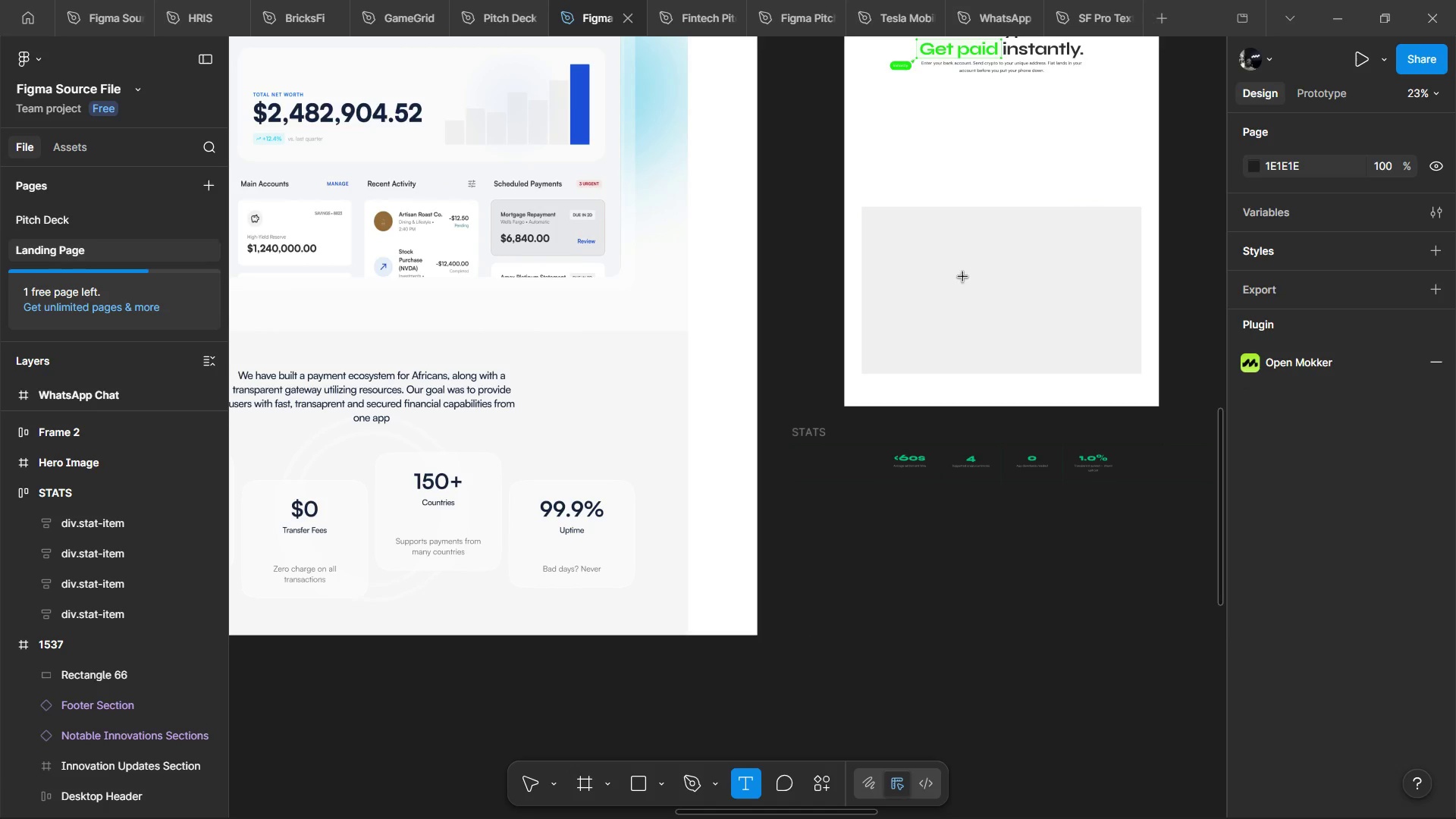 
hold_key(key=ShiftLeft, duration=2.53)
 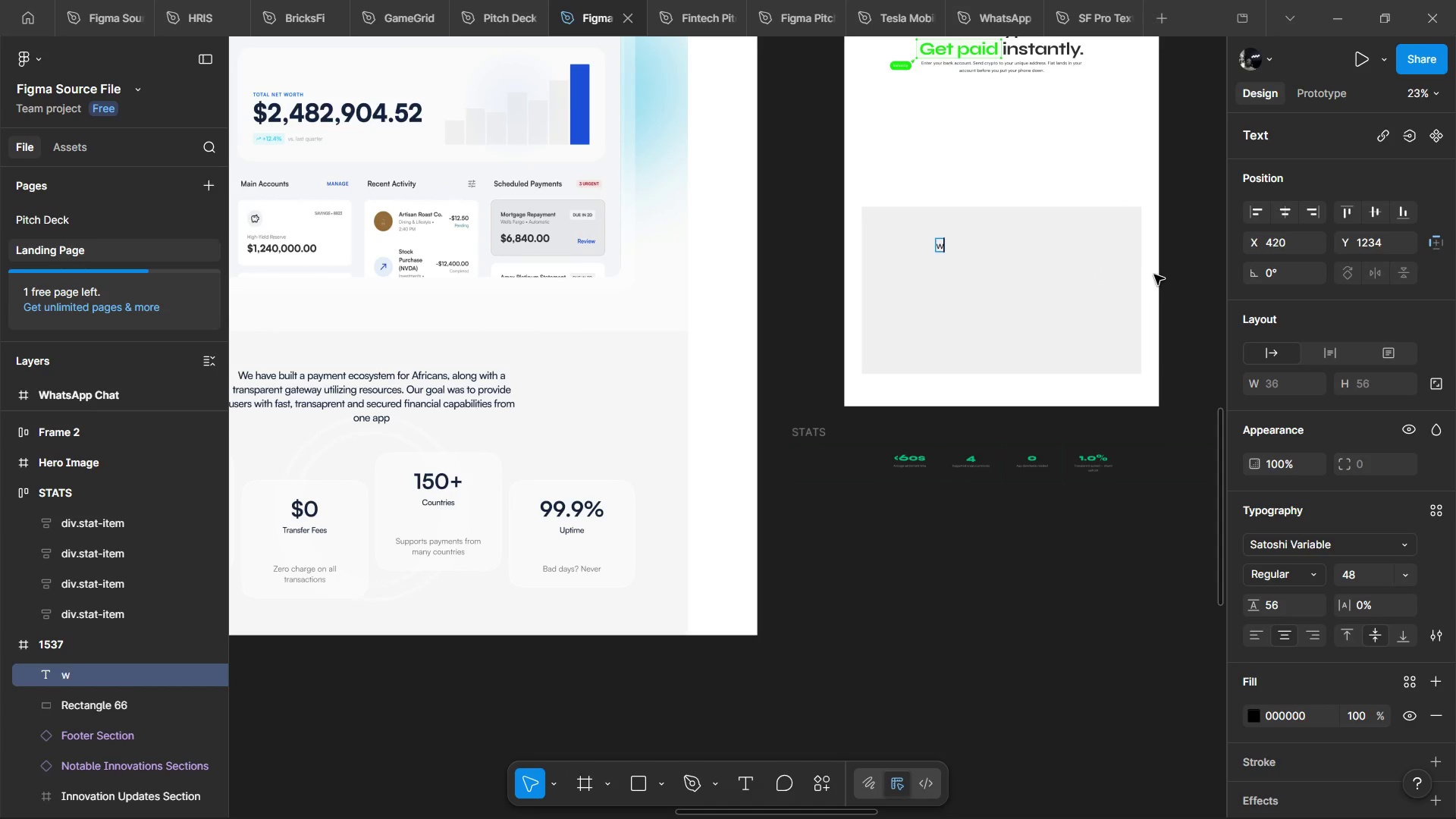 
key(T)
 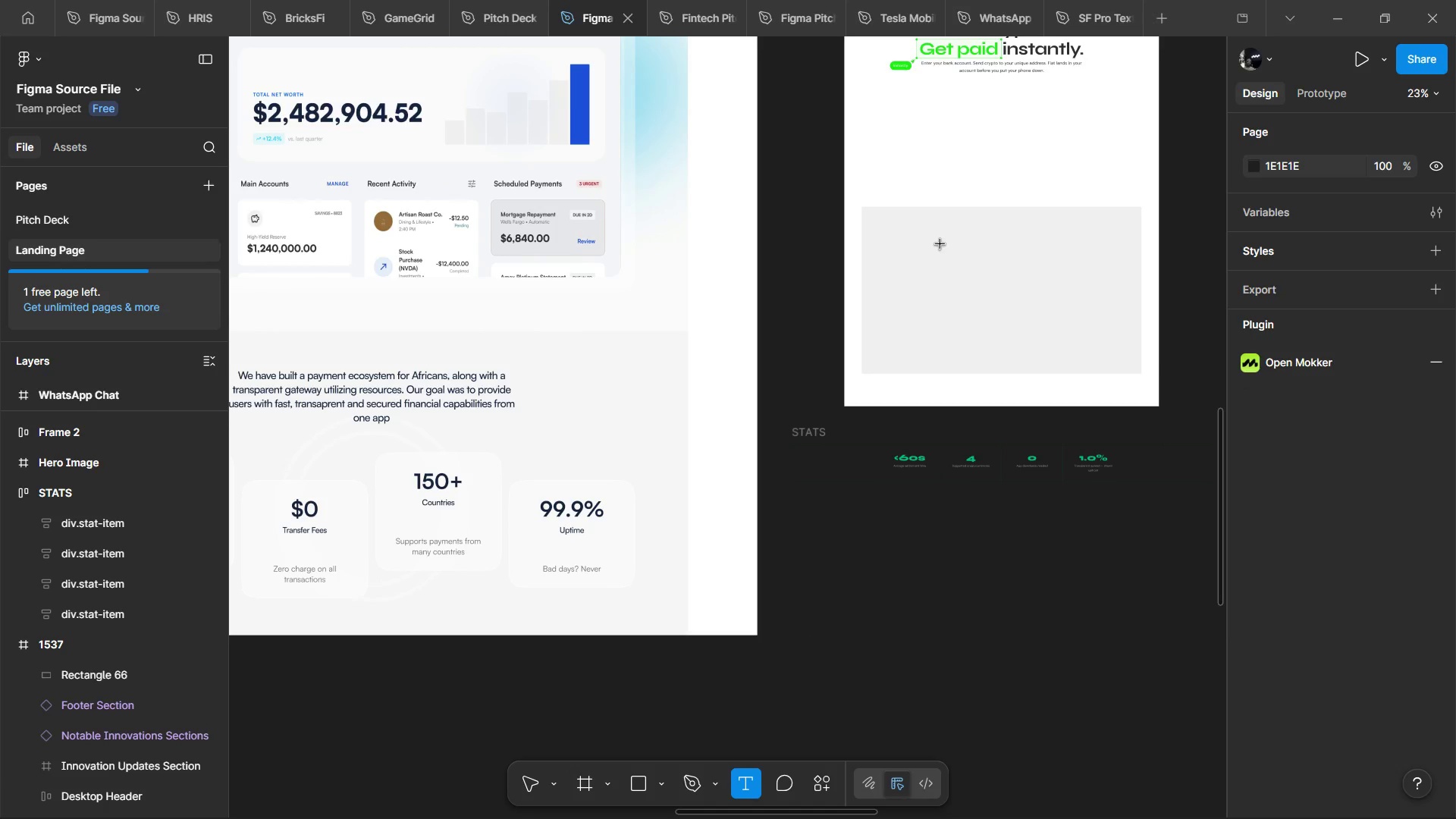 
left_click([940, 244])
 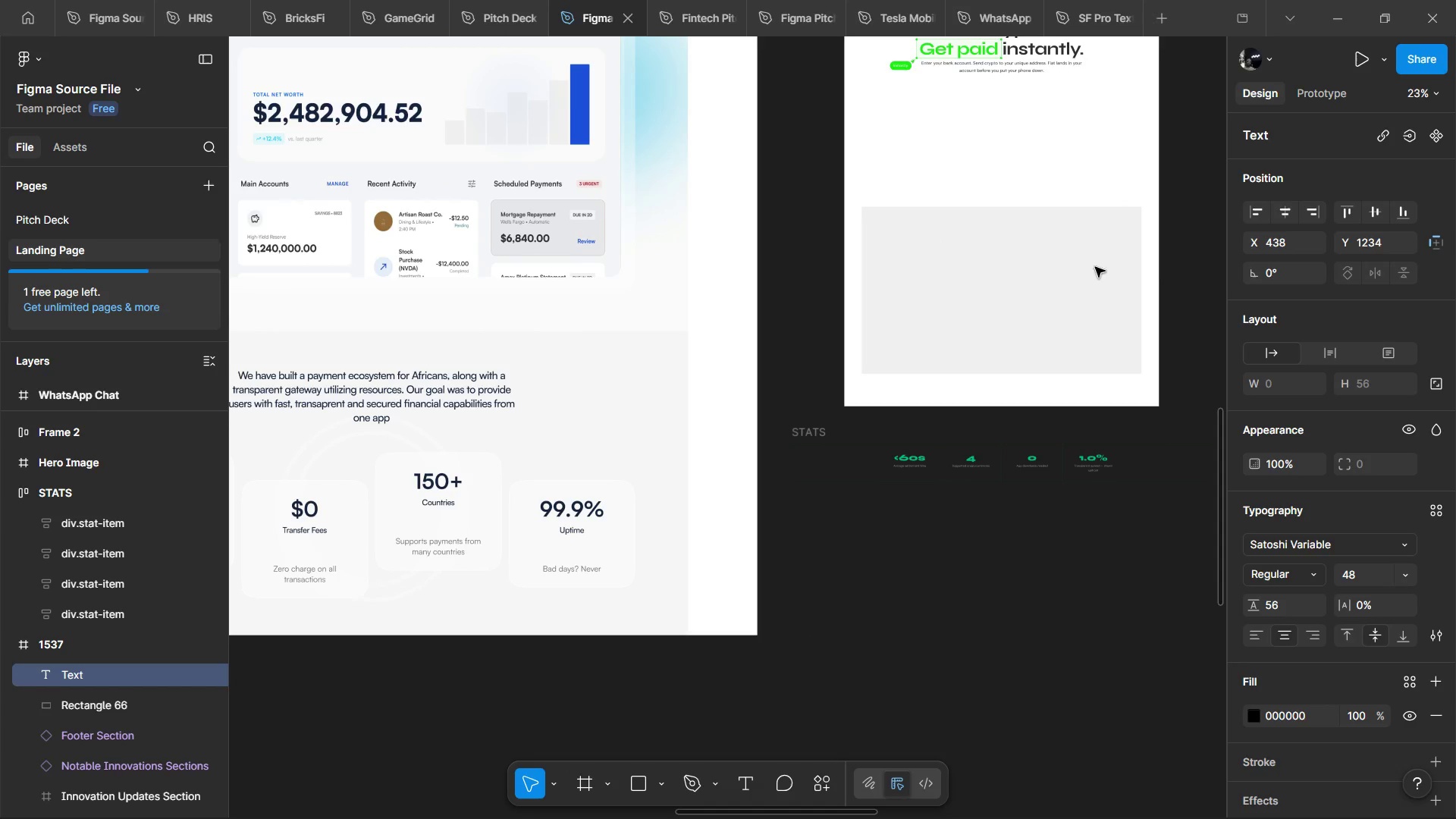 
type(wE)
key(Backspace)
key(Backspace)
type(We have built a paymnt )
 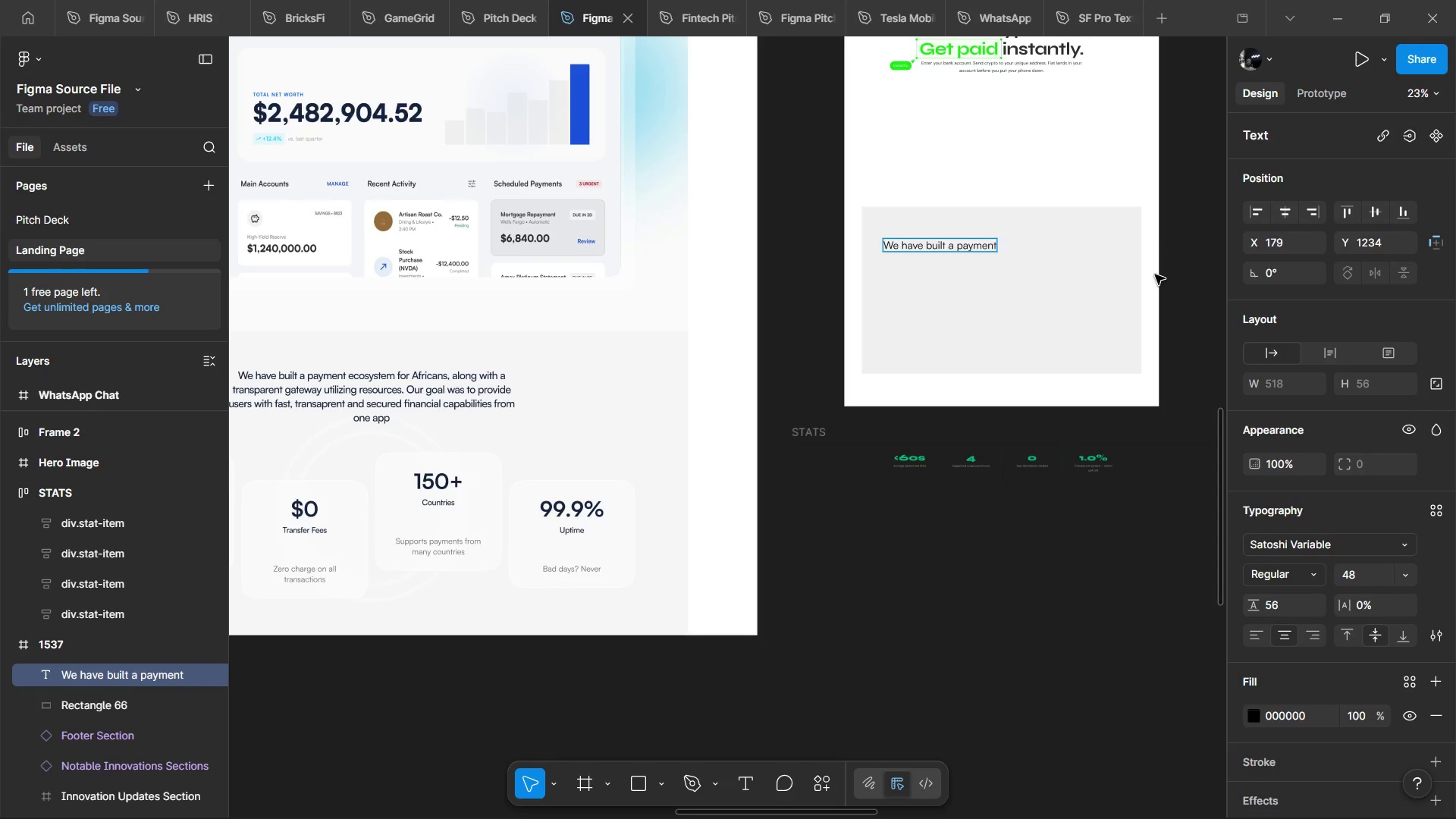 
wait(11.23)
 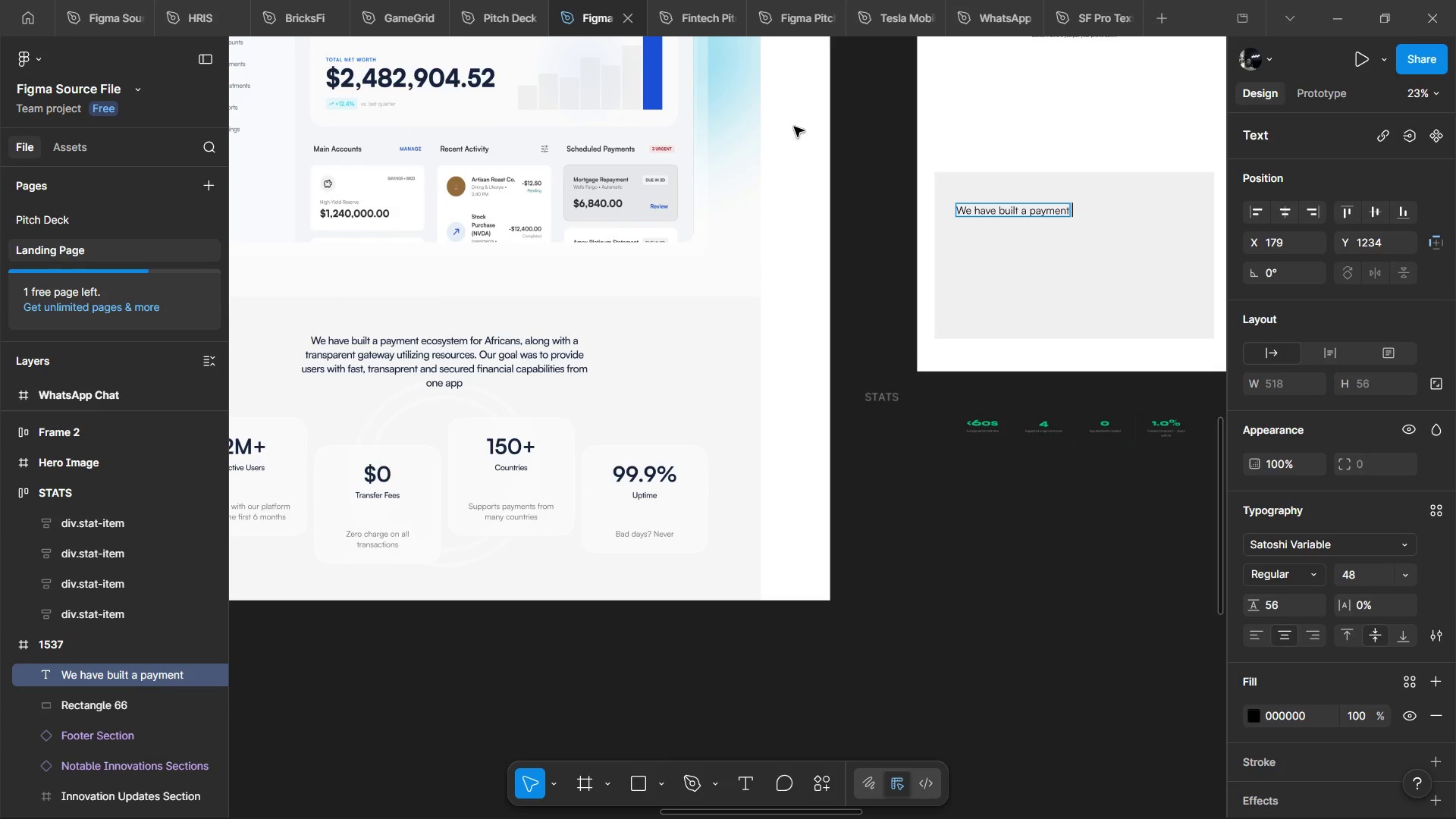 
type(ecosystem for Africans, along with a transparent gateway utilixz\\)
key(Backspace)
key(Backspace)
key(Backspace)
key(Backspace)
type(zing resoures)
 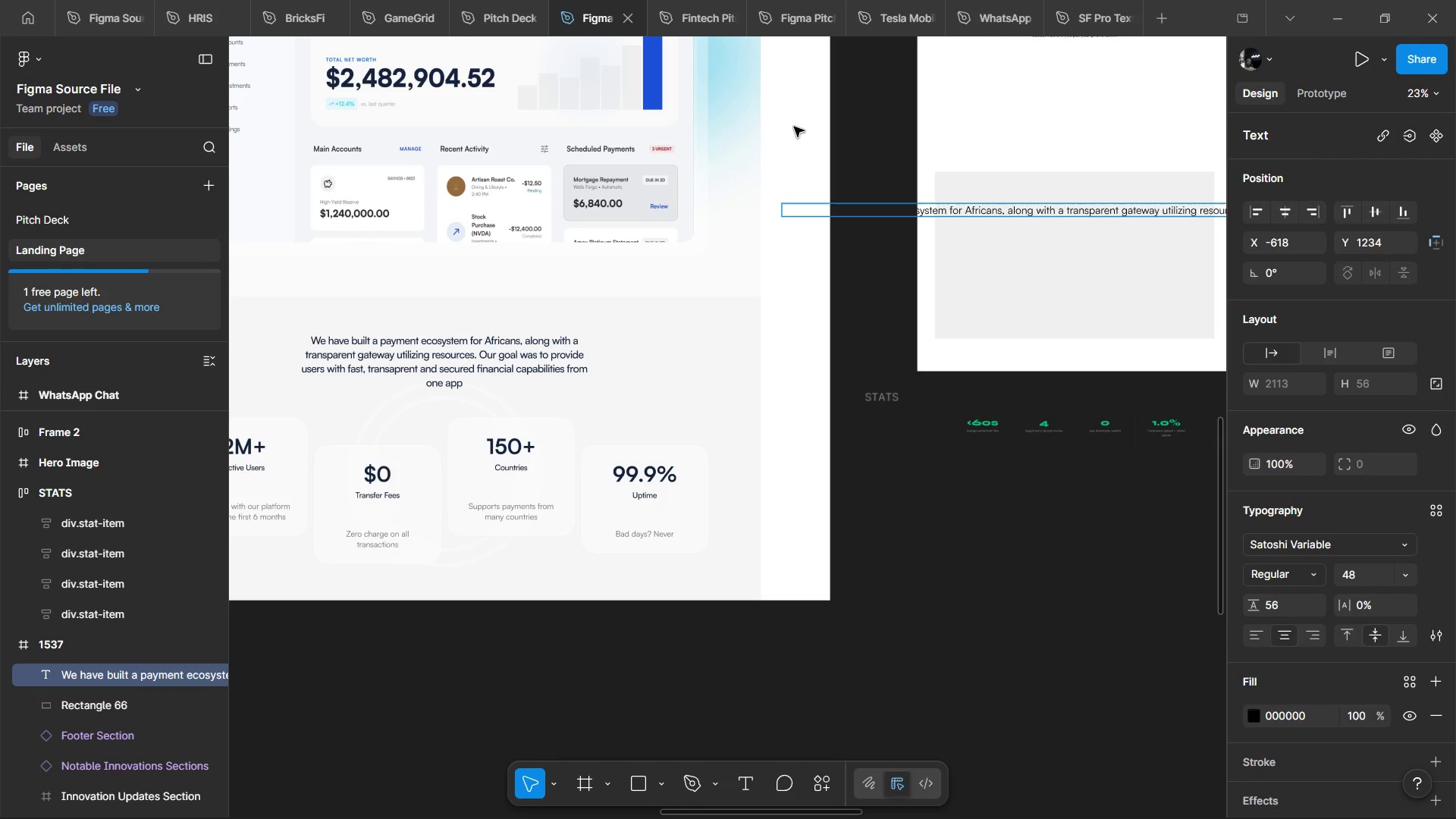 
wait(67.7)
 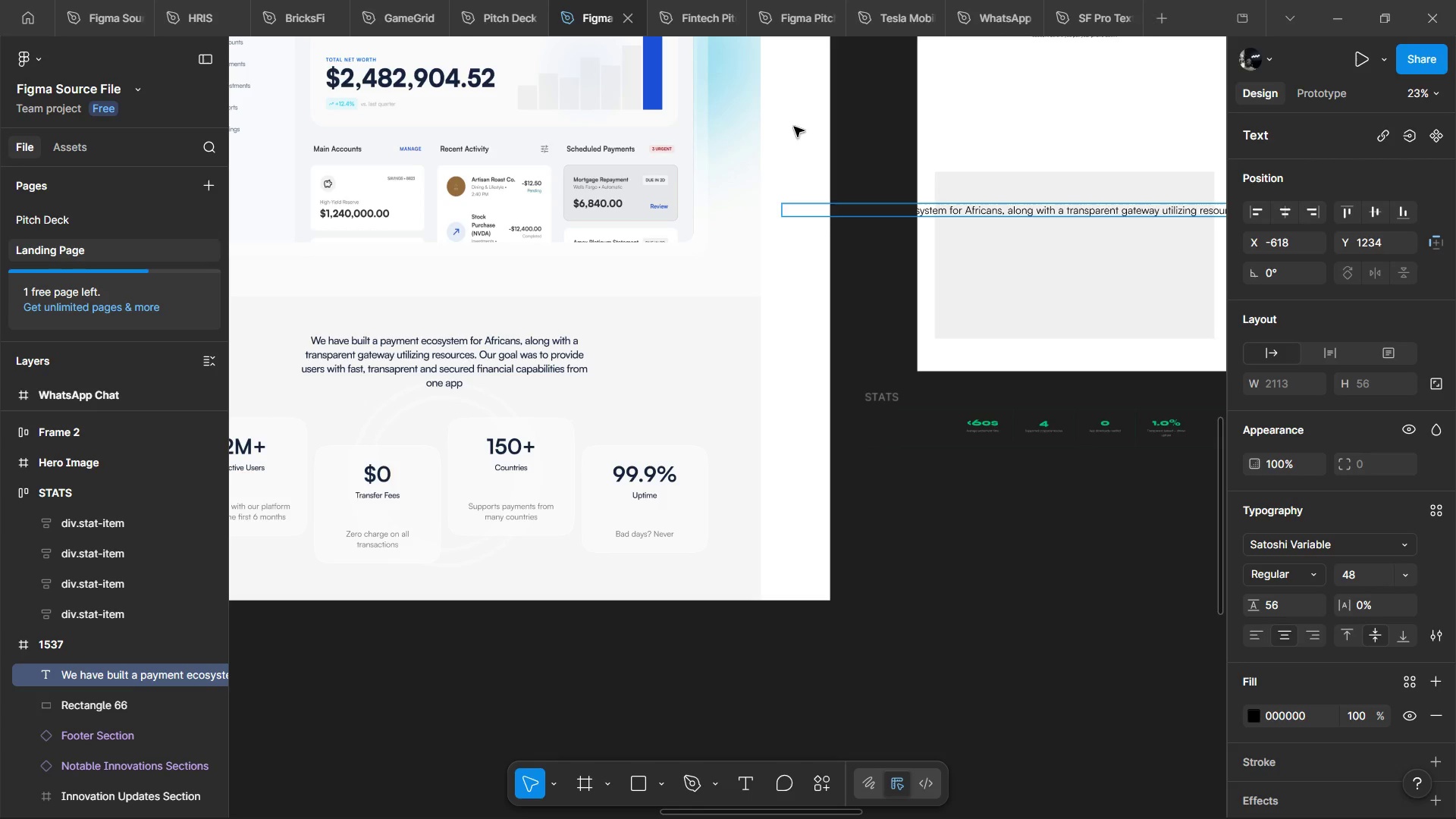 
hold_key(key=ShiftLeft, duration=1.38)
scroll: coordinate [1205, 281], scroll_direction: down, amount: 3.0
 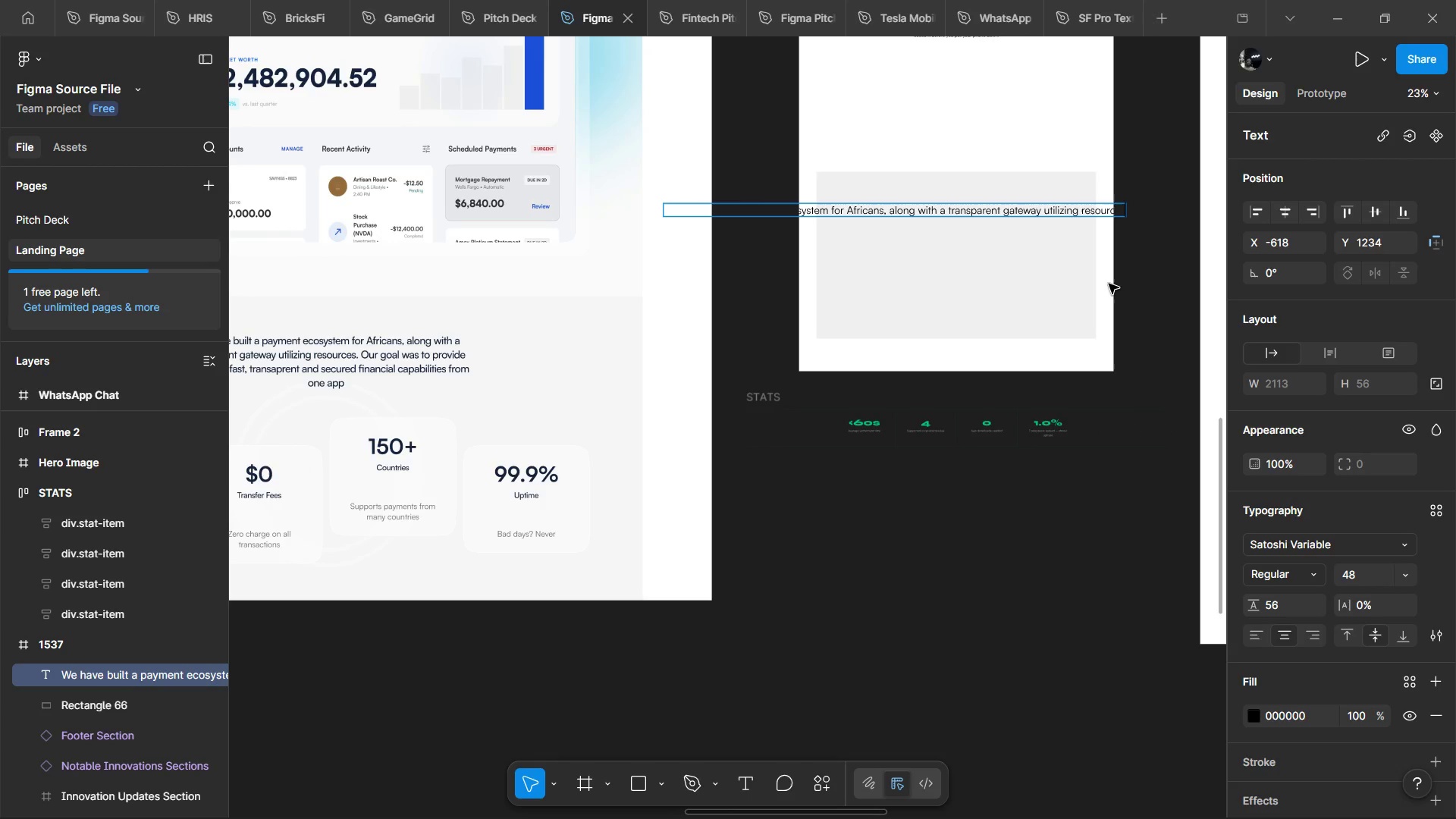 
left_click([1109, 284])
 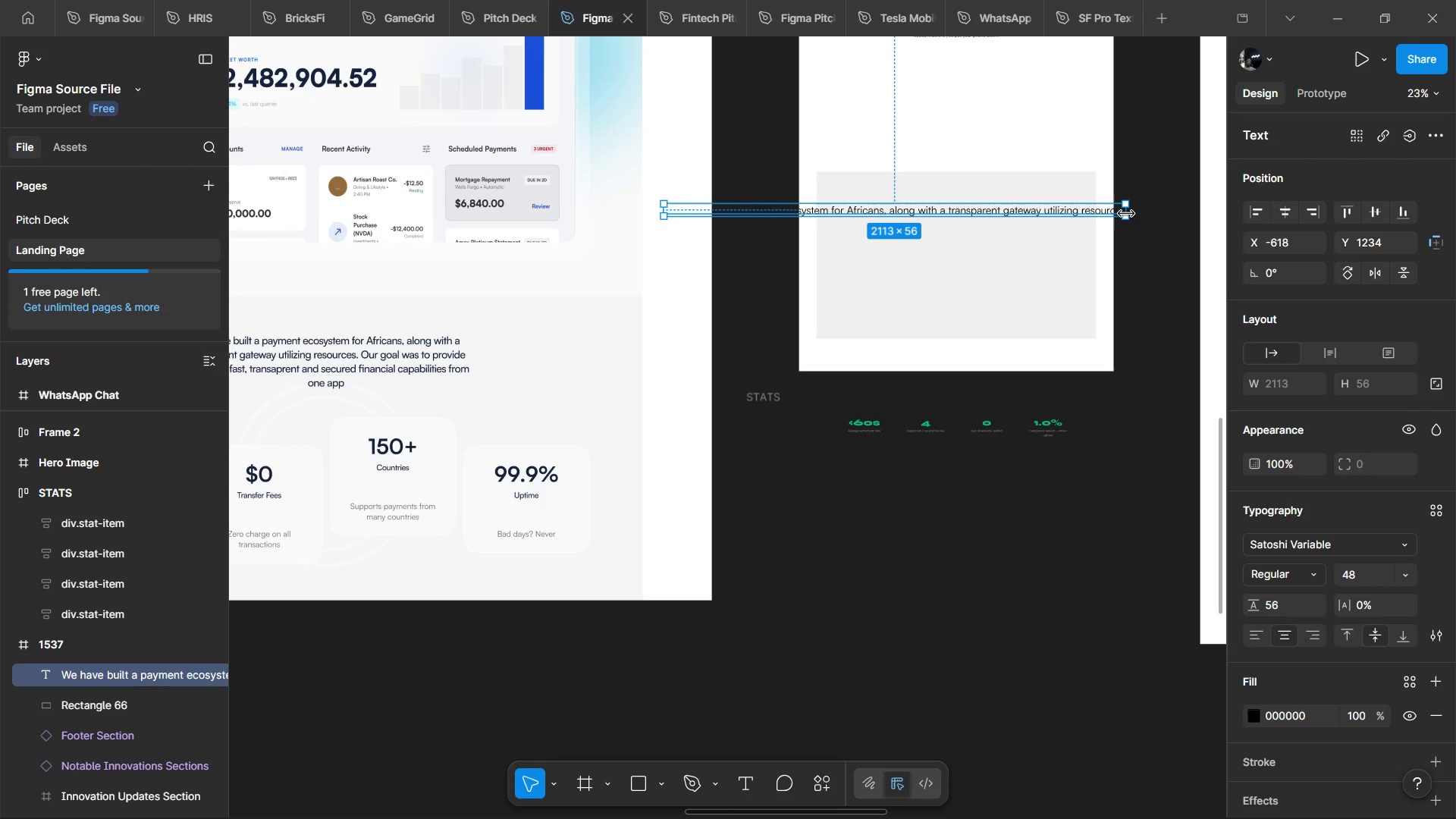 
left_click_drag(start_coordinate=[1126, 214], to_coordinate=[934, 230])
 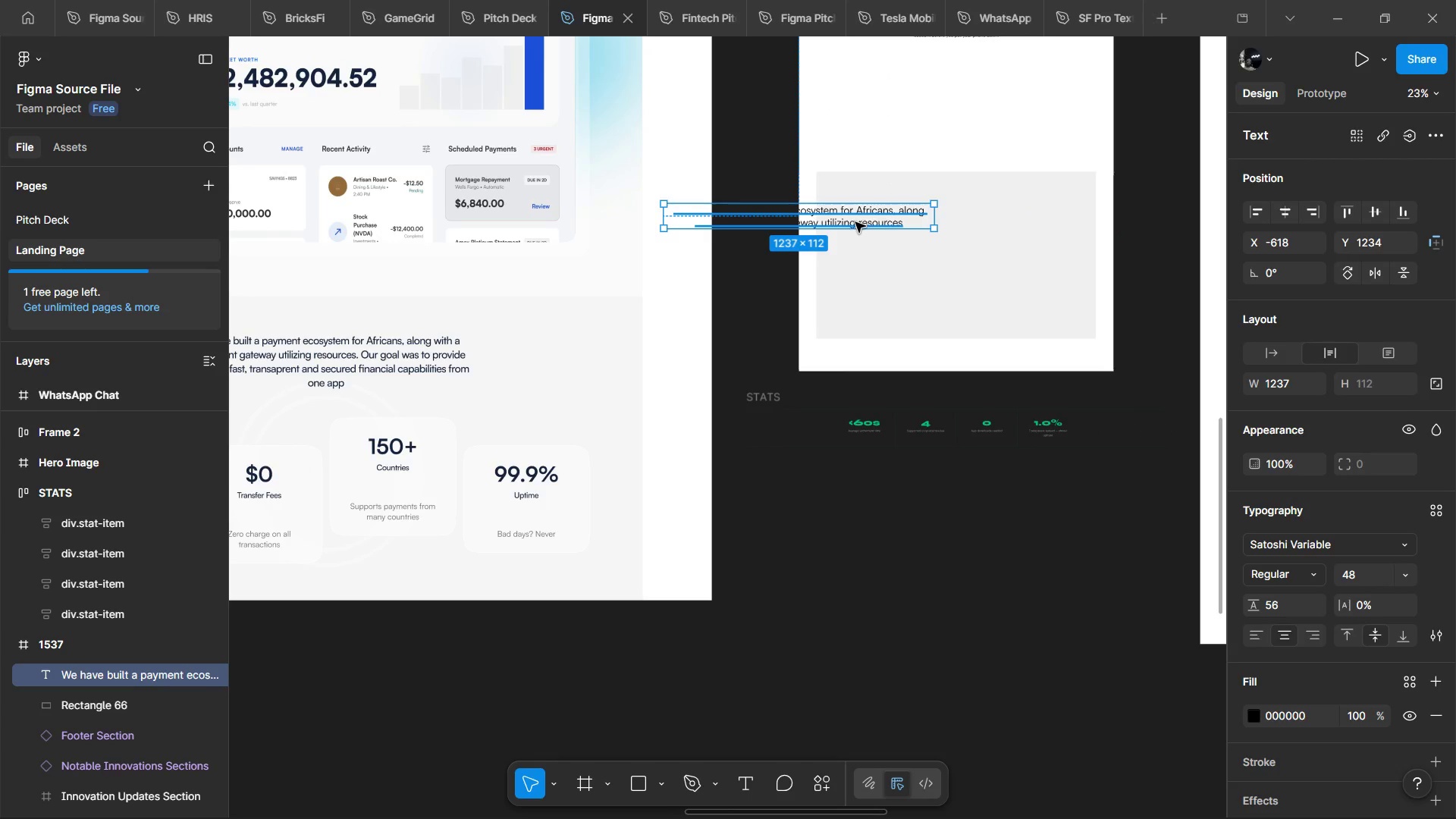 
left_click_drag(start_coordinate=[855, 222], to_coordinate=[1009, 217])
 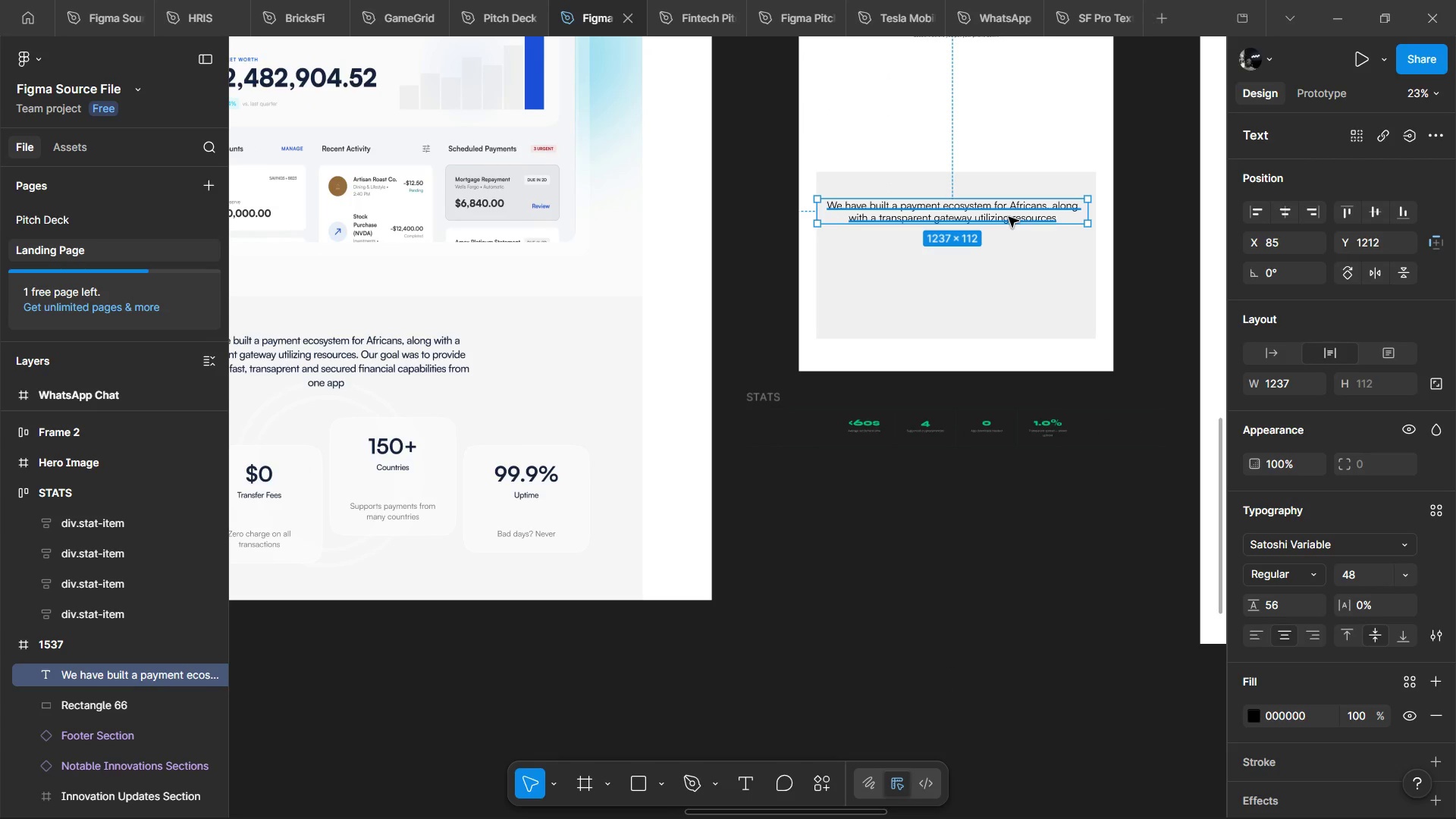 
key(Control+ControlLeft)
 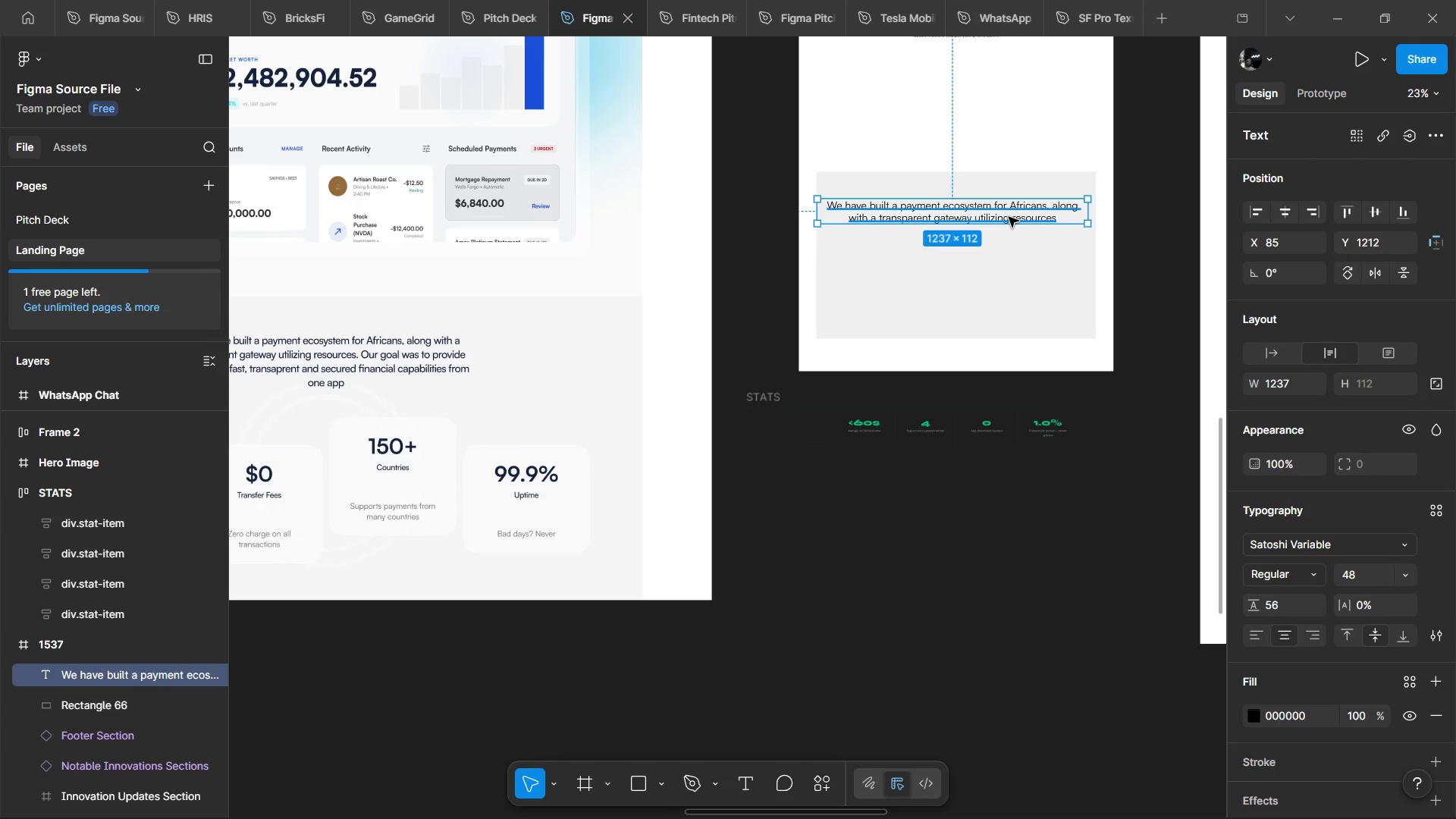 
double_click([1009, 217])
 